 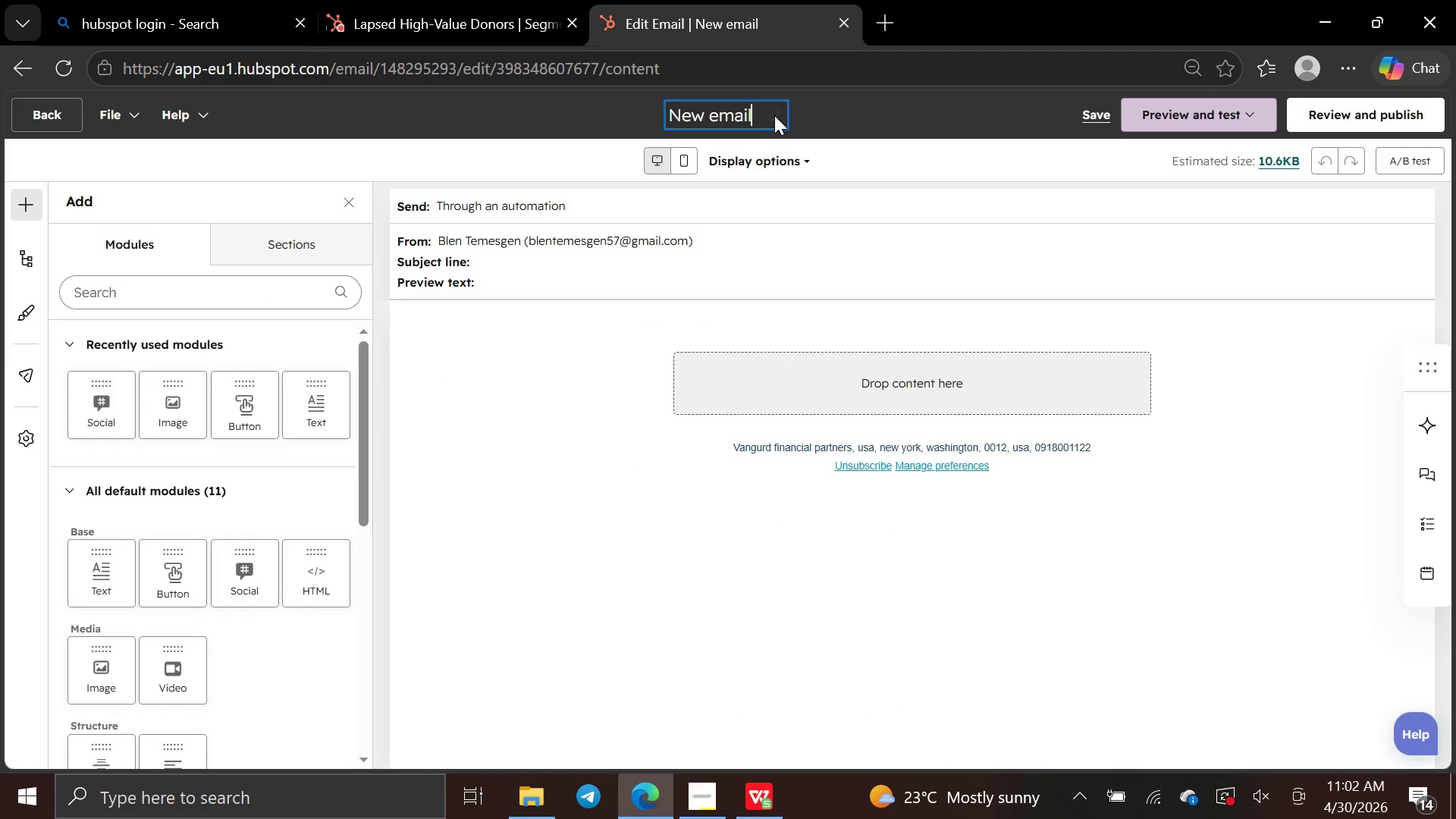 
hold_key(key=Backspace, duration=0.5)
 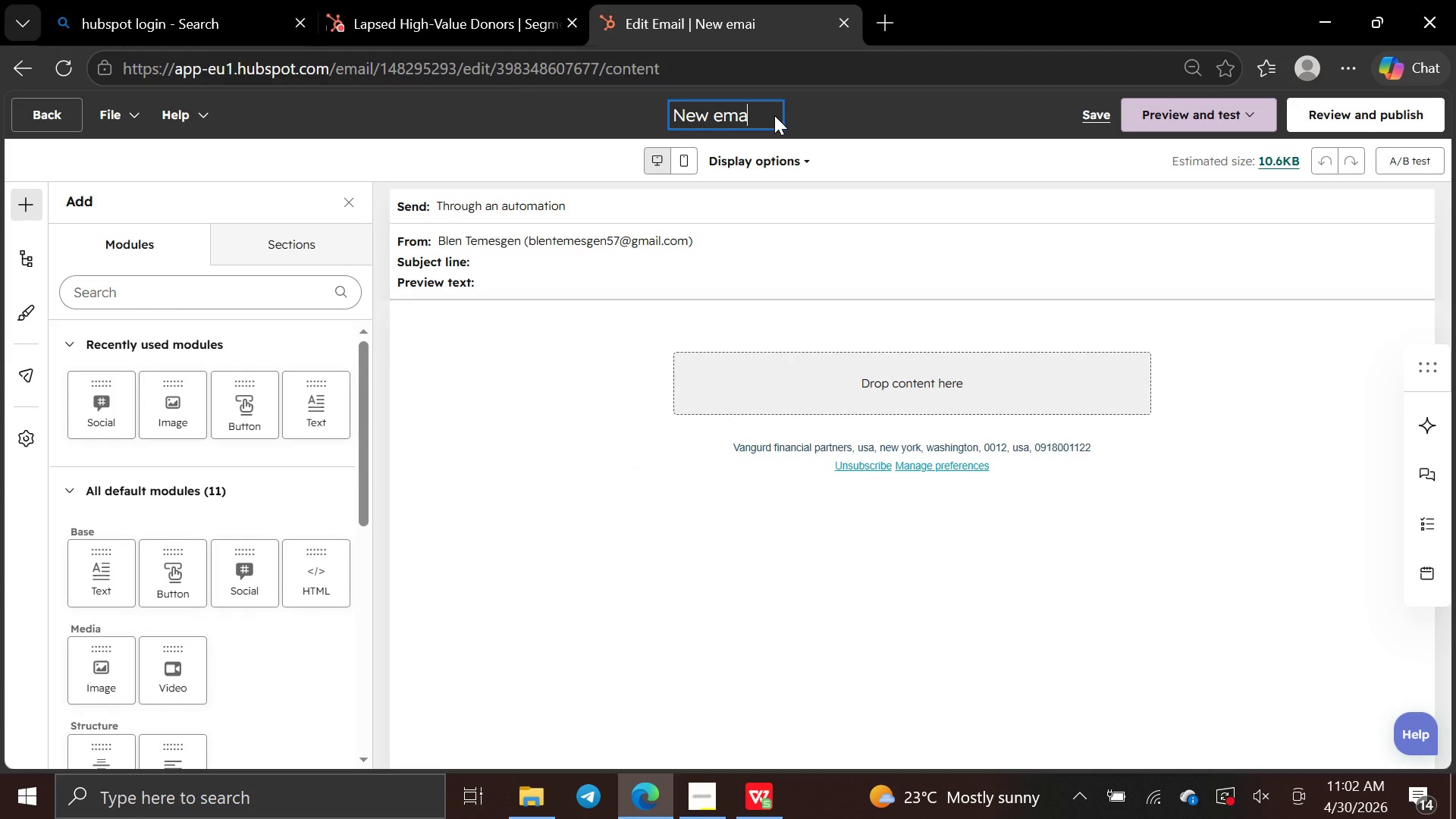 
hold_key(key=Backspace, duration=0.97)
 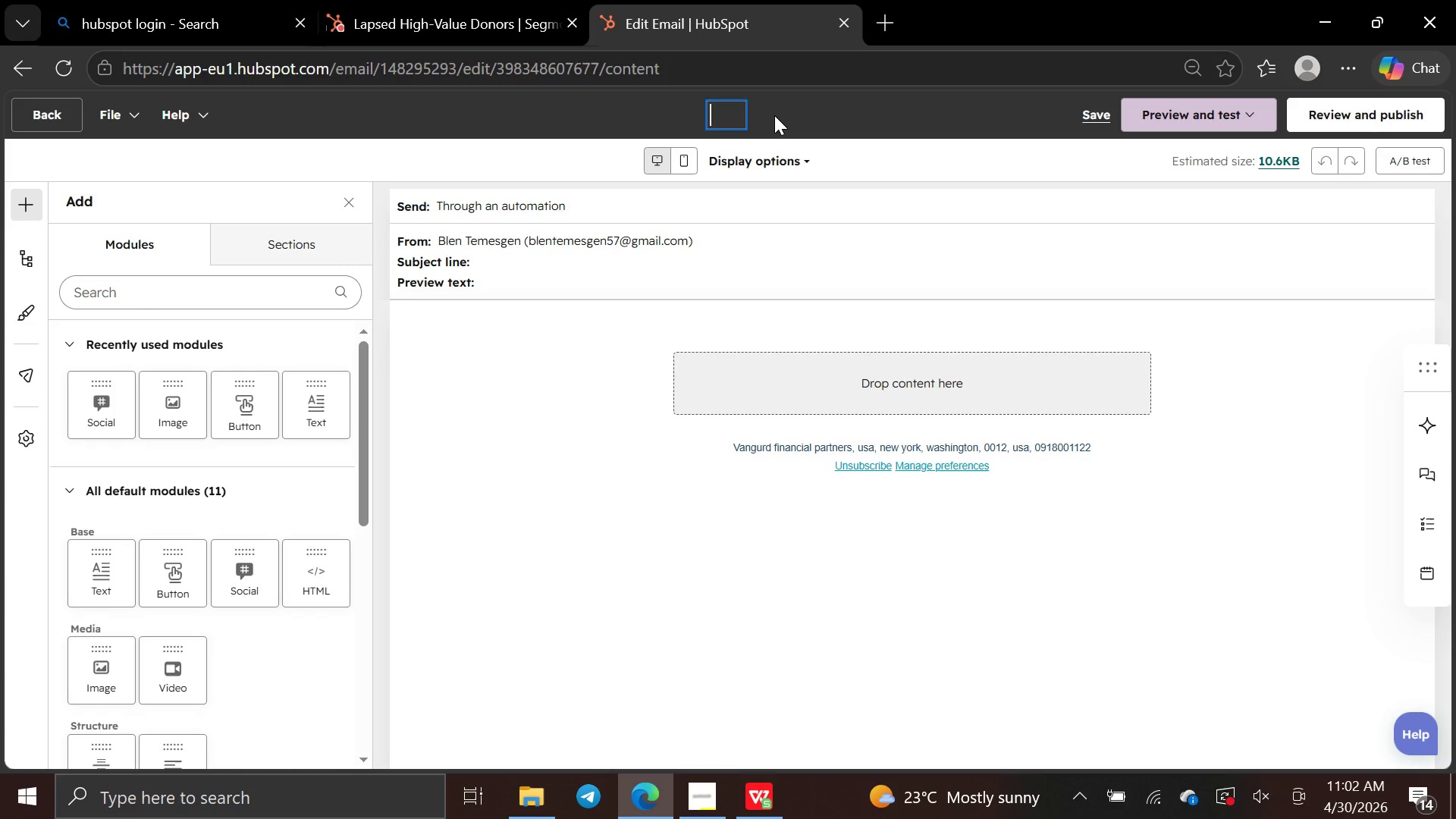 
type(Community Spotlight)
 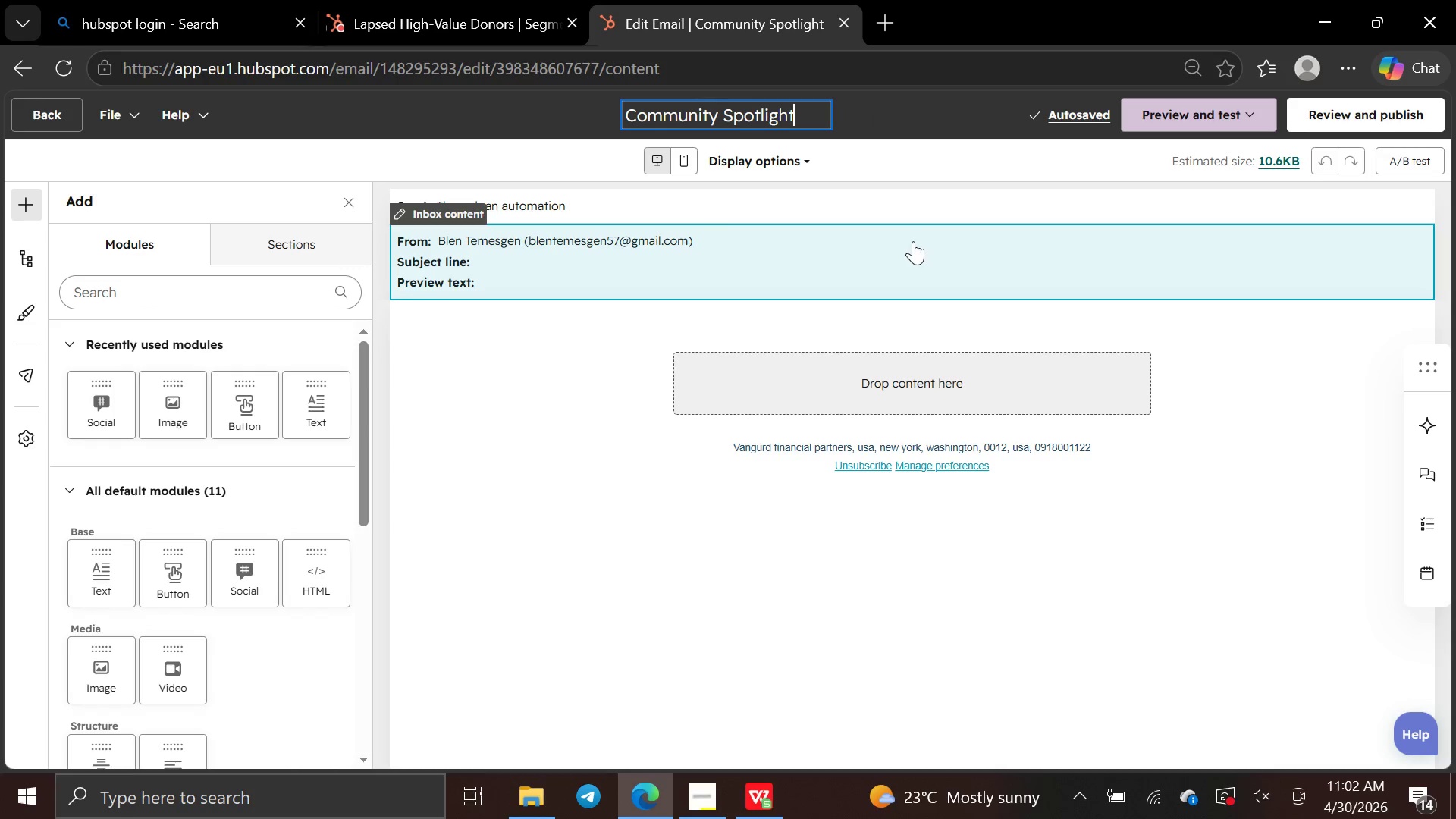 
wait(5.83)
 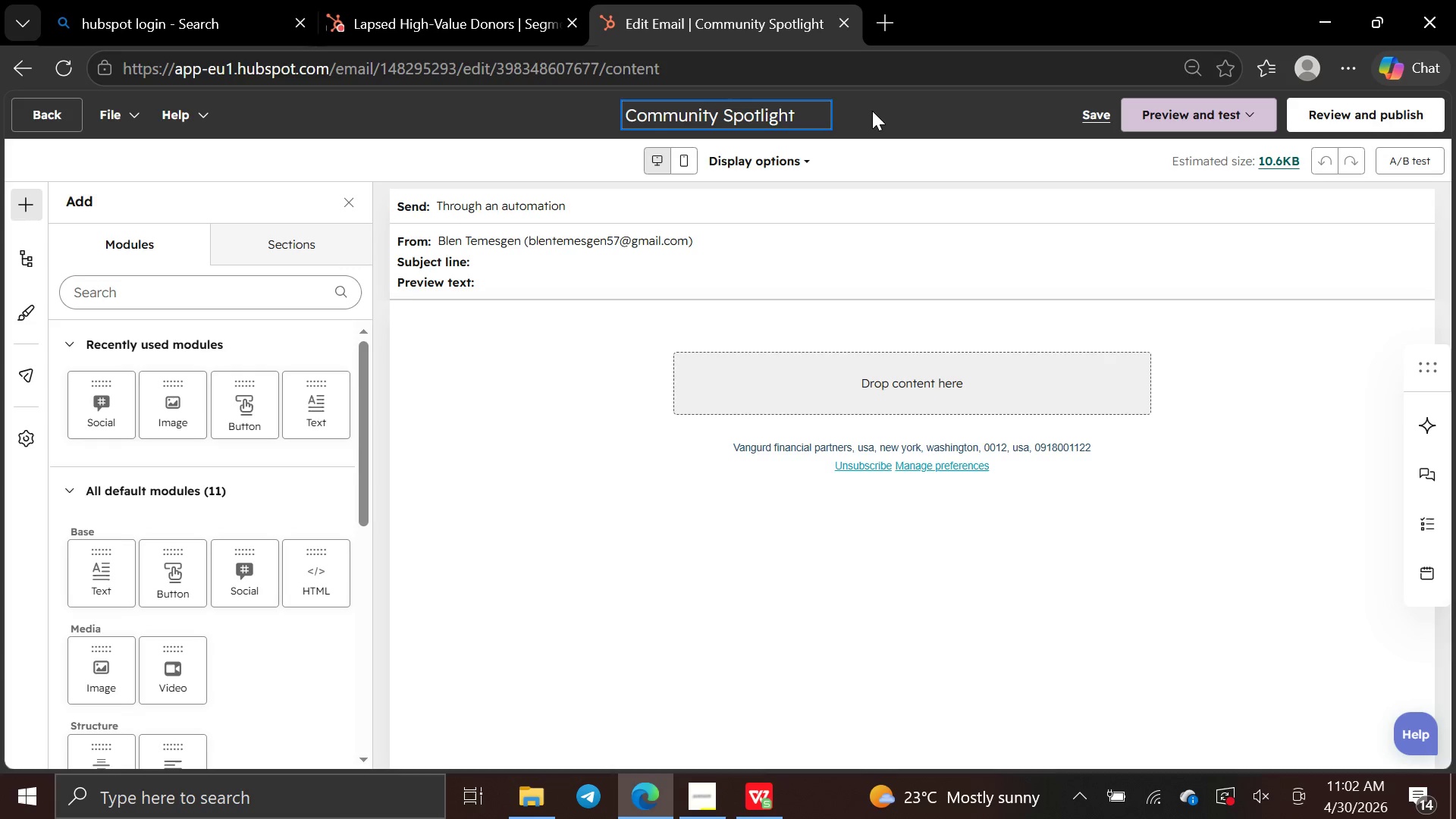 
left_click([913, 241])
 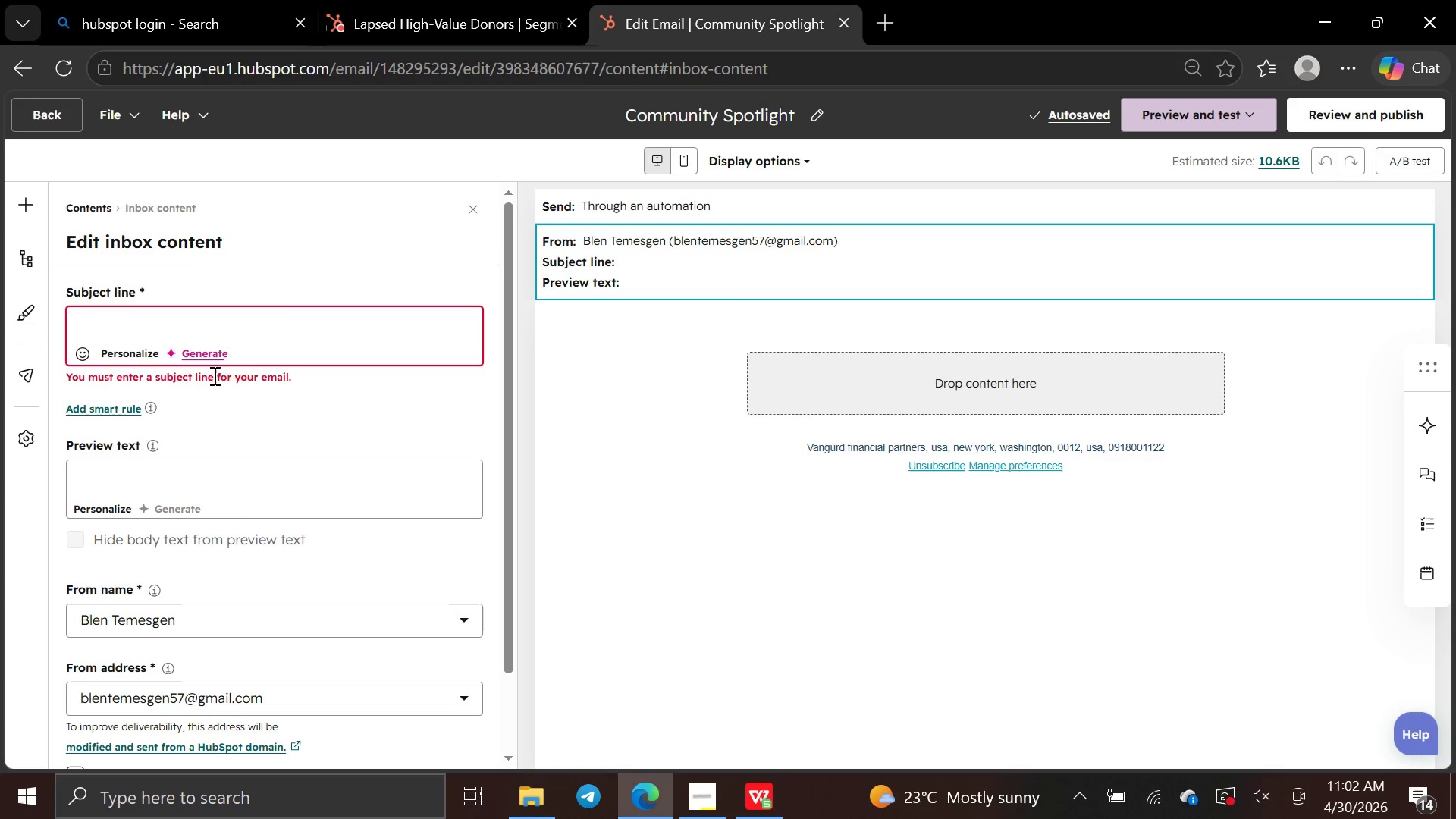 
left_click([209, 379])
 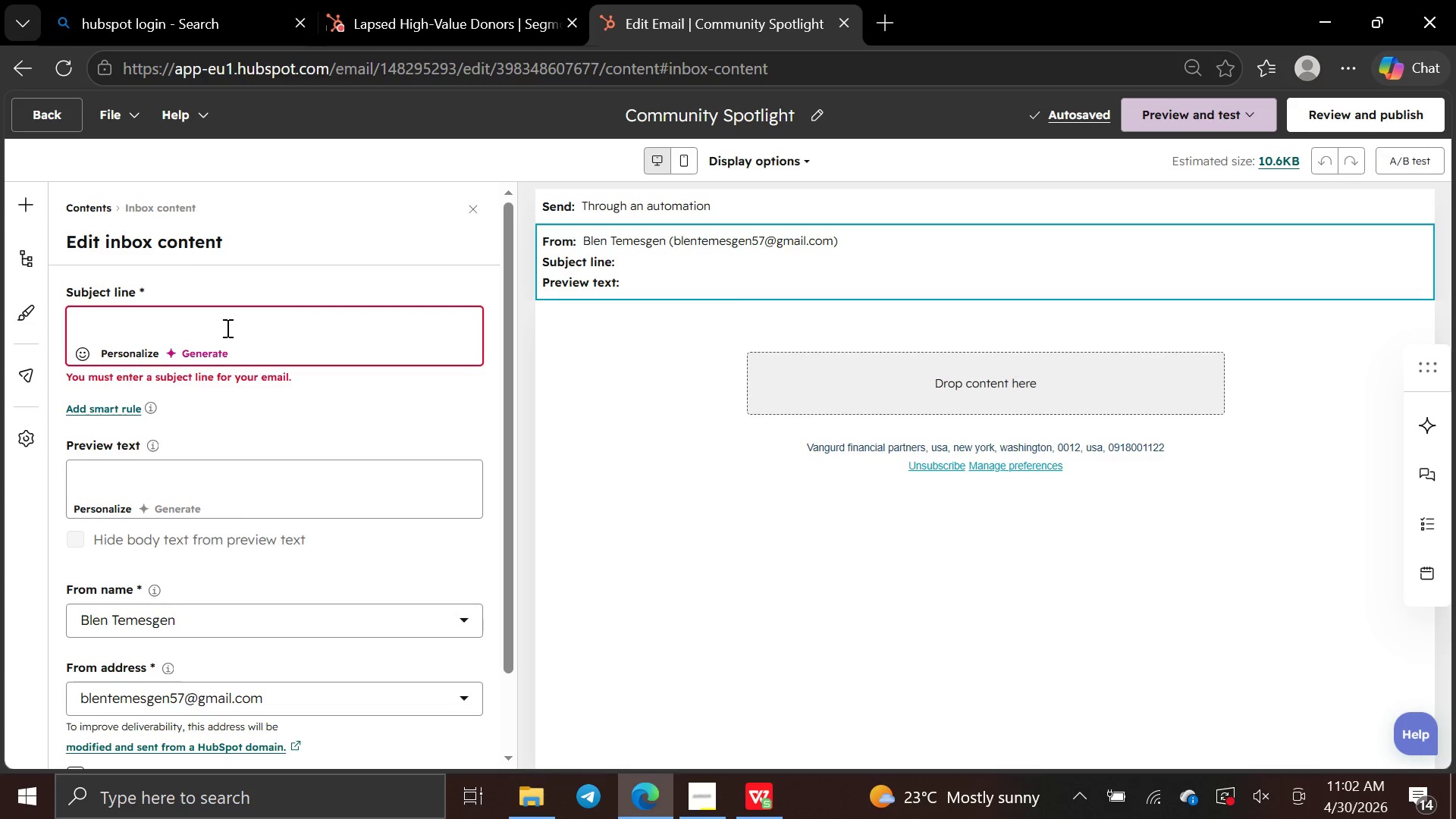 
left_click([226, 328])
 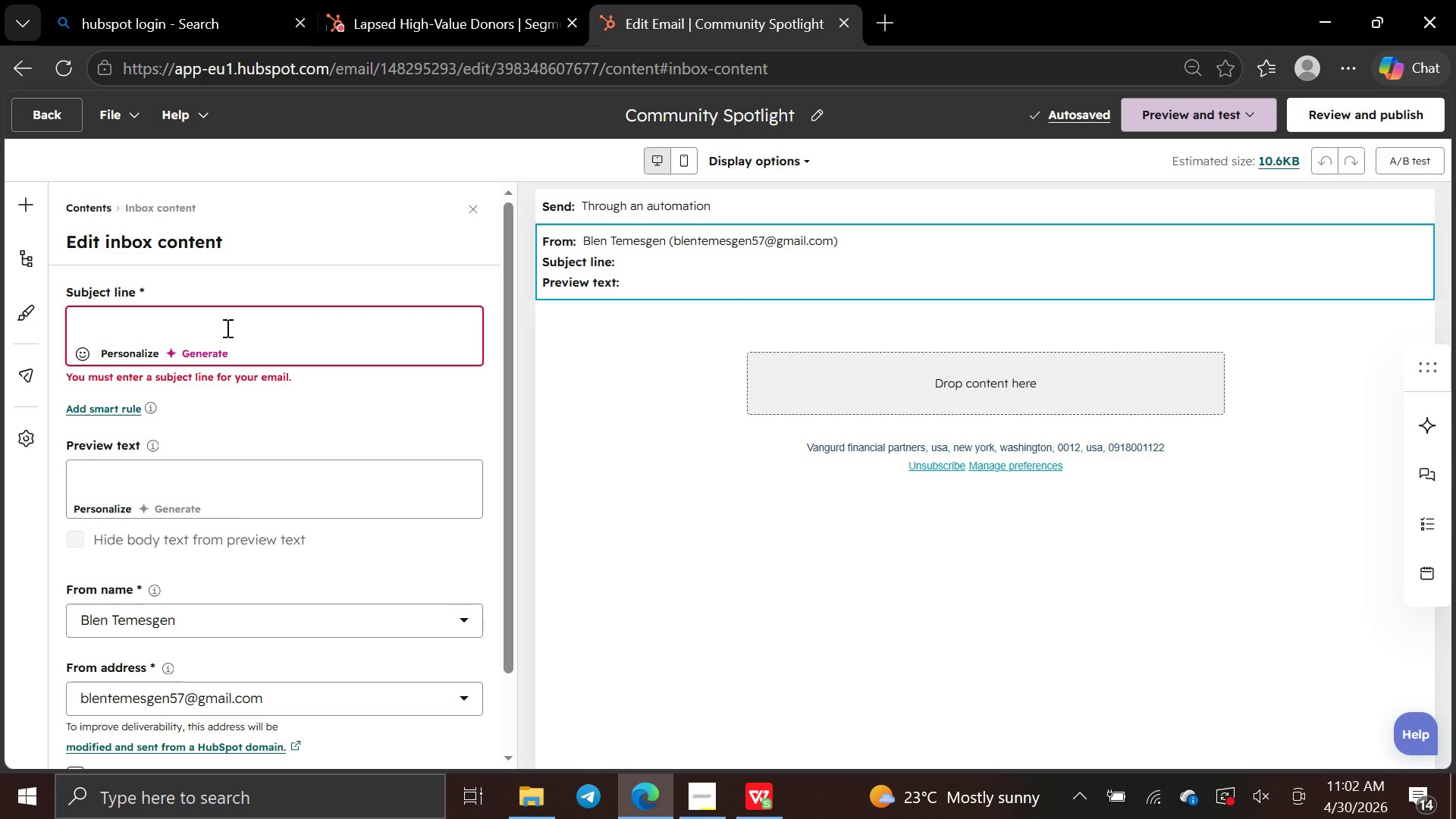 
type(See how city )
 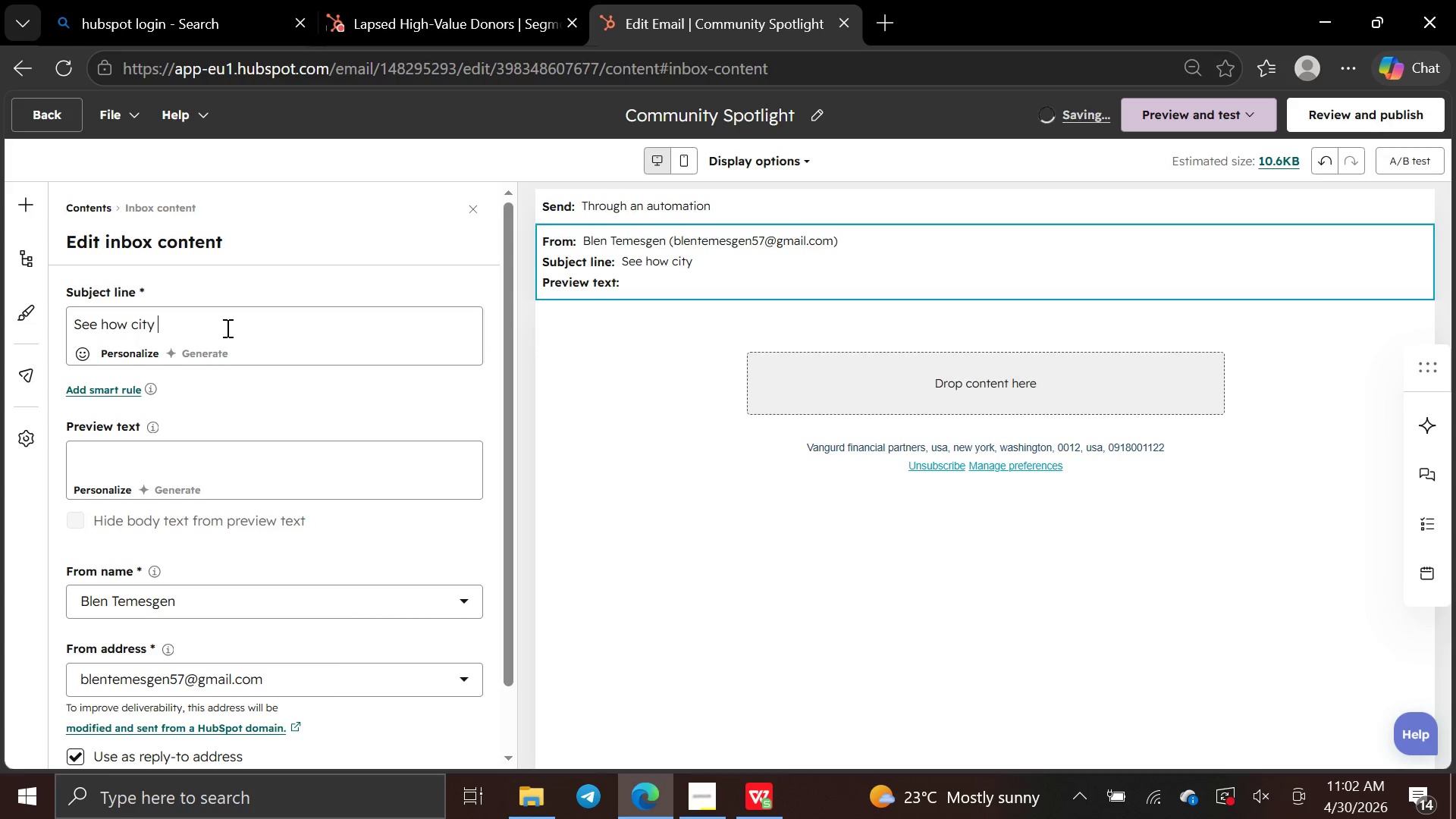 
key(Backspace)
 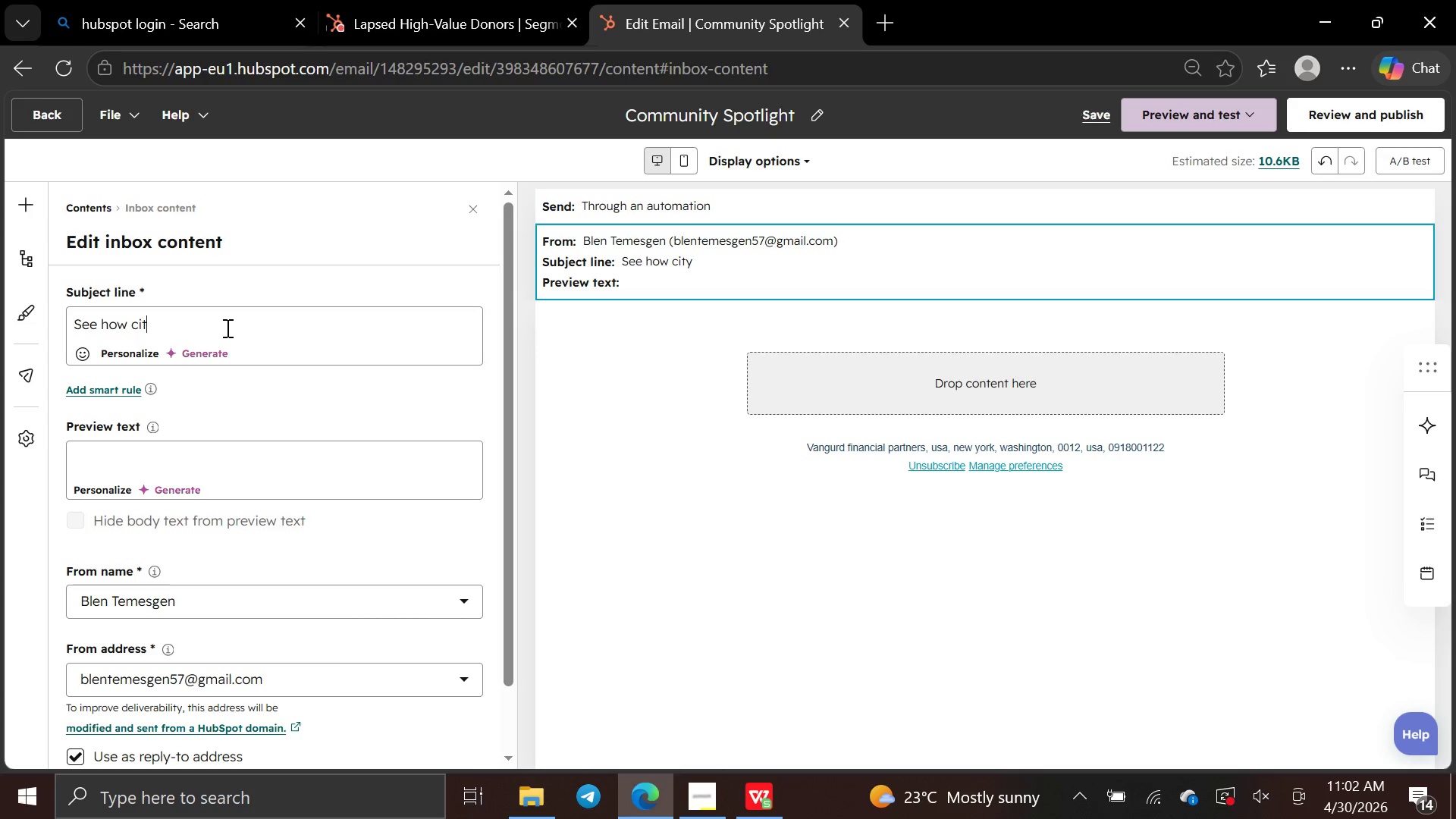 
key(Backspace)
 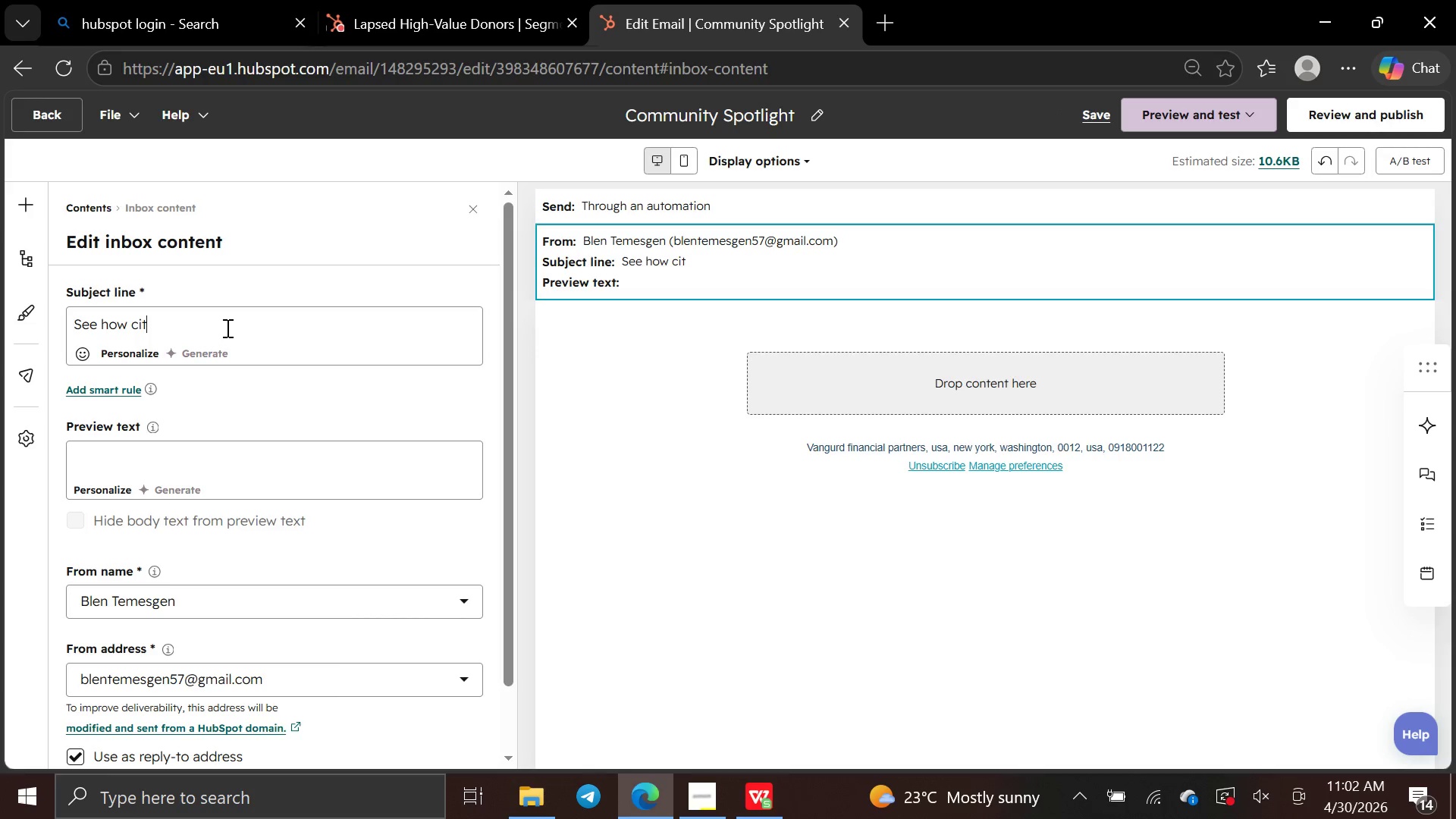 
key(Backspace)
 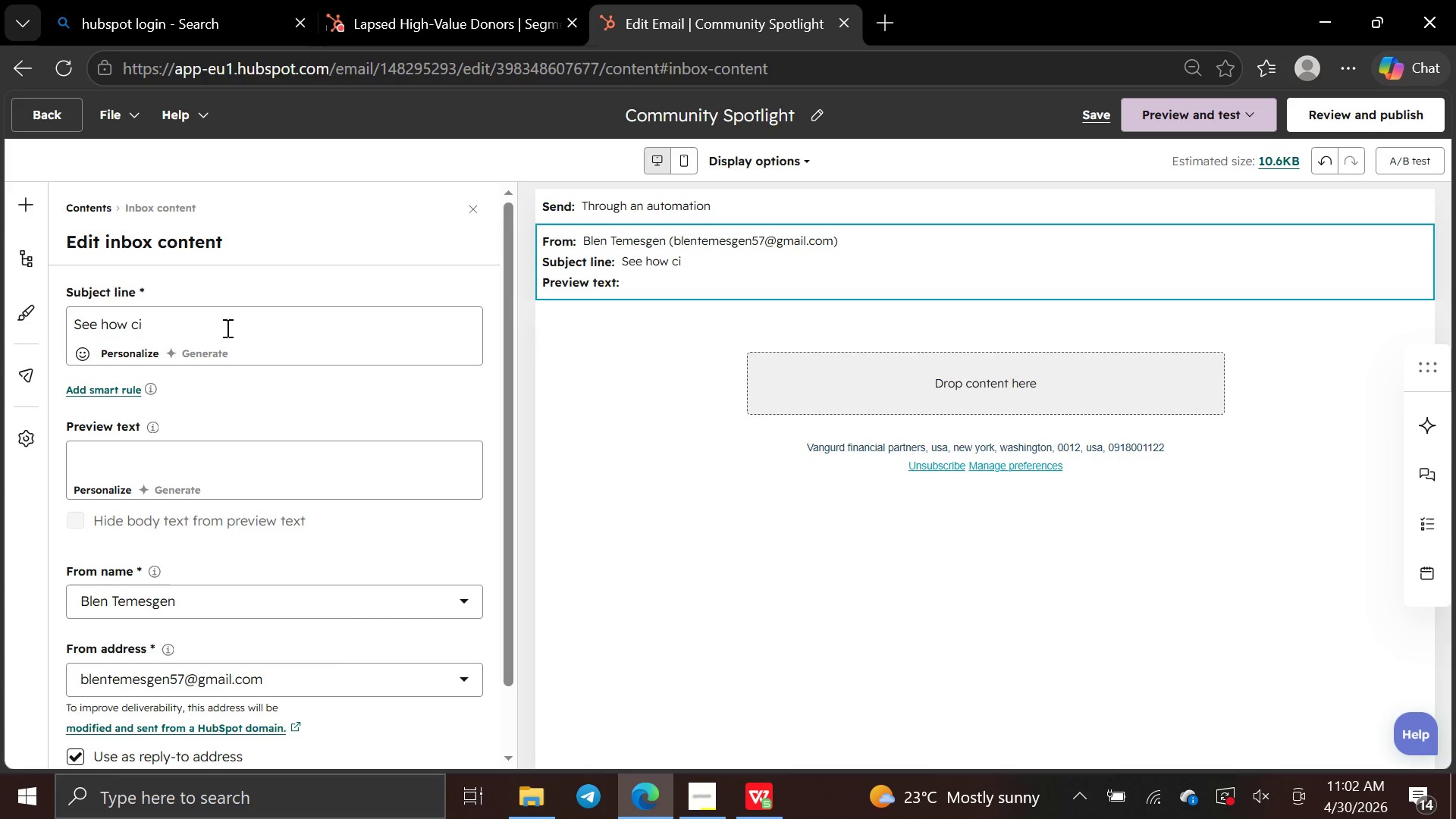 
key(Backspace)
 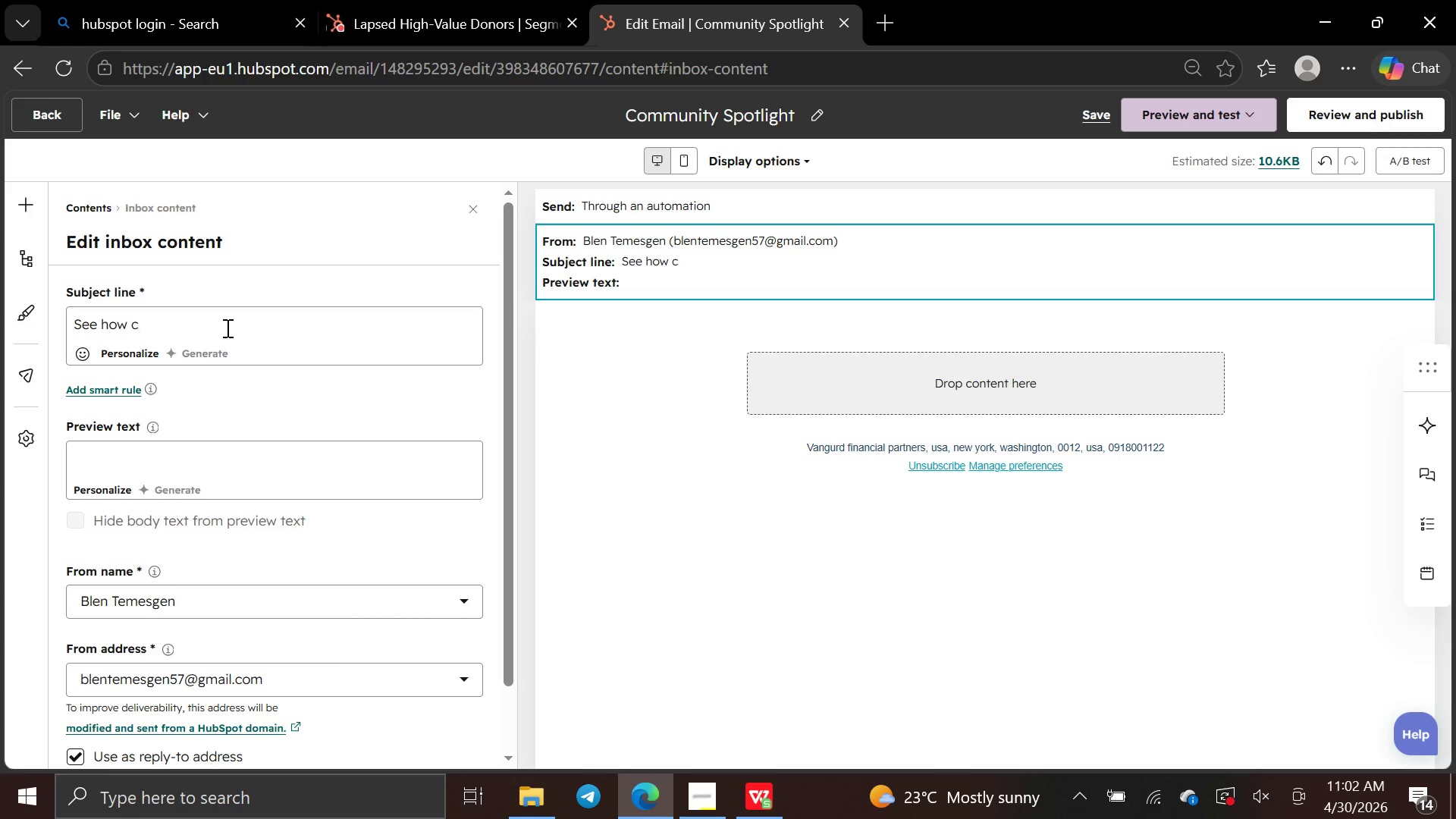 
key(Backspace)
 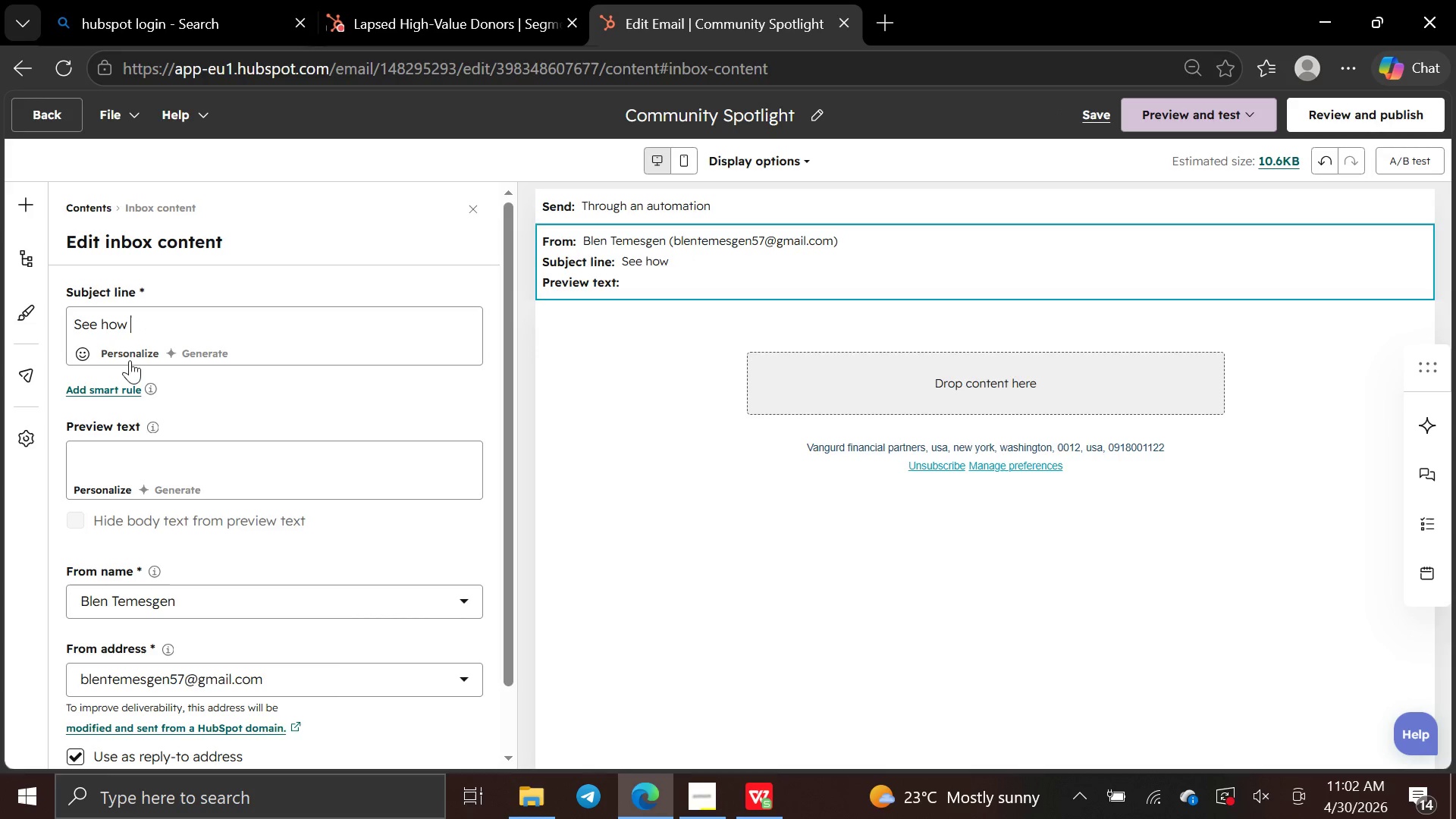 
left_click([127, 352])
 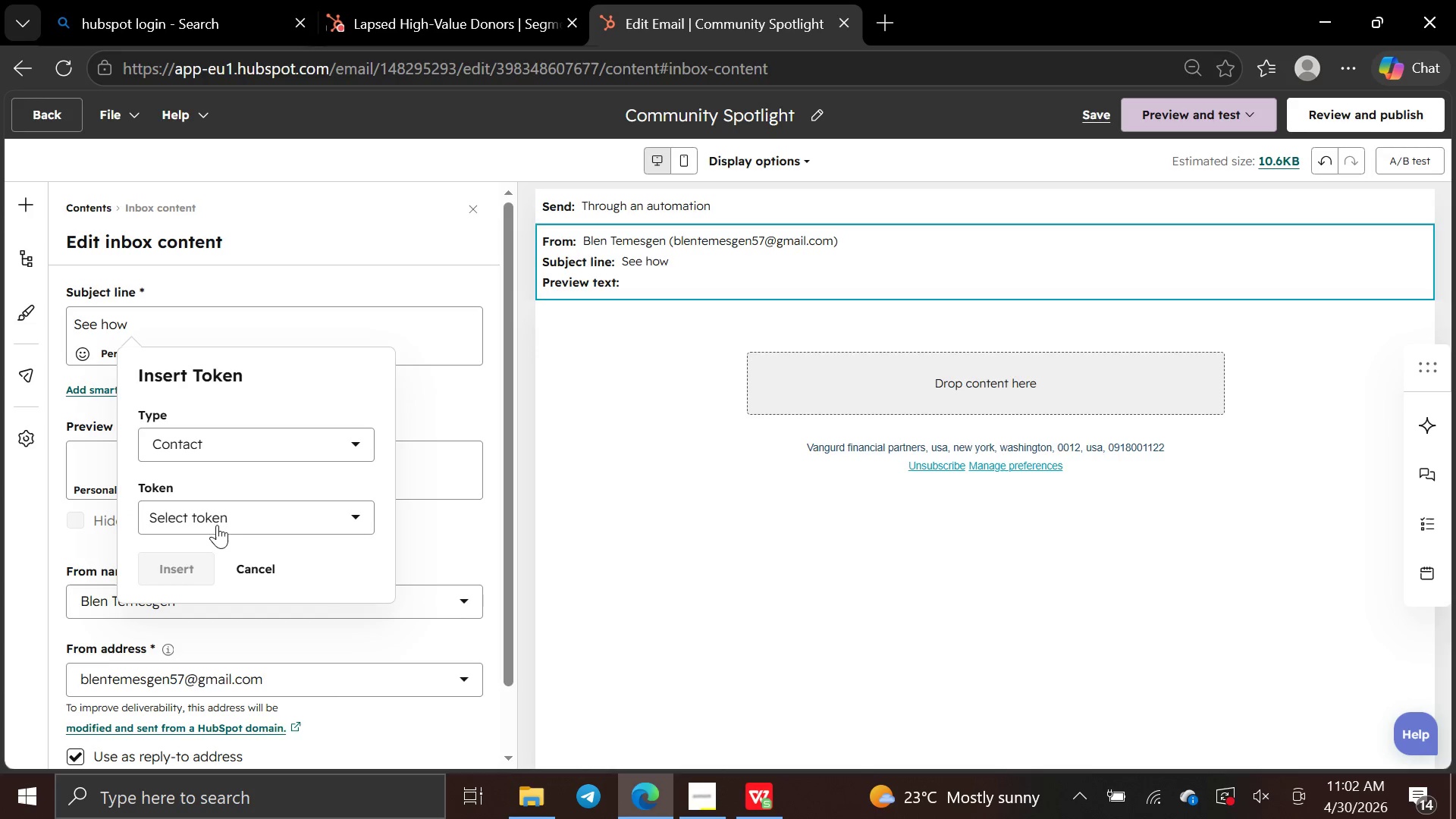 
left_click([216, 524])
 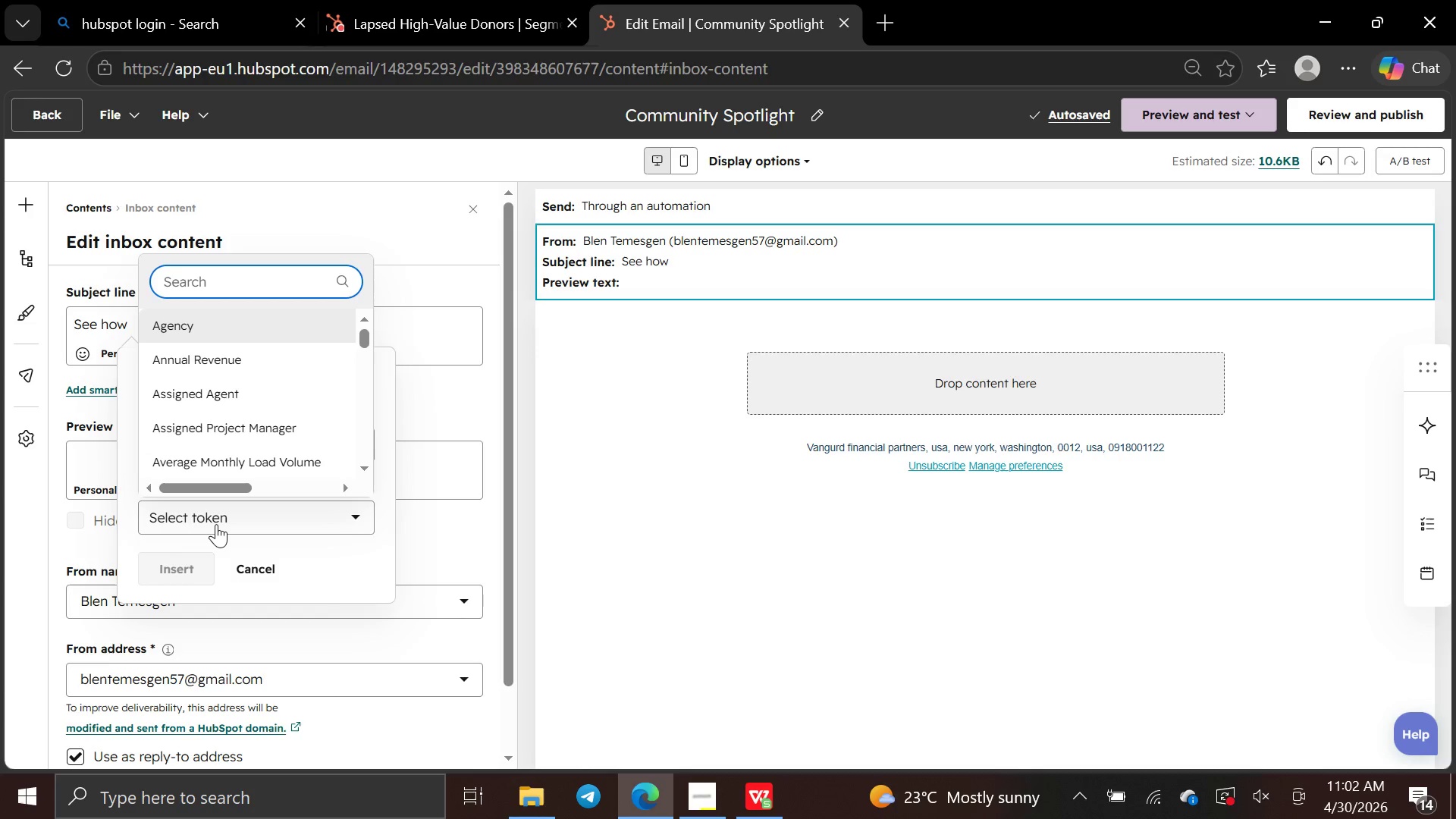 
type(city)
 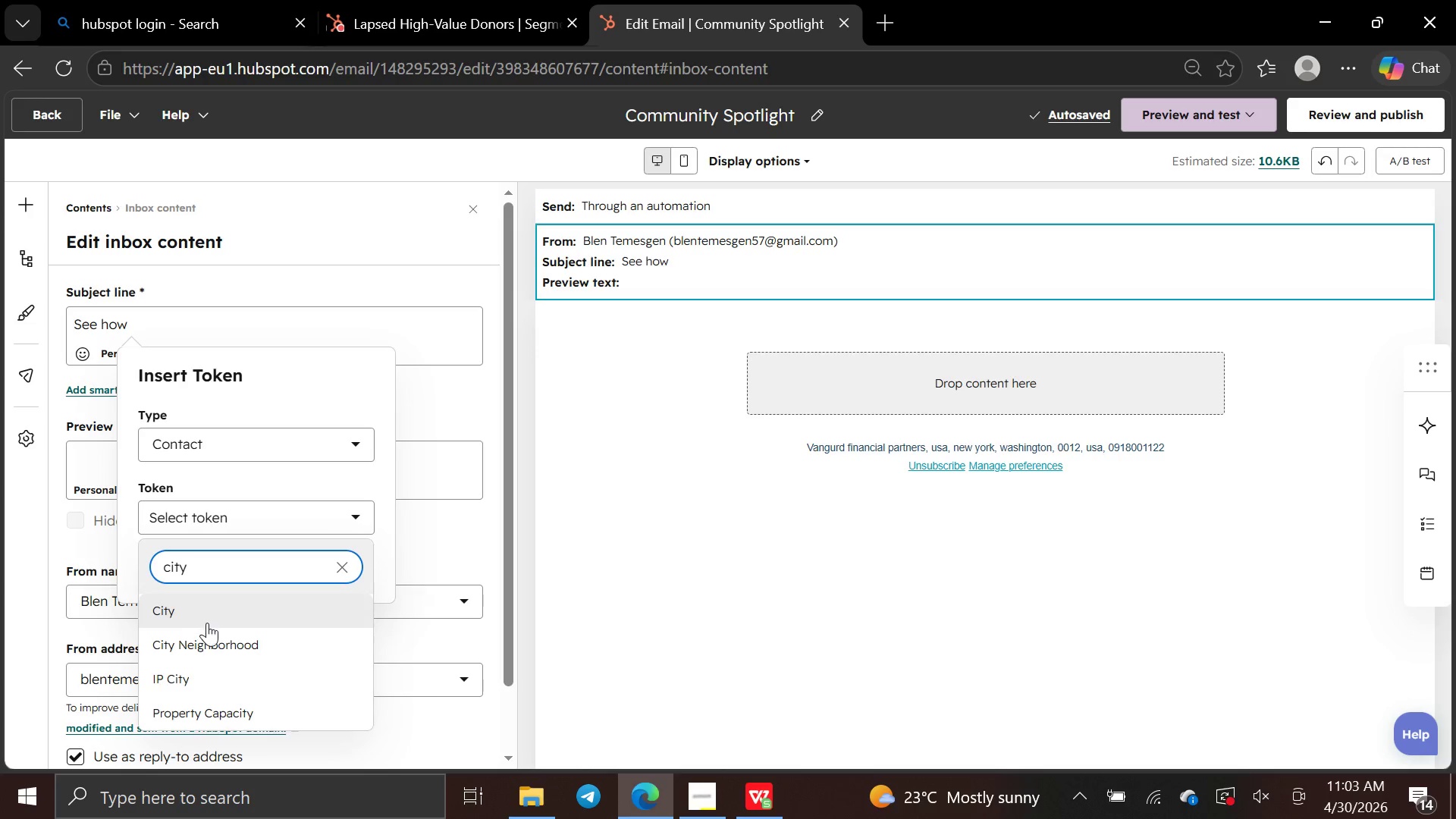 
left_click([208, 635])
 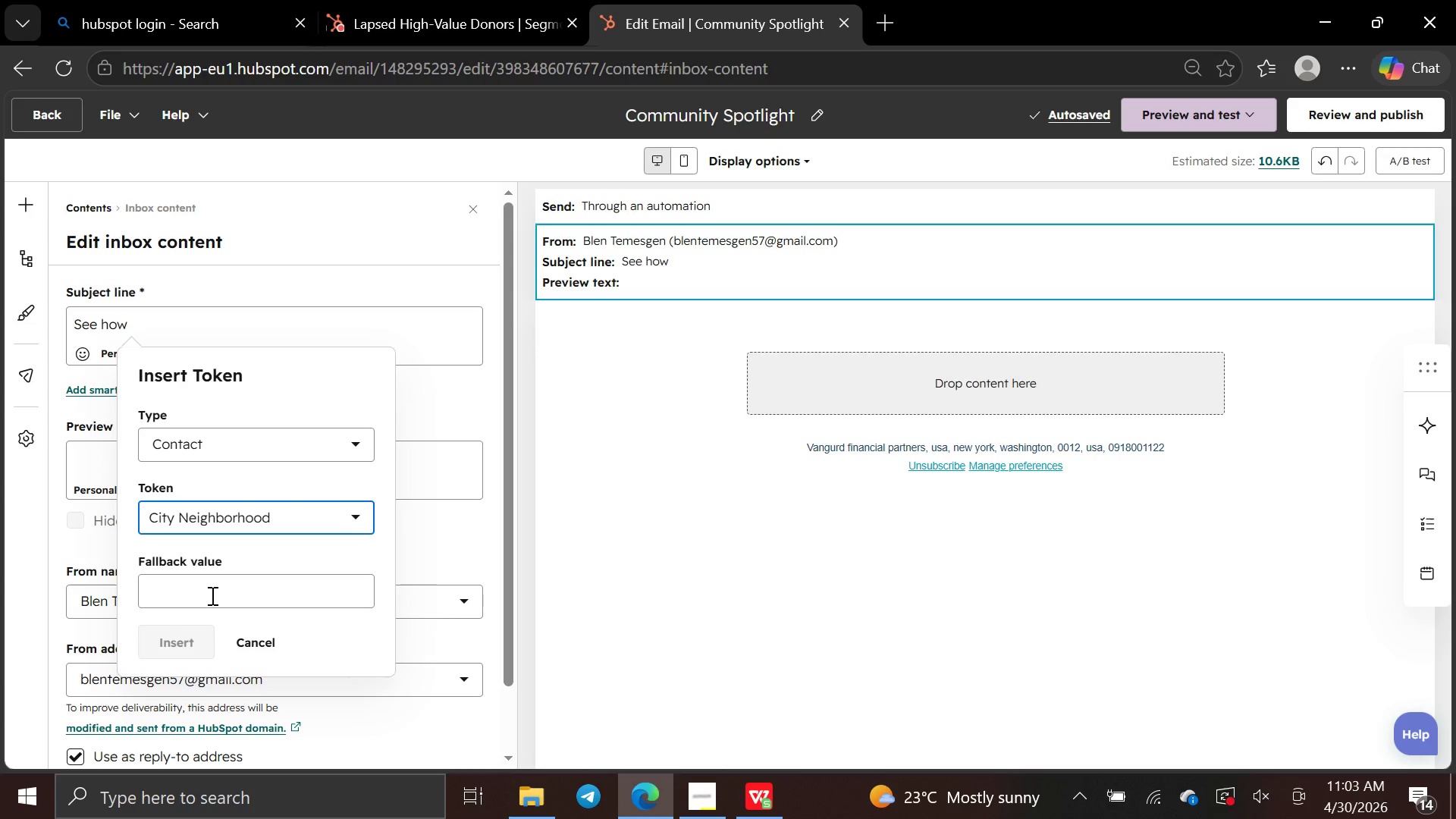 
left_click([211, 595])
 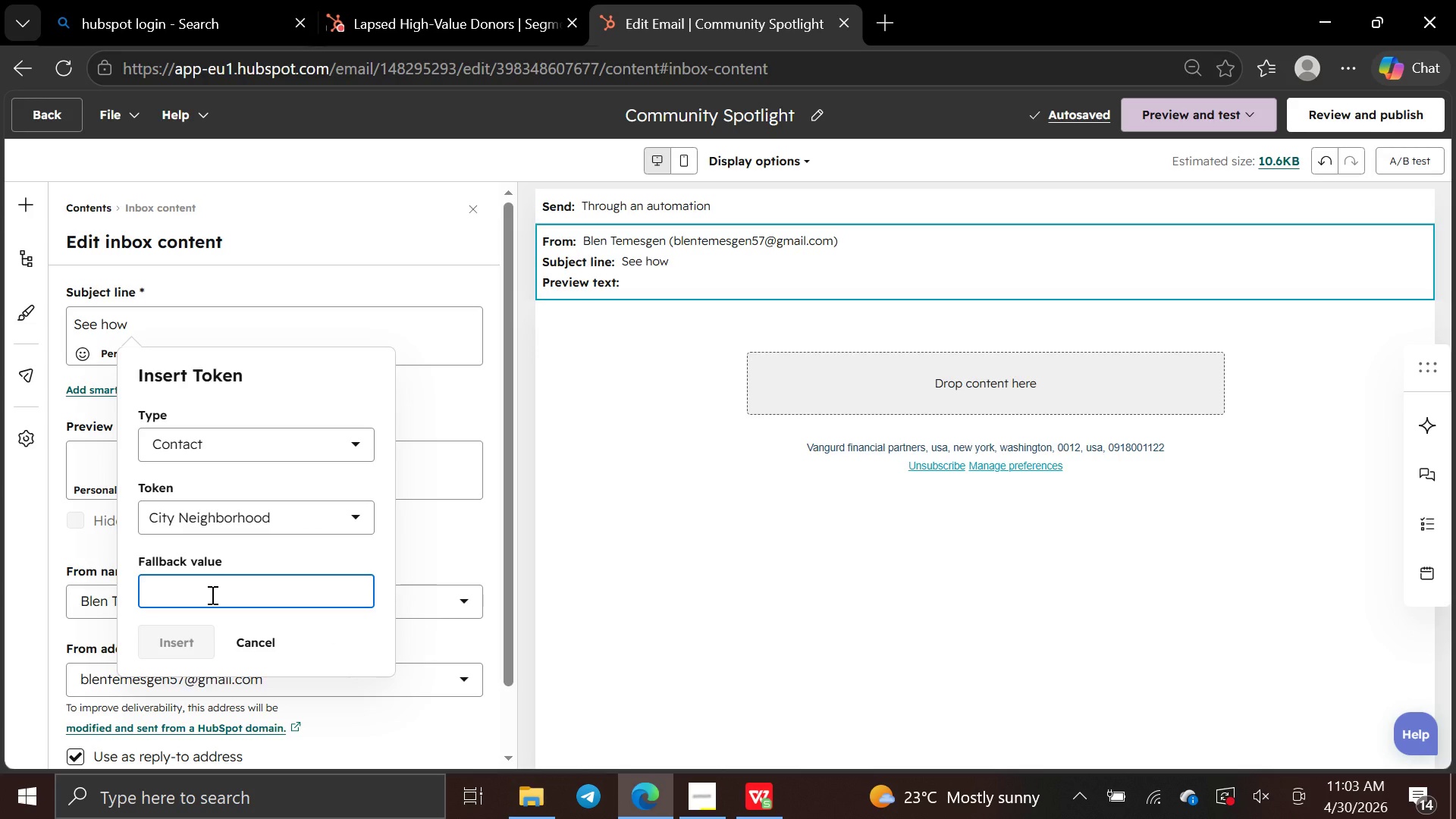 
type(E)
key(Backspace)
type(City Neighborhood)
 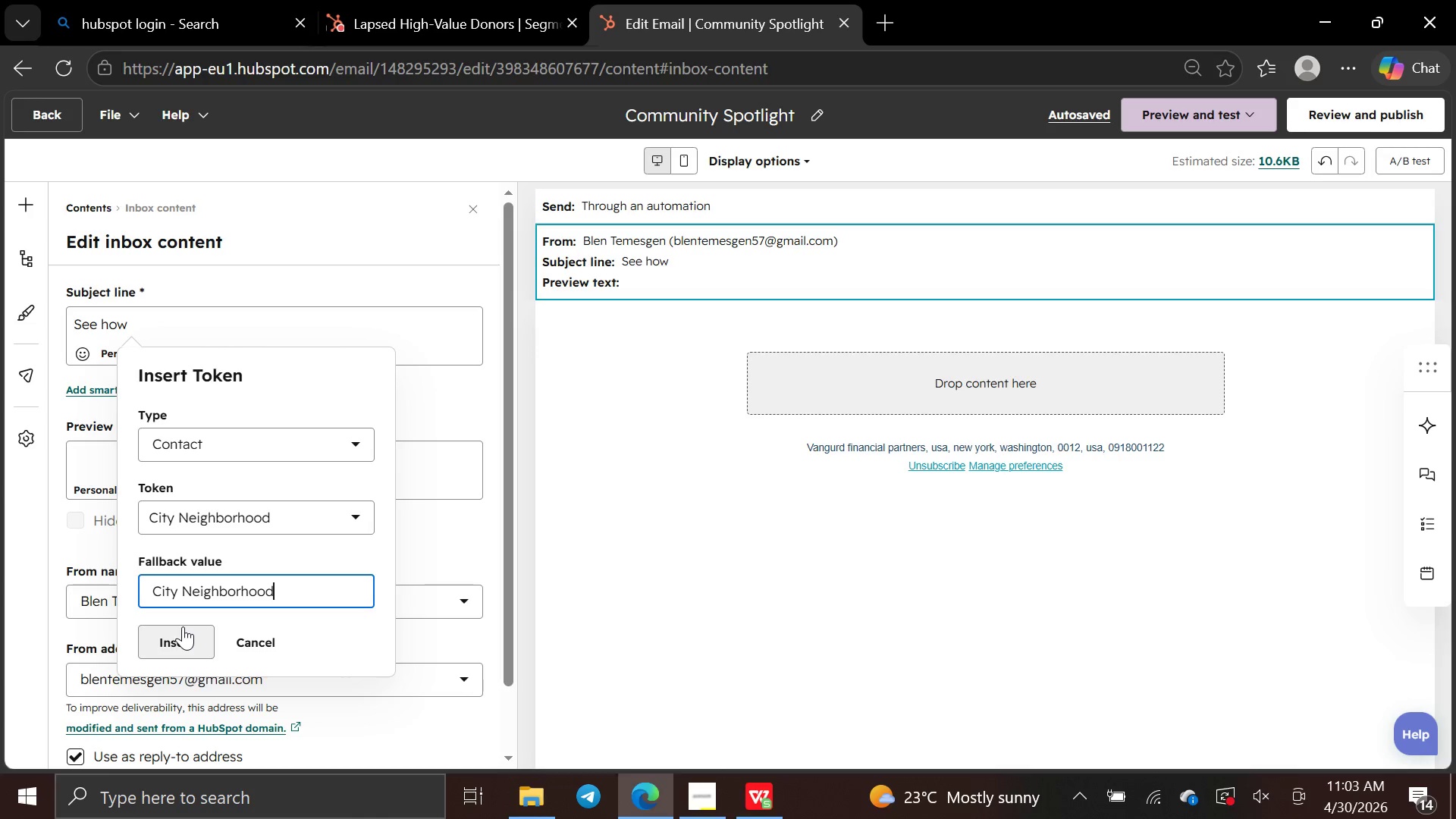 
left_click([183, 629])
 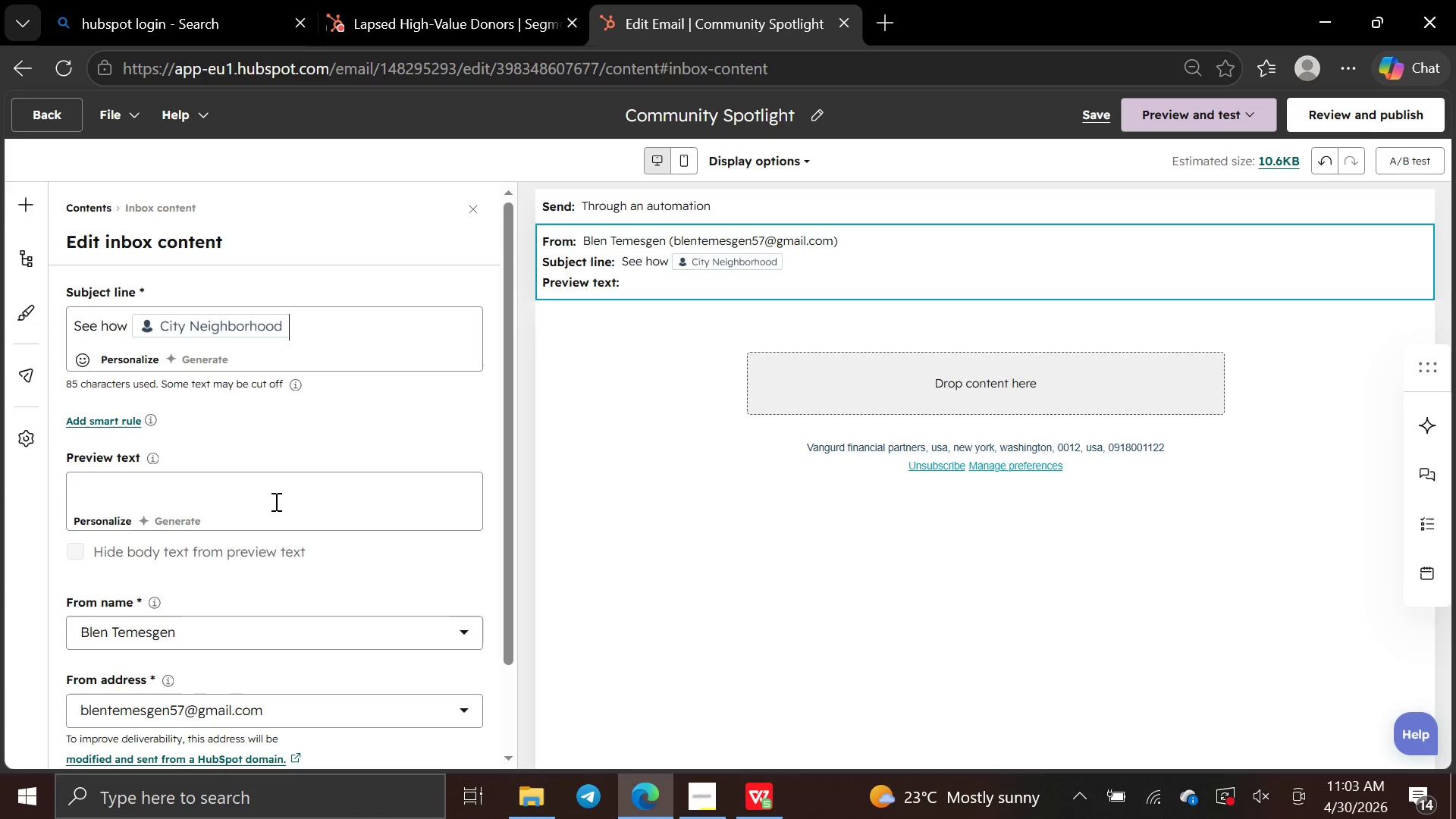 
type( is blooming)
 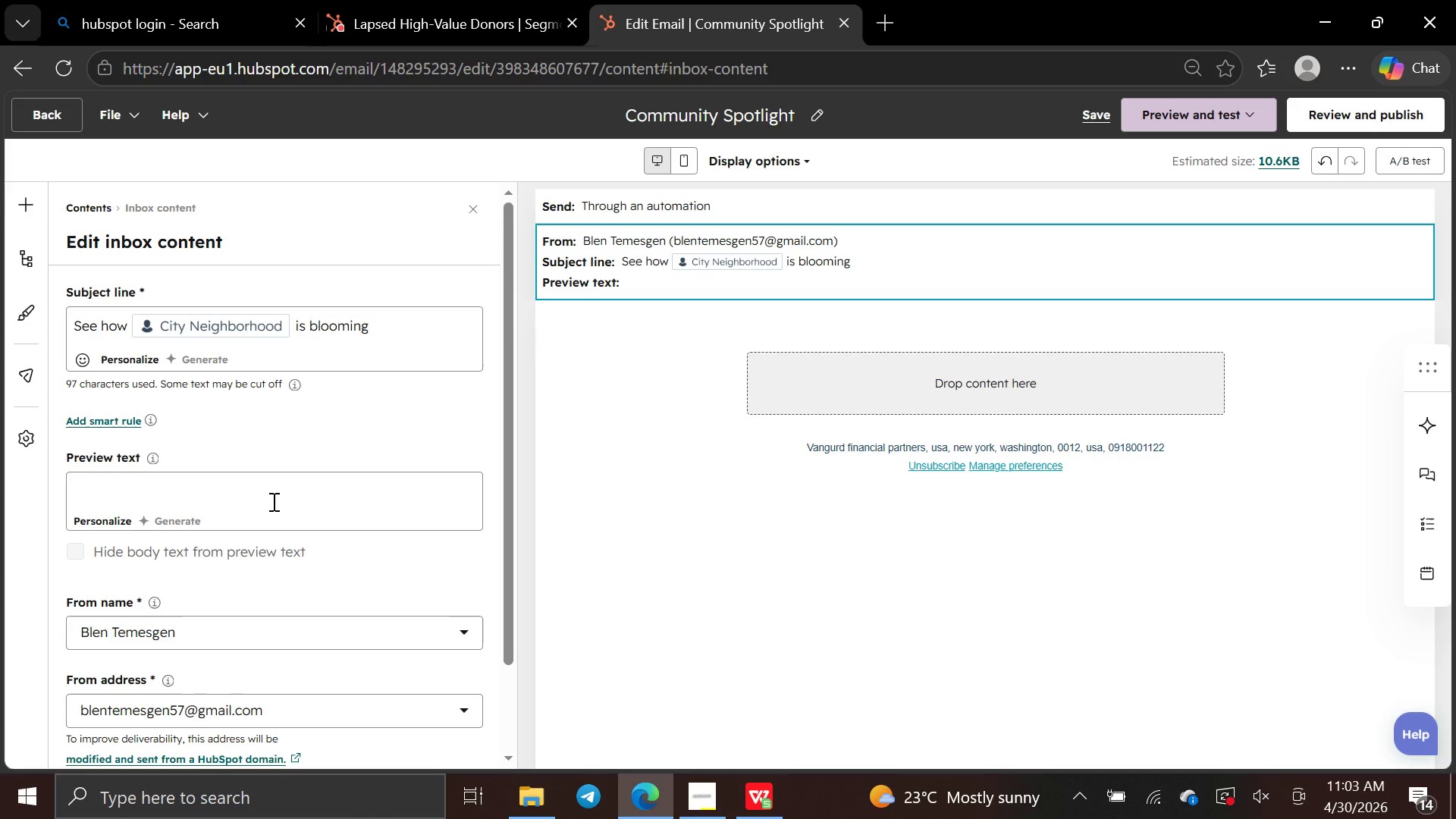 
left_click([272, 501])
 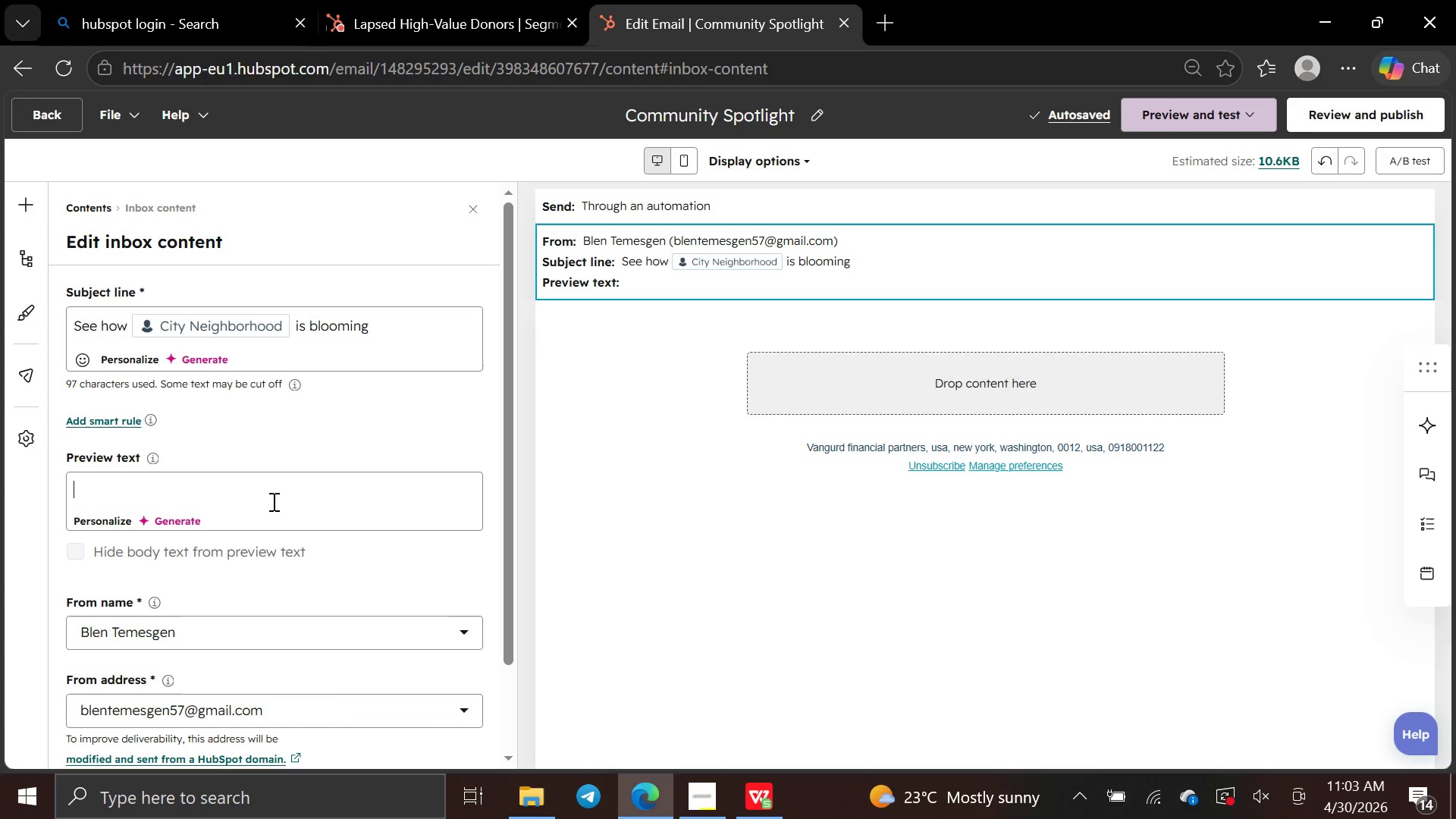 
type(Your support grows gardens and )
 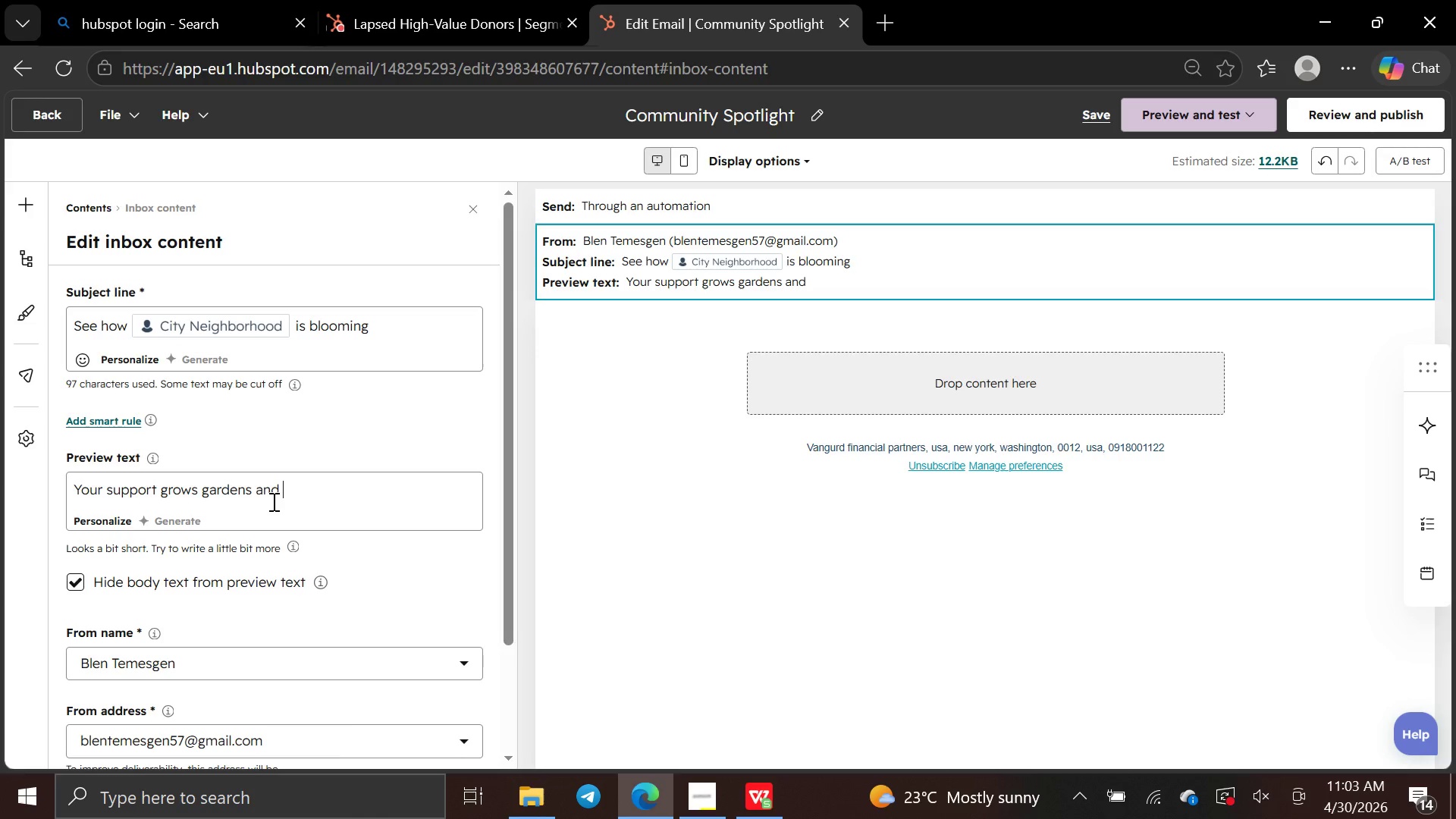 
type(futures)
 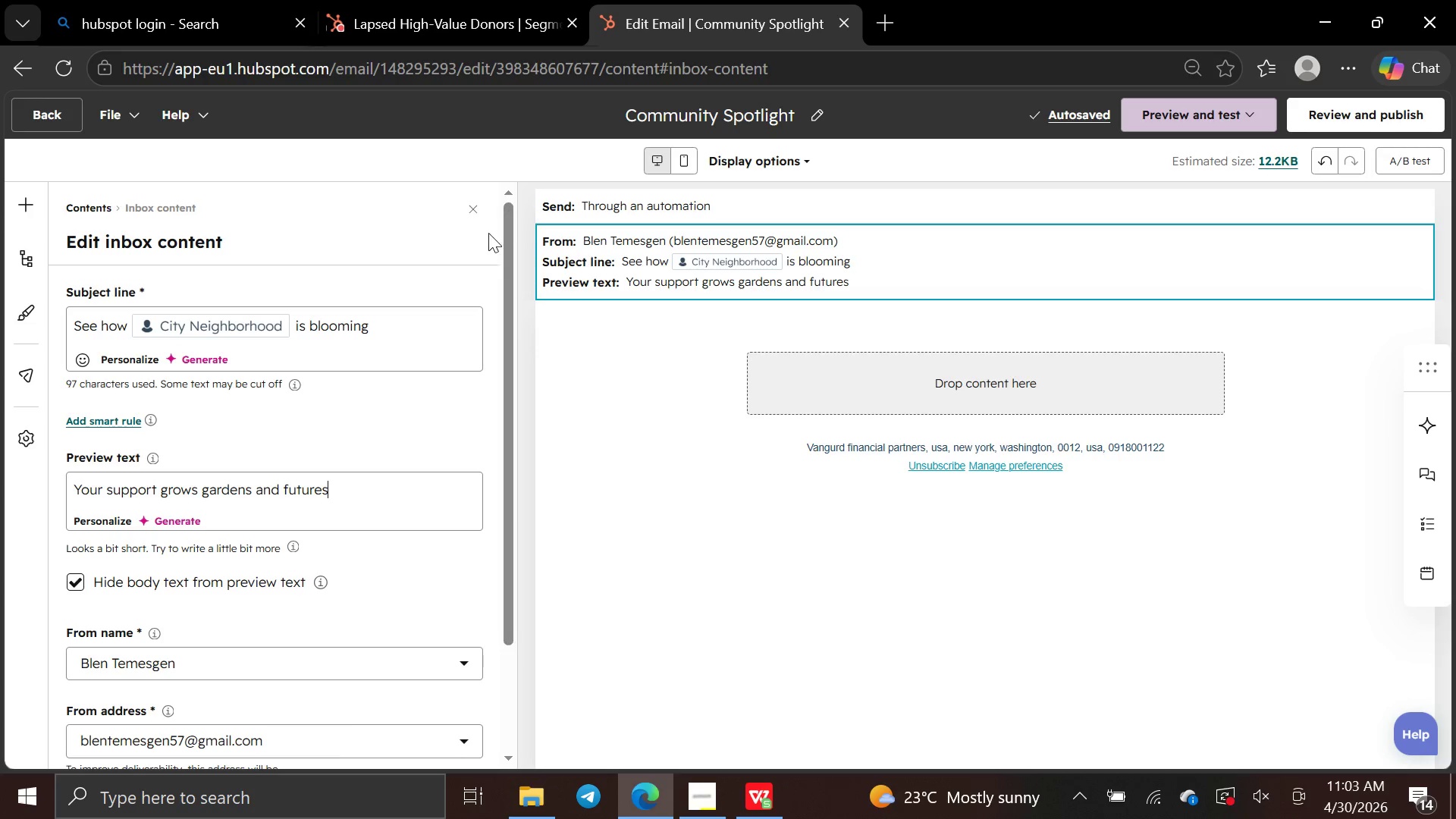 
wait(7.02)
 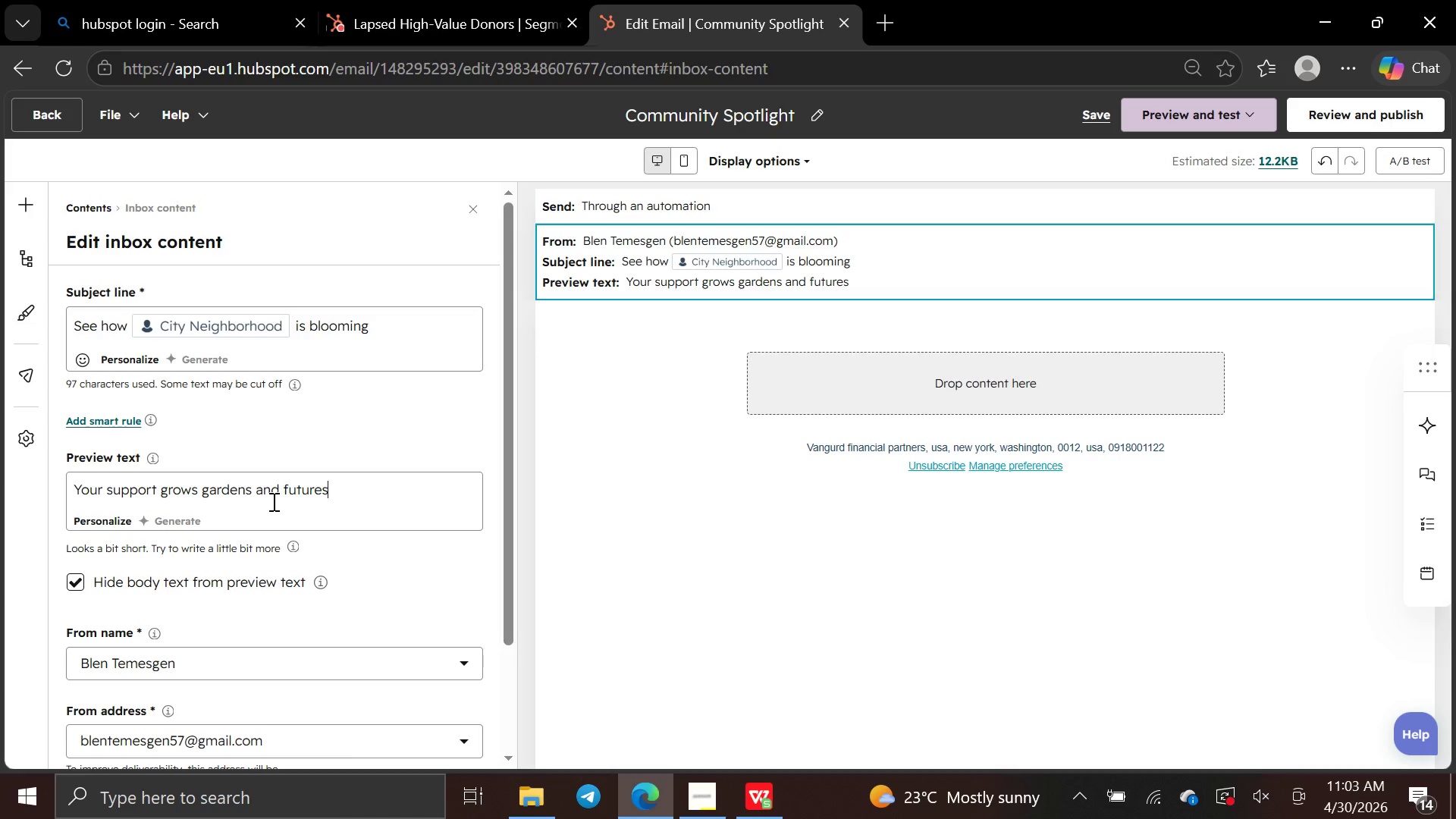 
left_click([10, 207])
 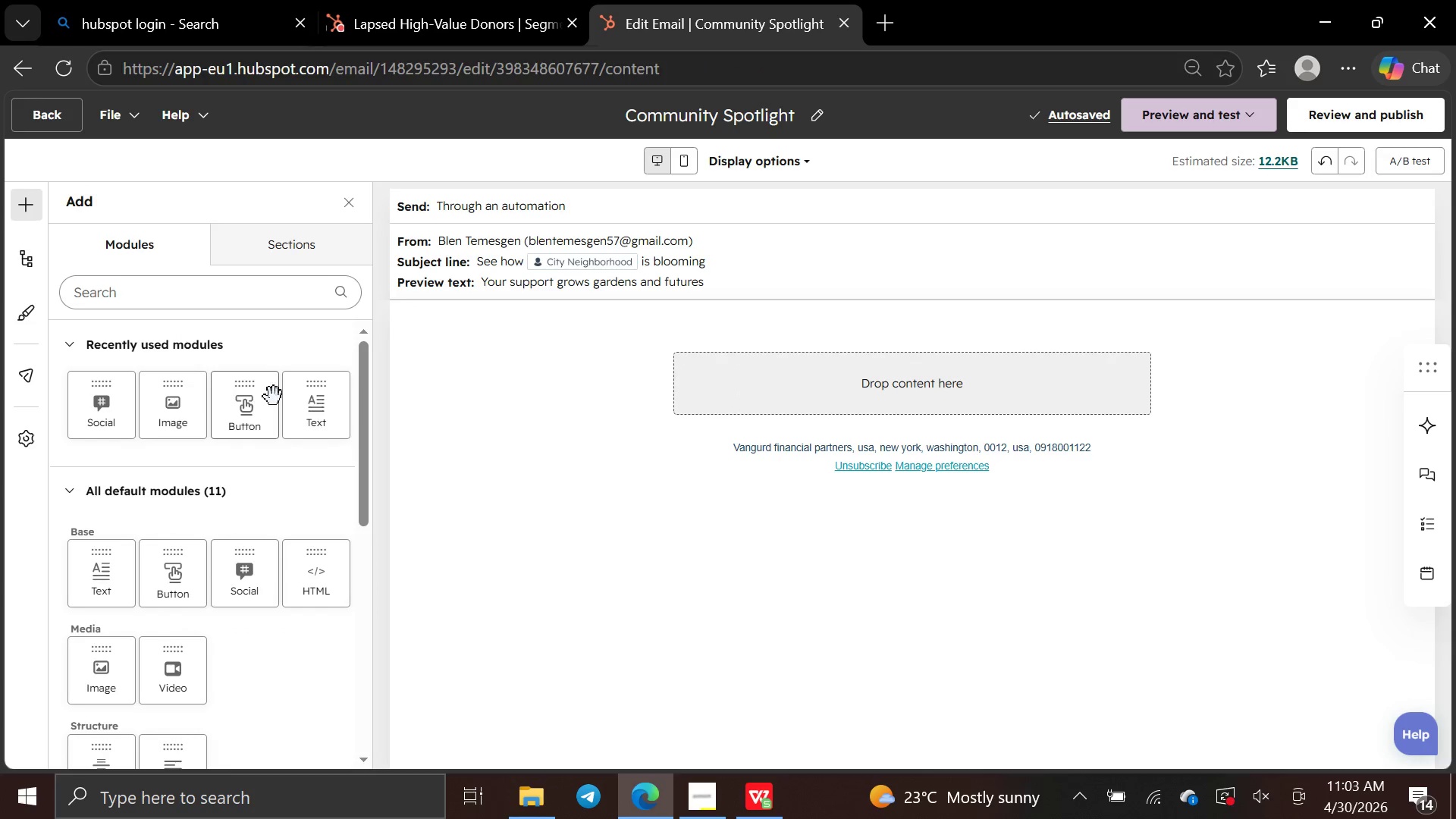 
left_click([300, 404])
 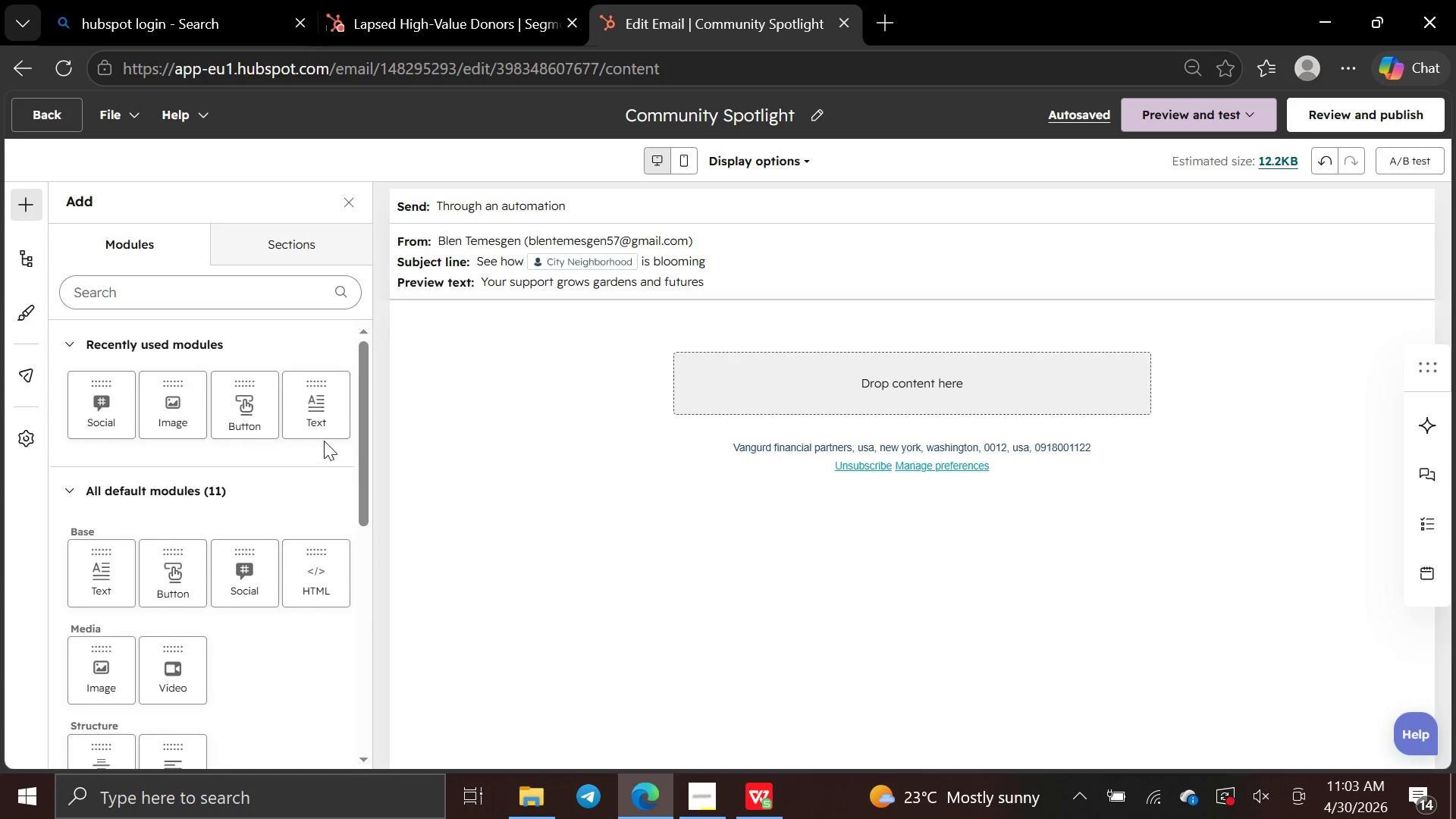 
left_click_drag(start_coordinate=[315, 418], to_coordinate=[730, 402])
 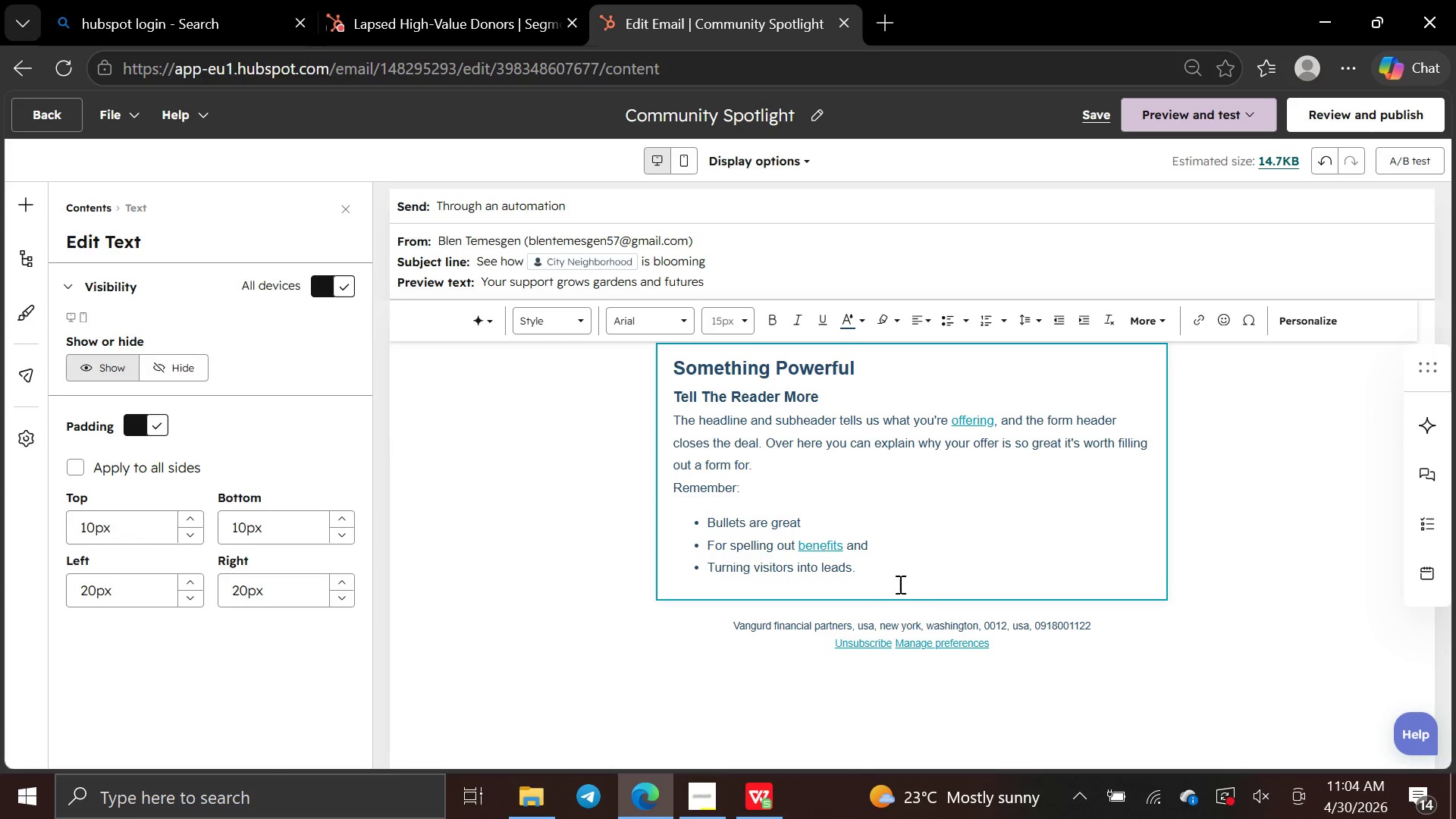 
left_click_drag(start_coordinate=[899, 582], to_coordinate=[897, 576])
 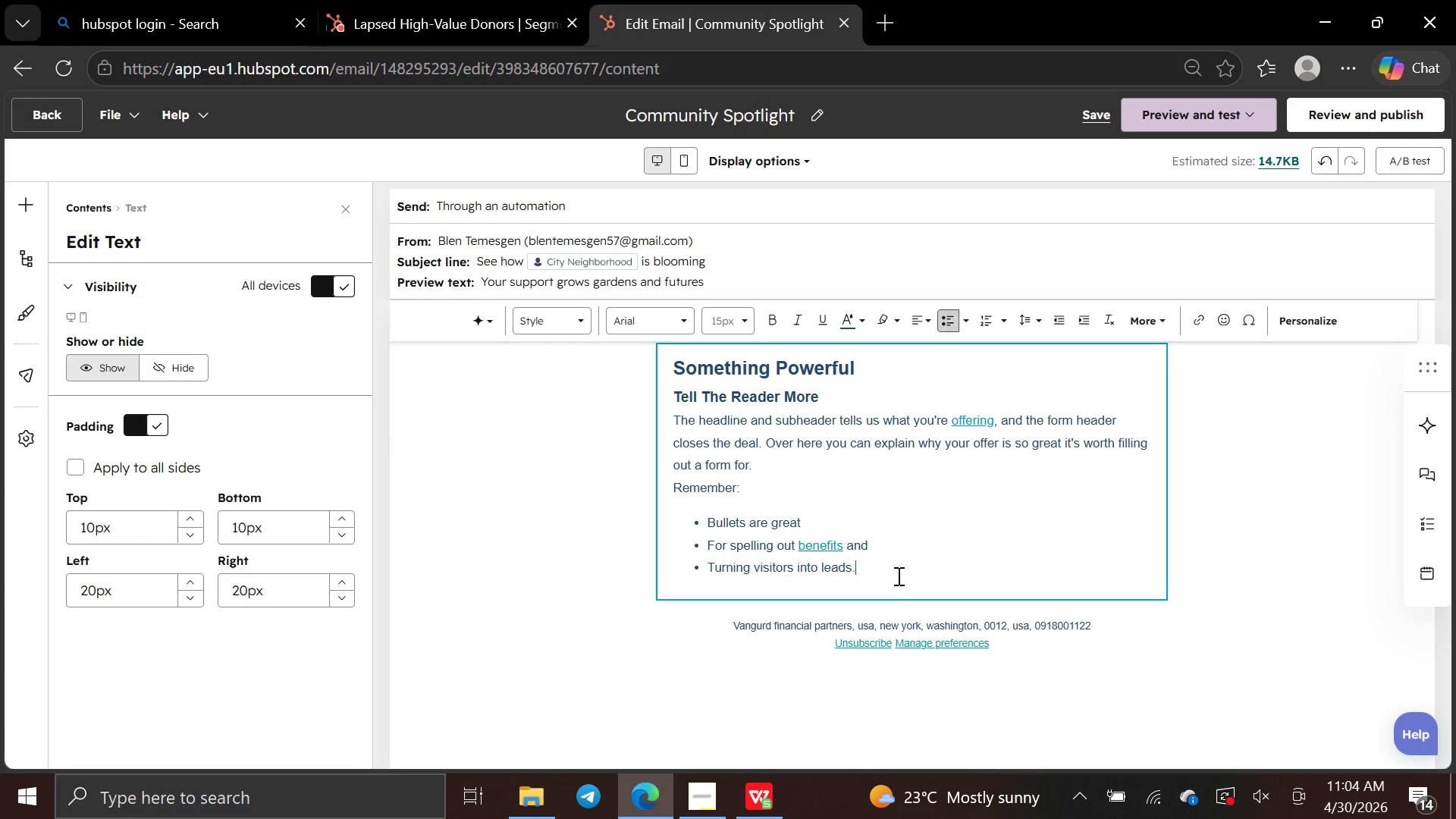 
left_click_drag(start_coordinate=[897, 576], to_coordinate=[666, 372])
 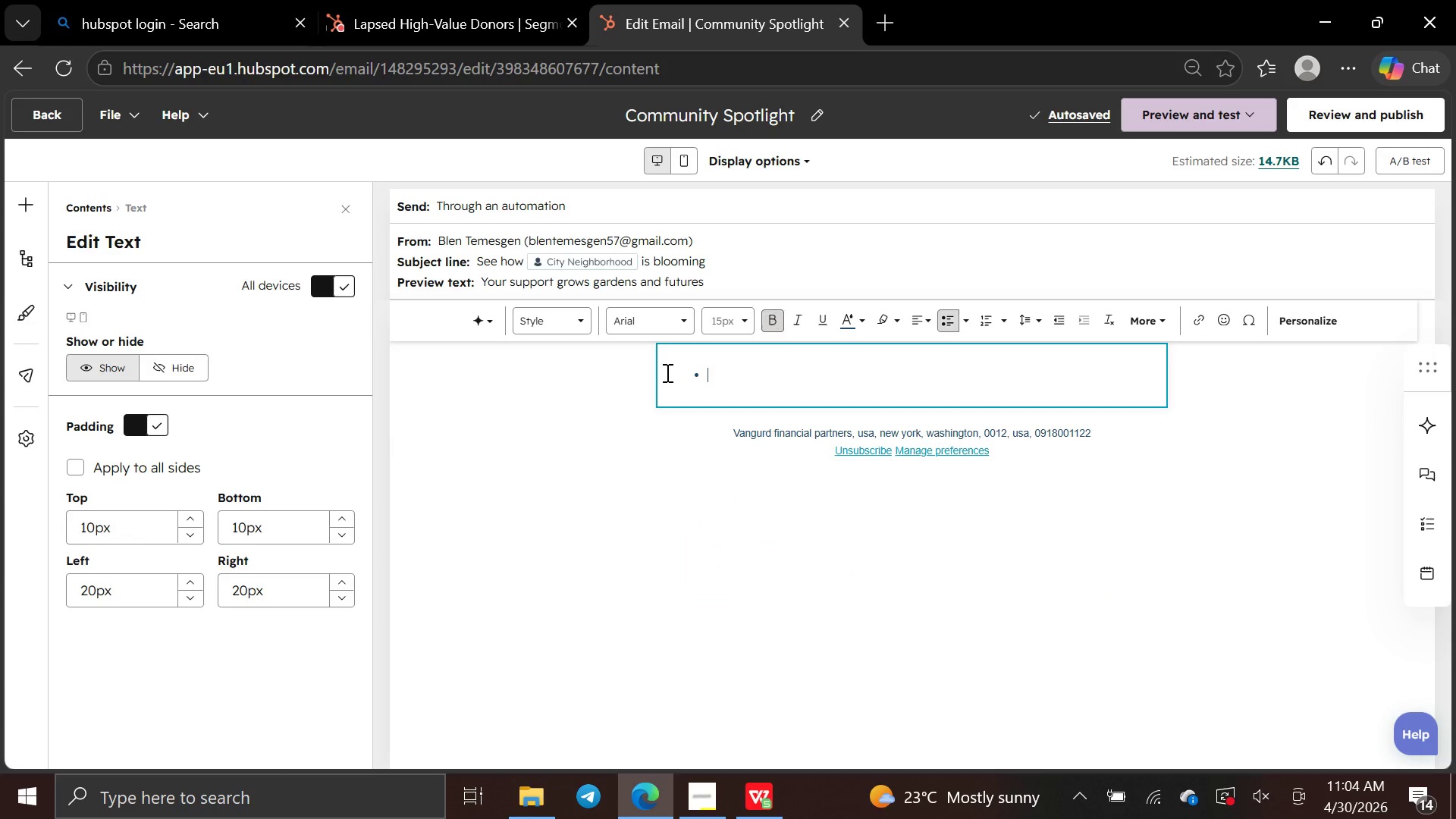 
key(Backspace)
key(Backspace)
type(Hello )
 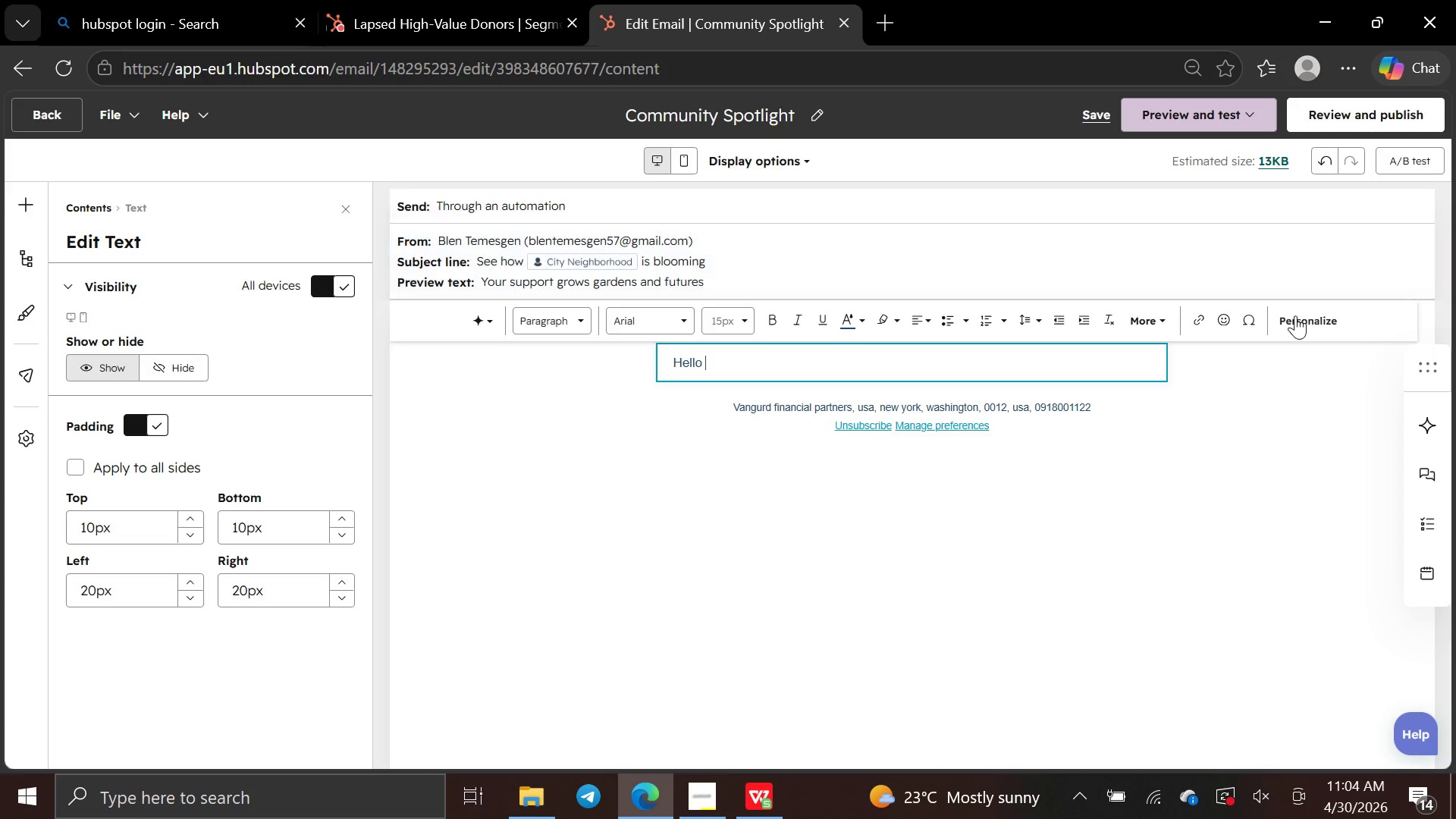 
left_click([1295, 322])
 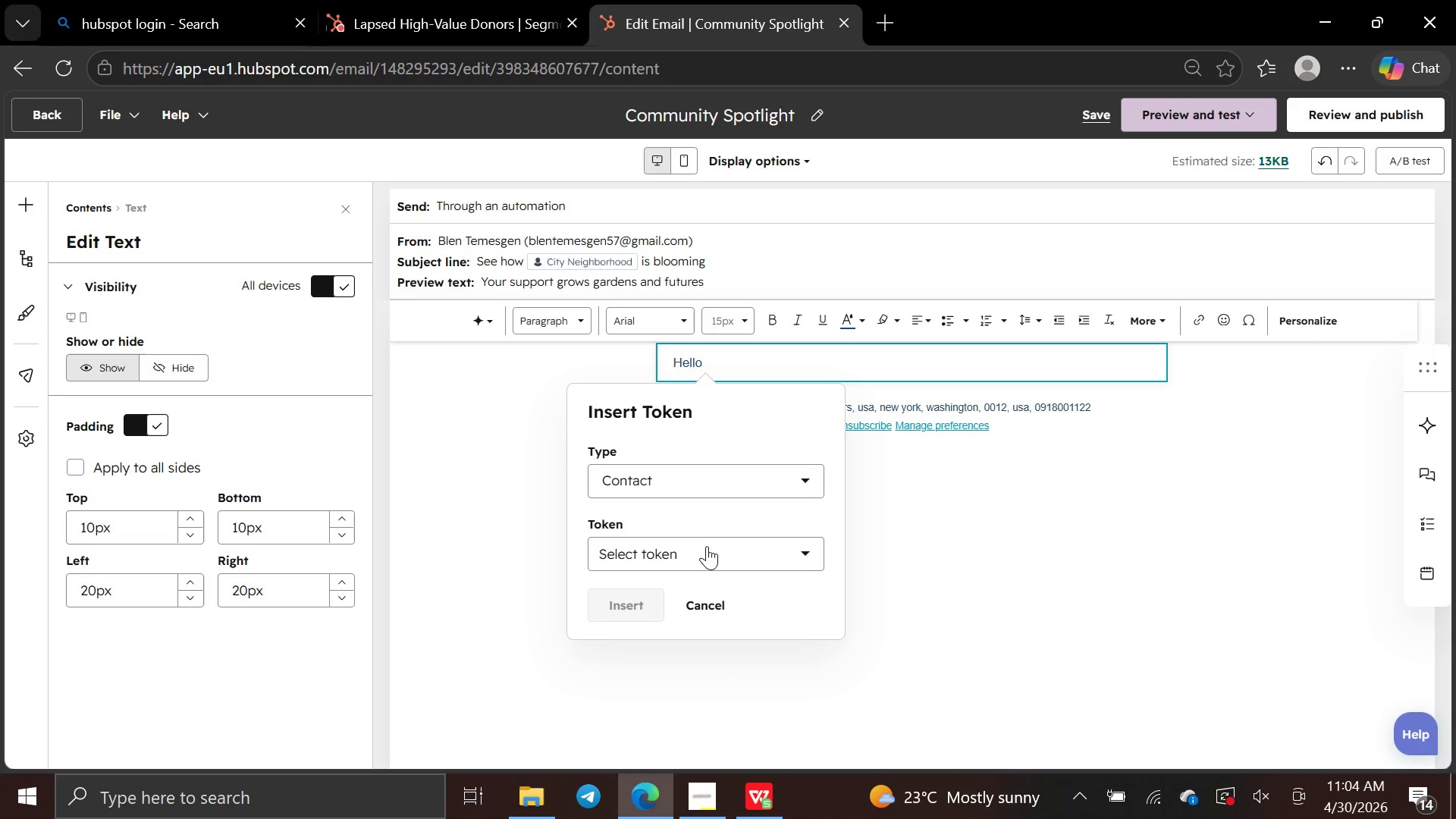 
left_click([705, 565])
 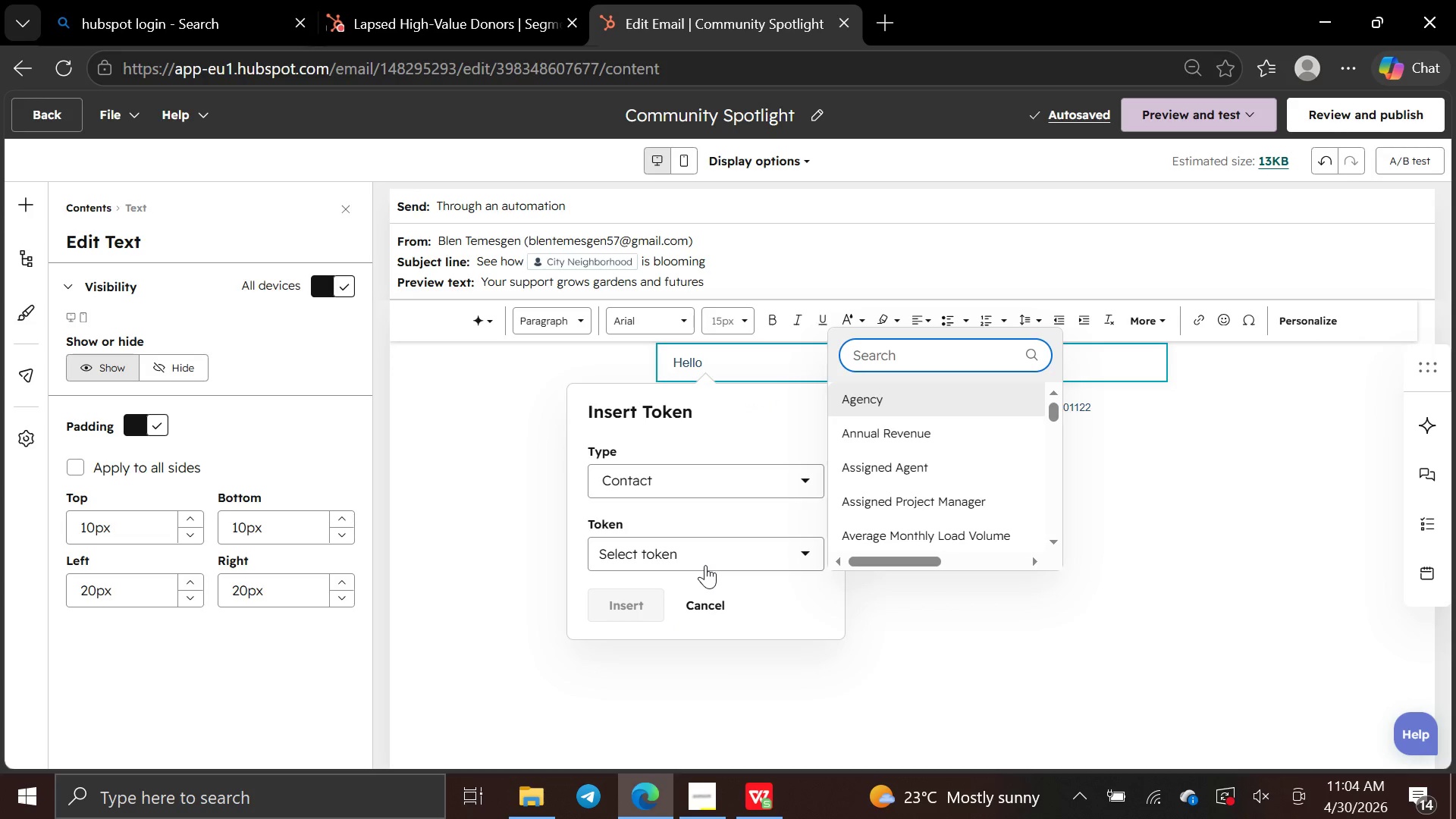 
type(first n)
 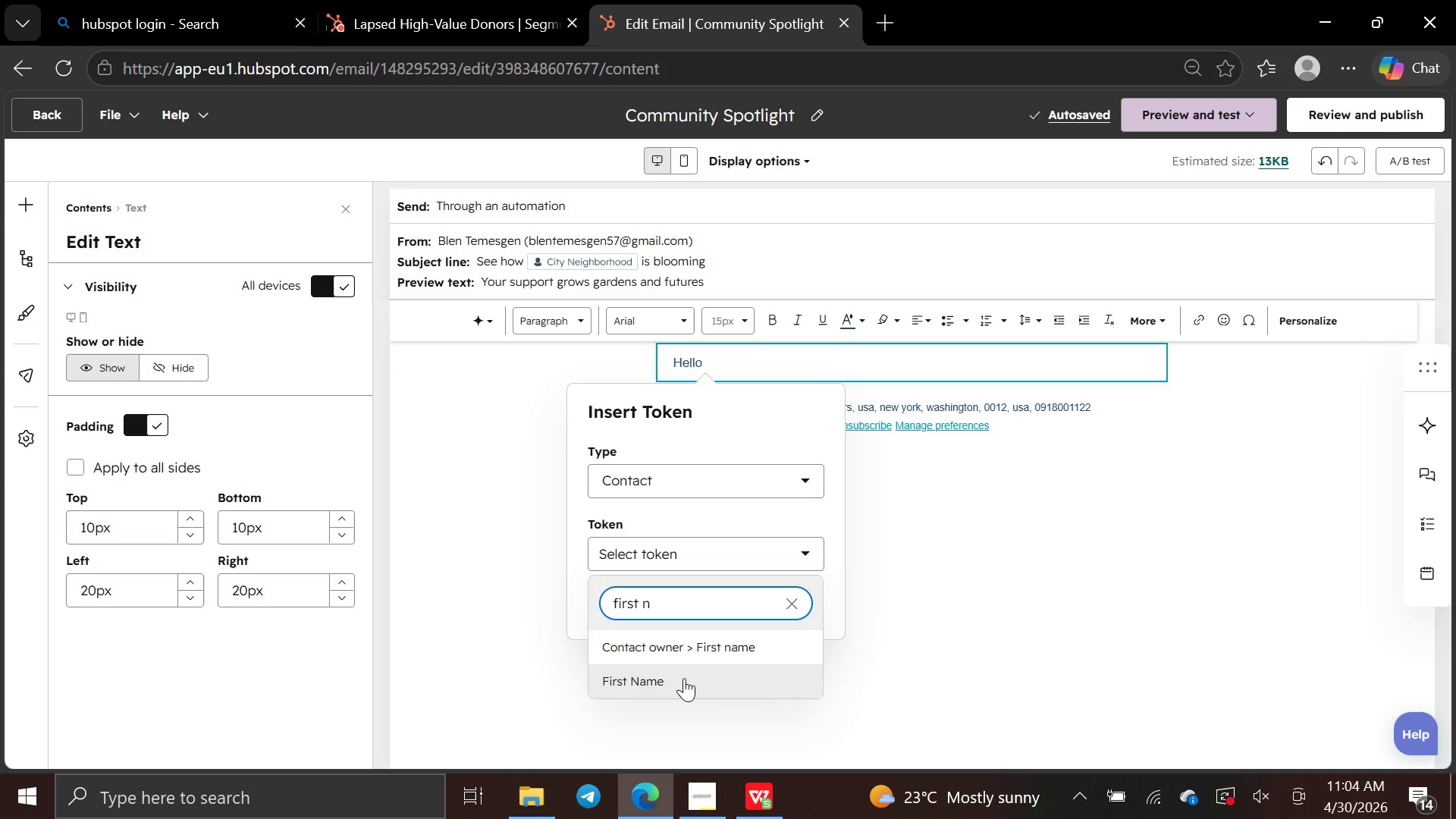 
left_click([684, 678])
 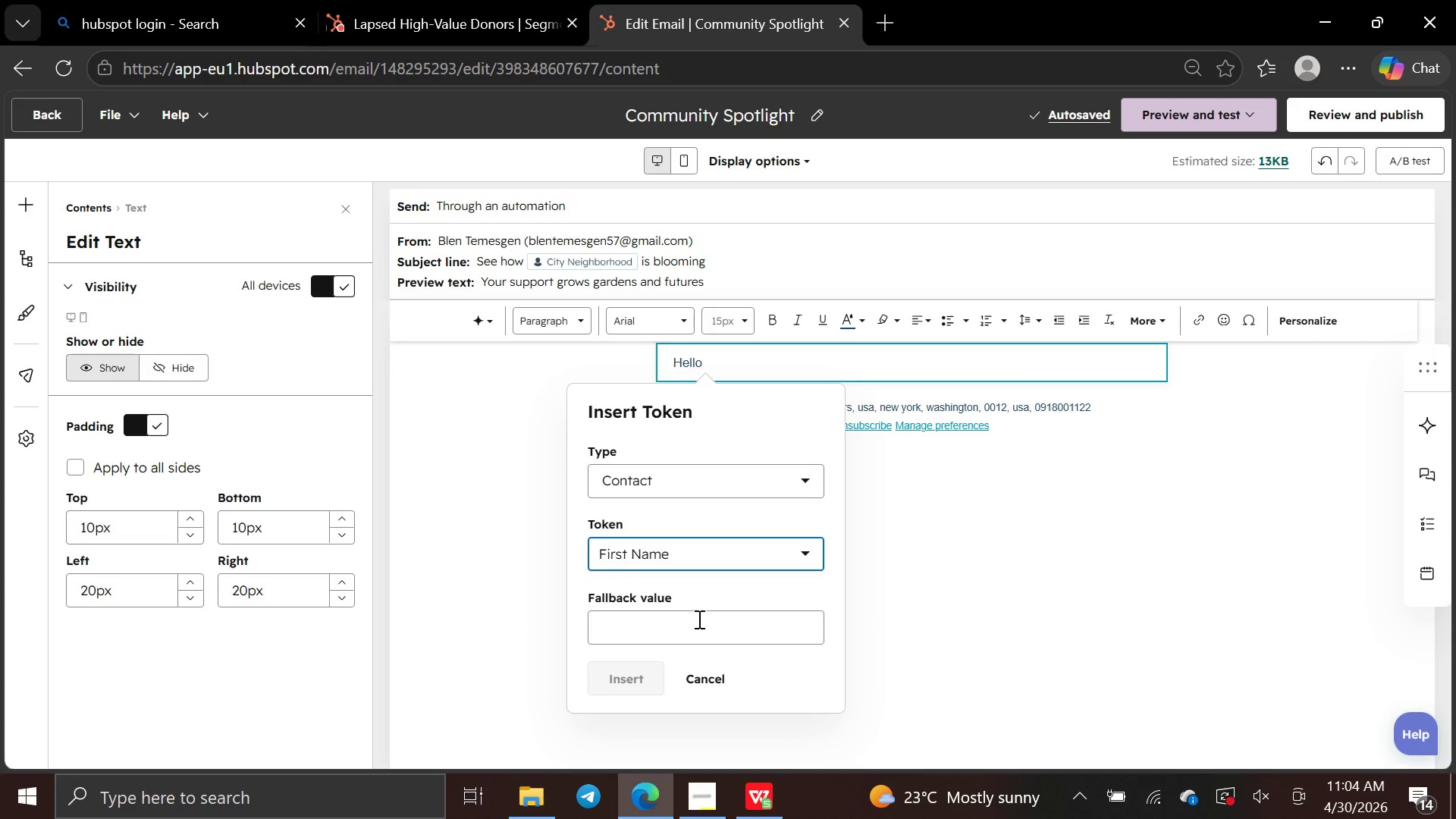 
left_click([698, 619])
 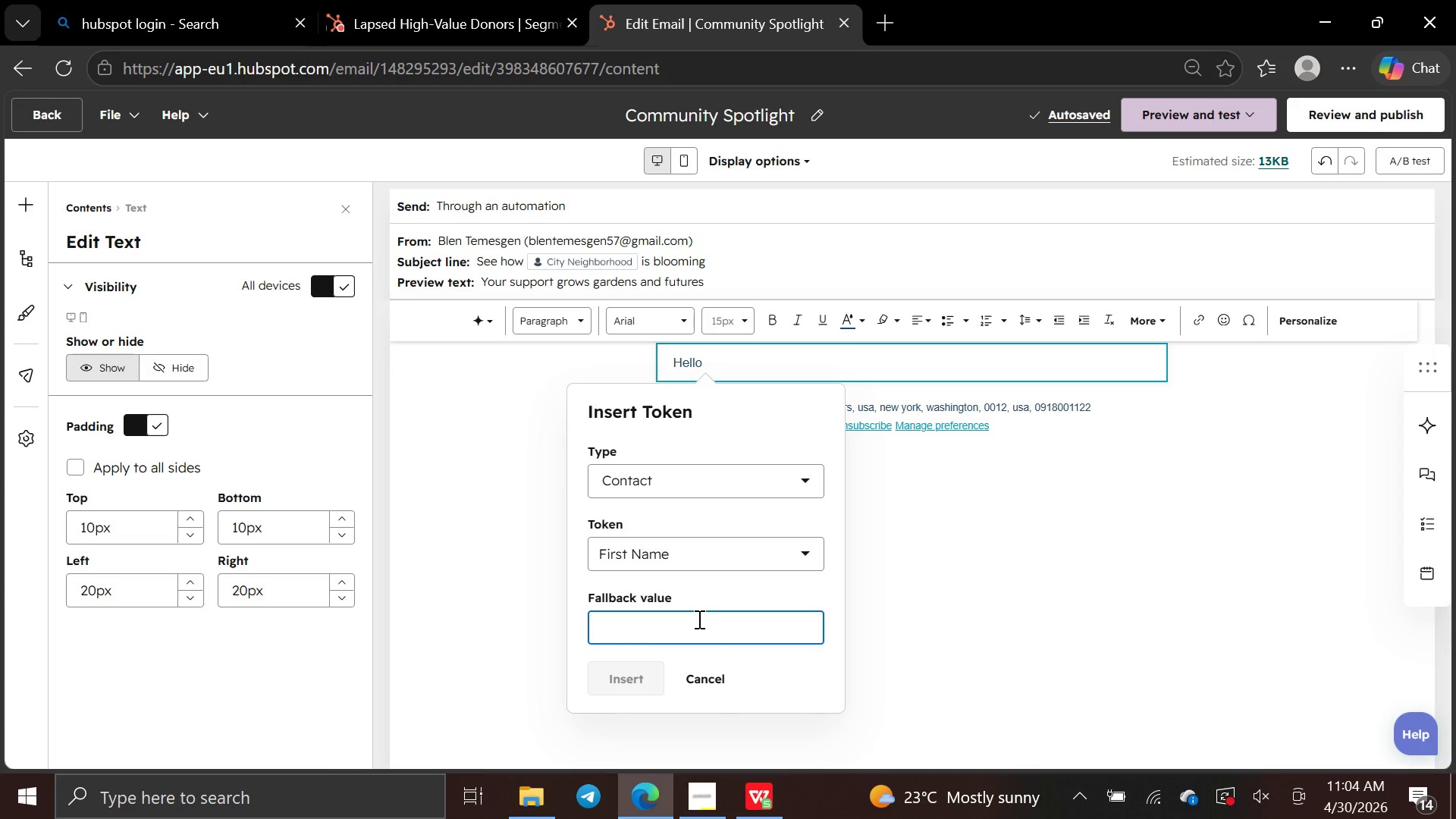 
type(First Name)
 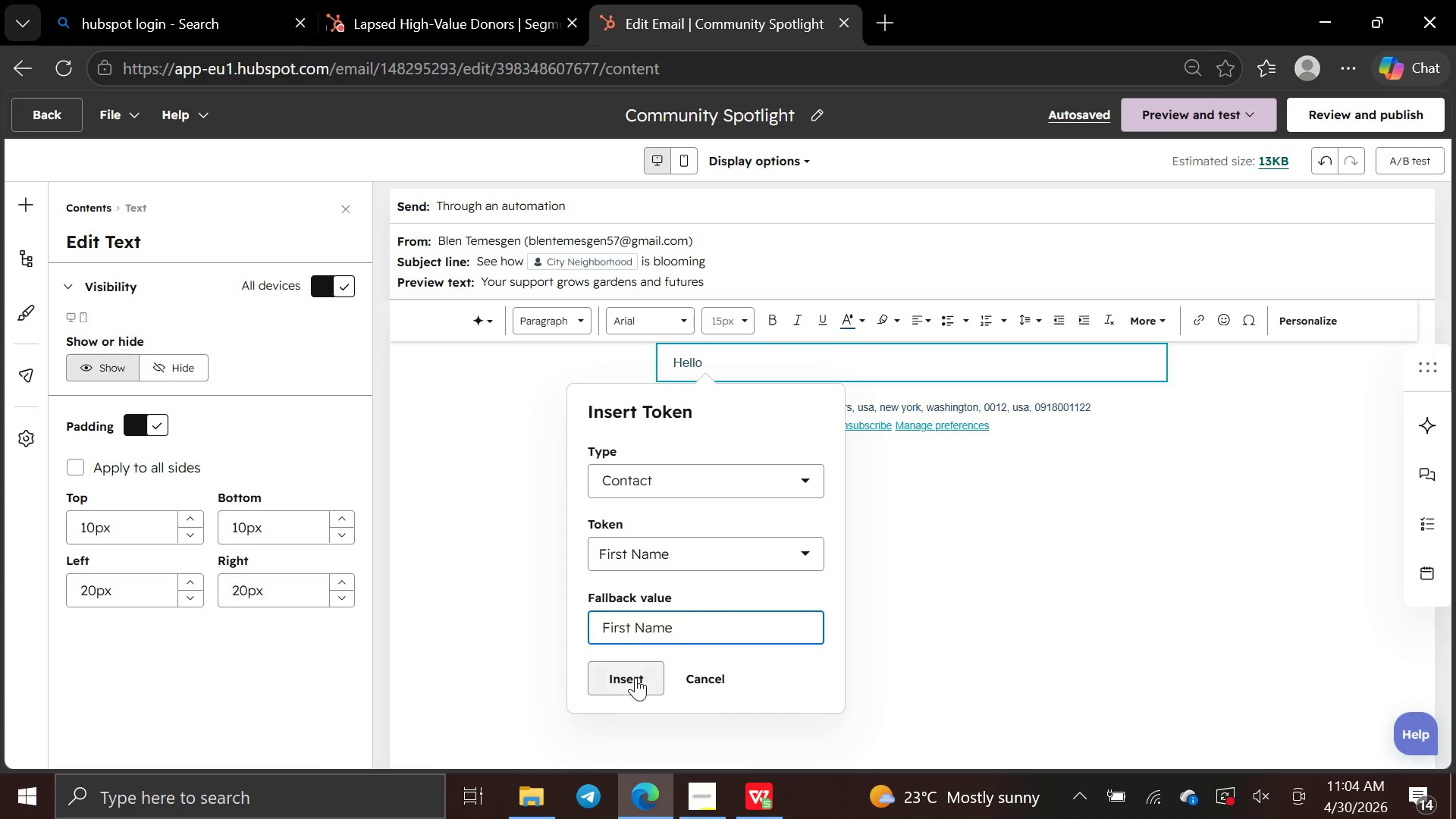 
left_click([634, 677])
 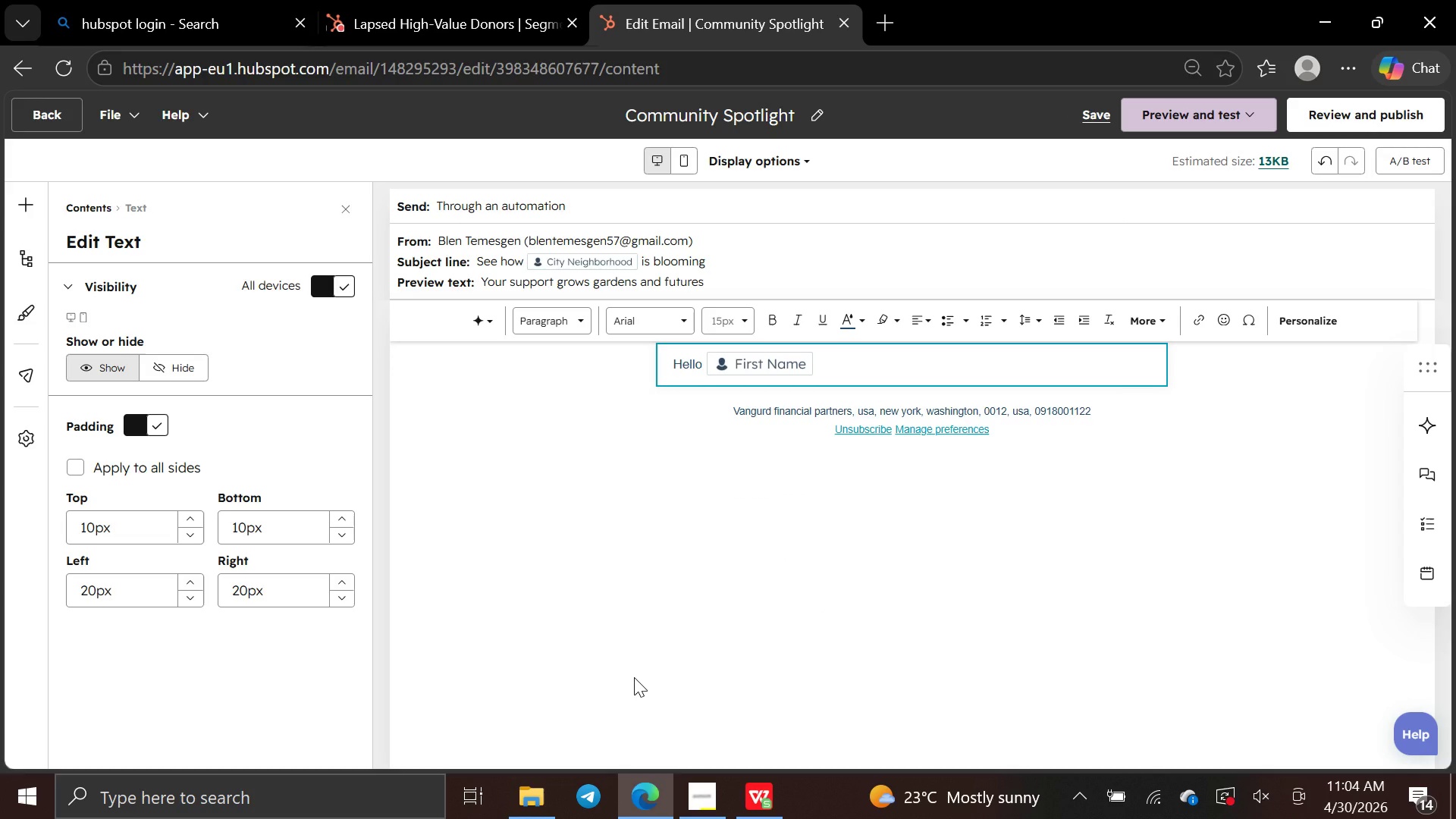 
key(Comma)
 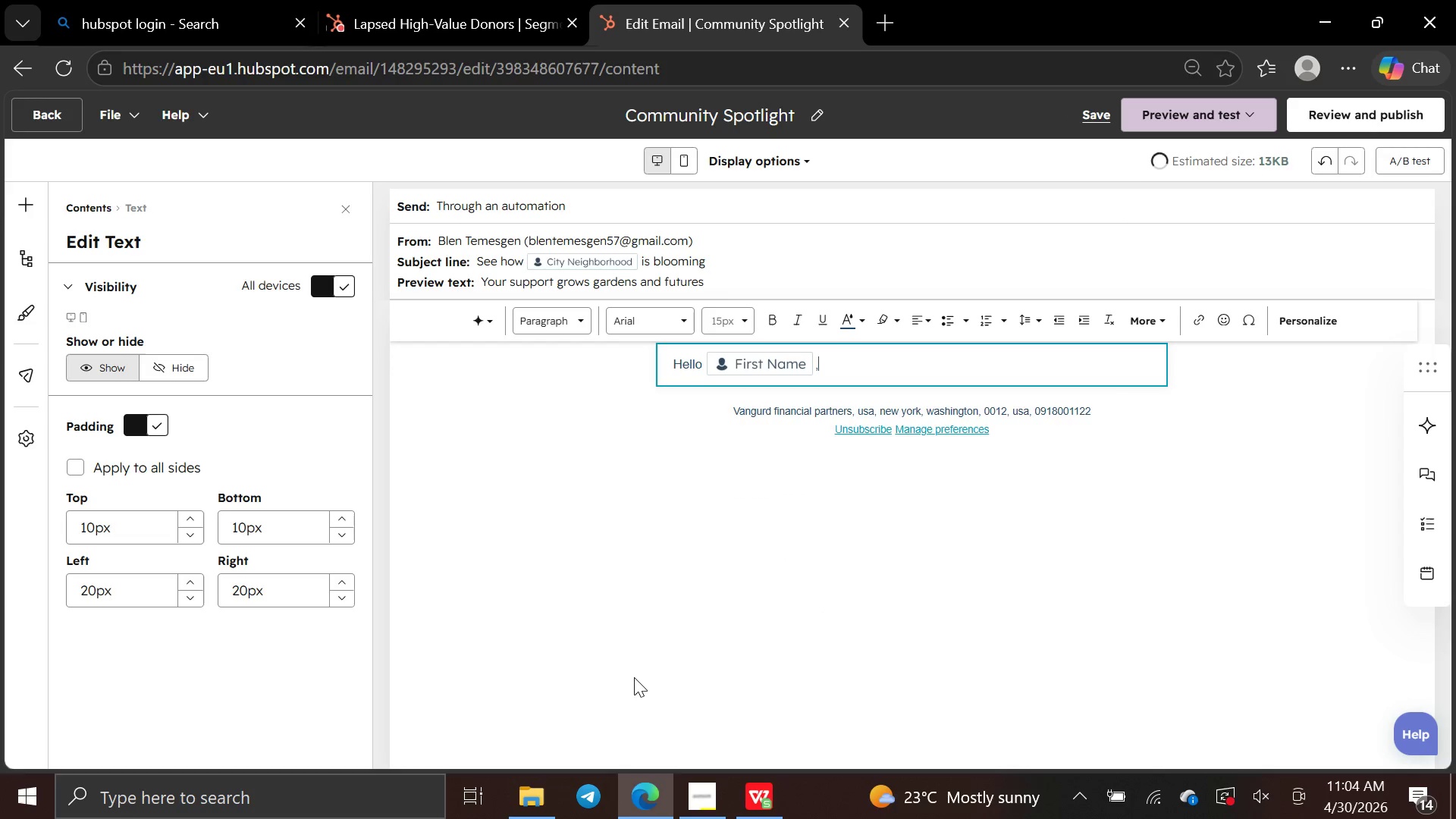 
key(Enter)
 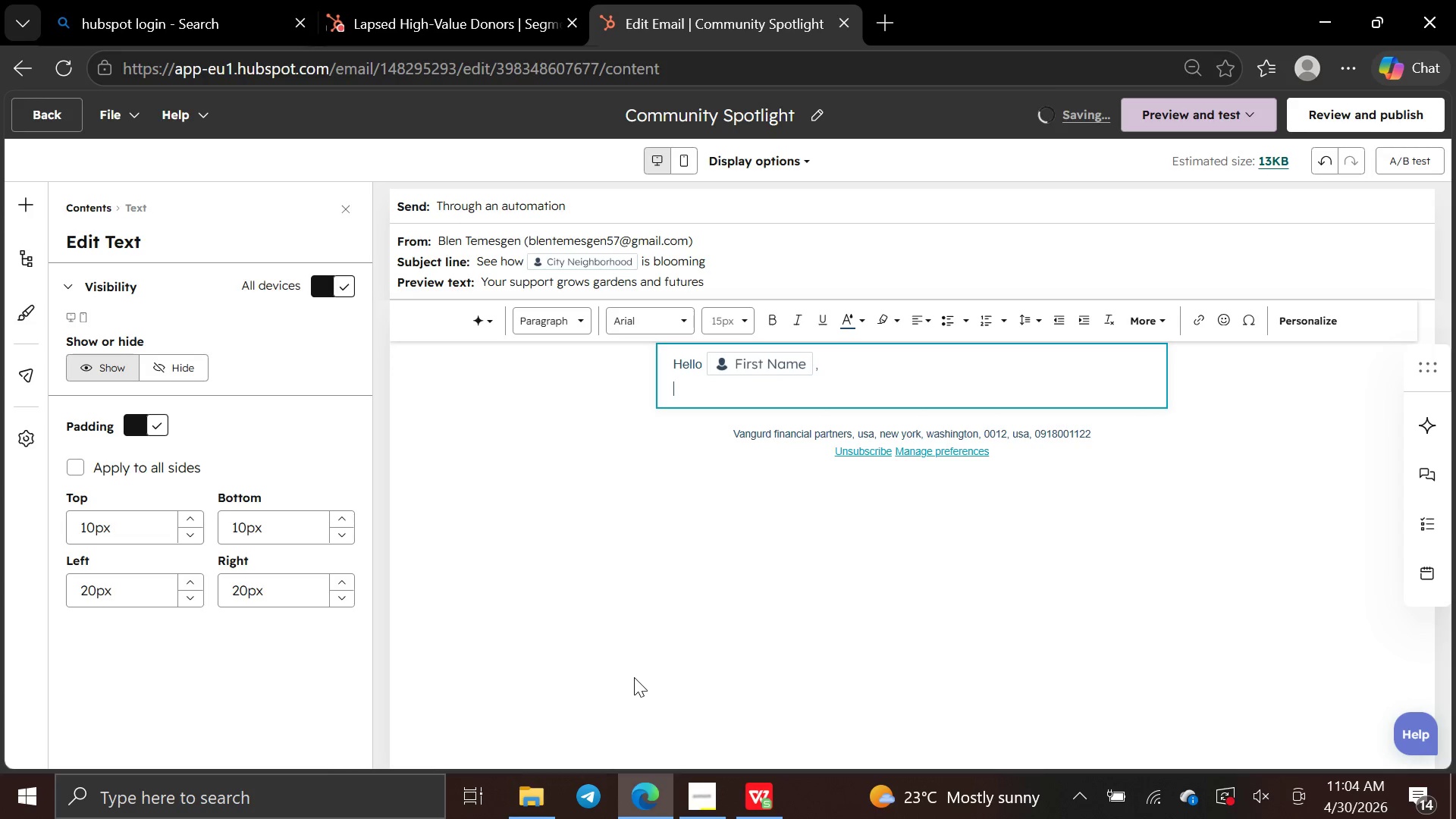 
key(Enter)
 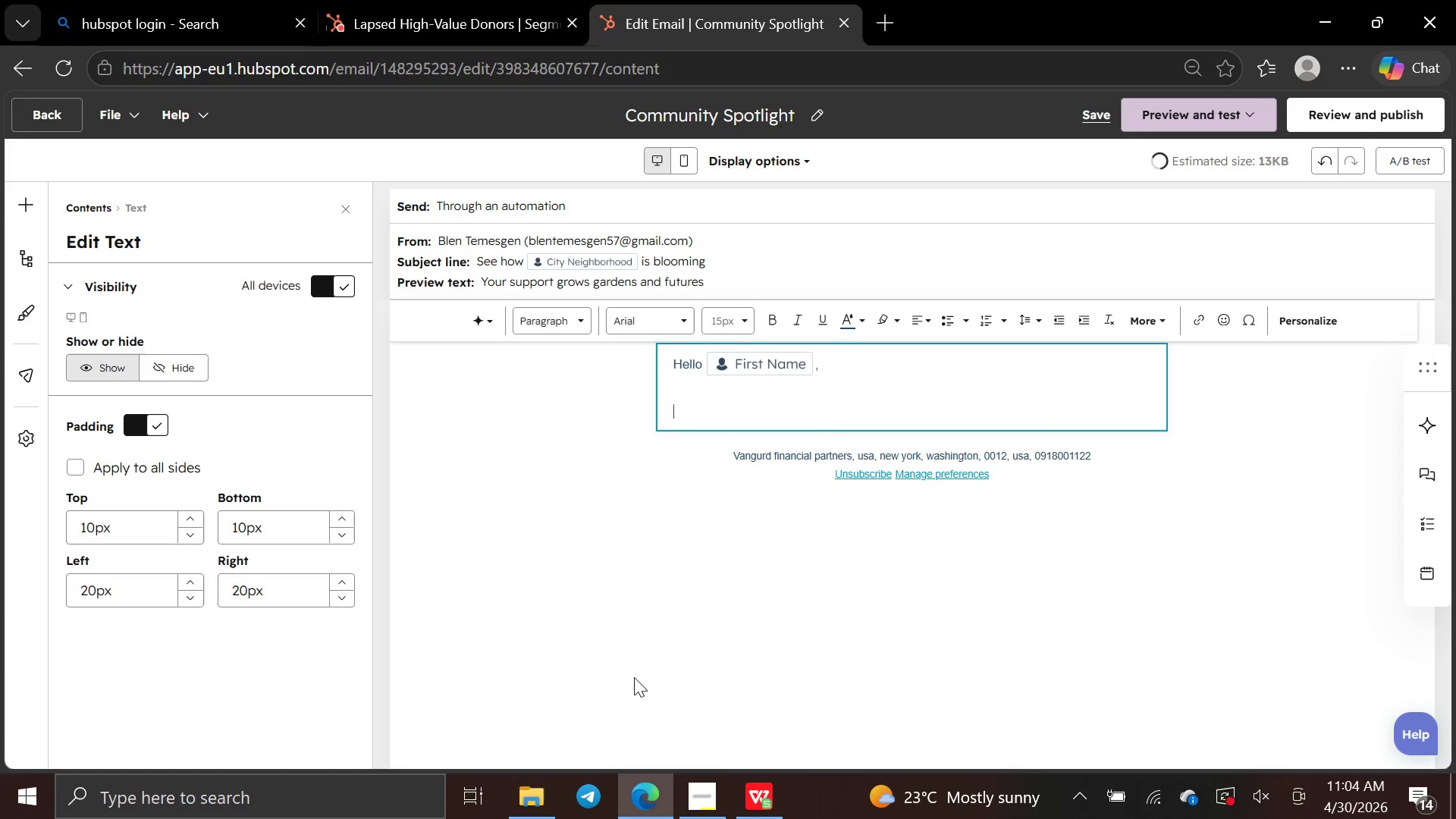 
key(CapsLock)
 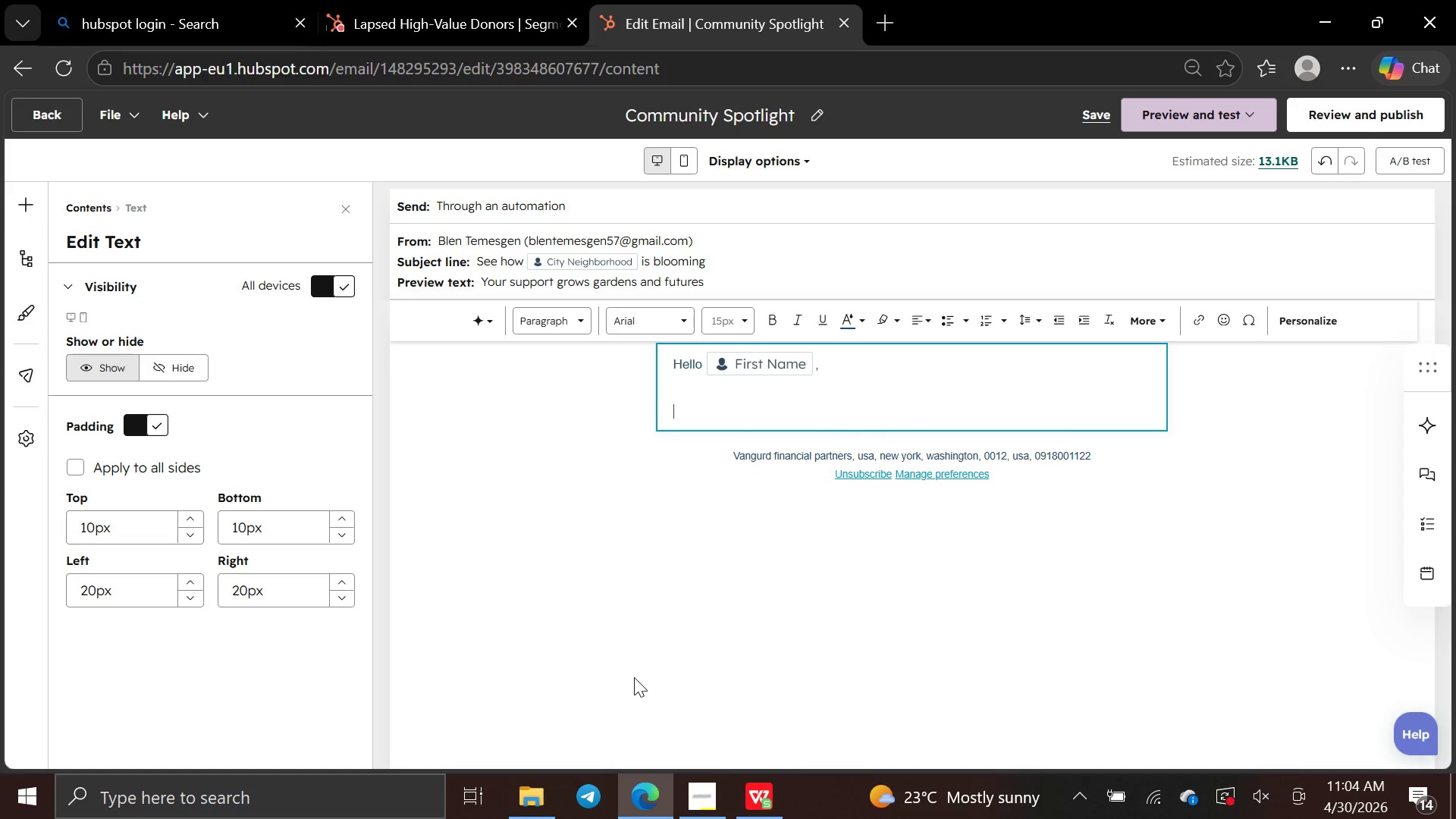 
key(I)
 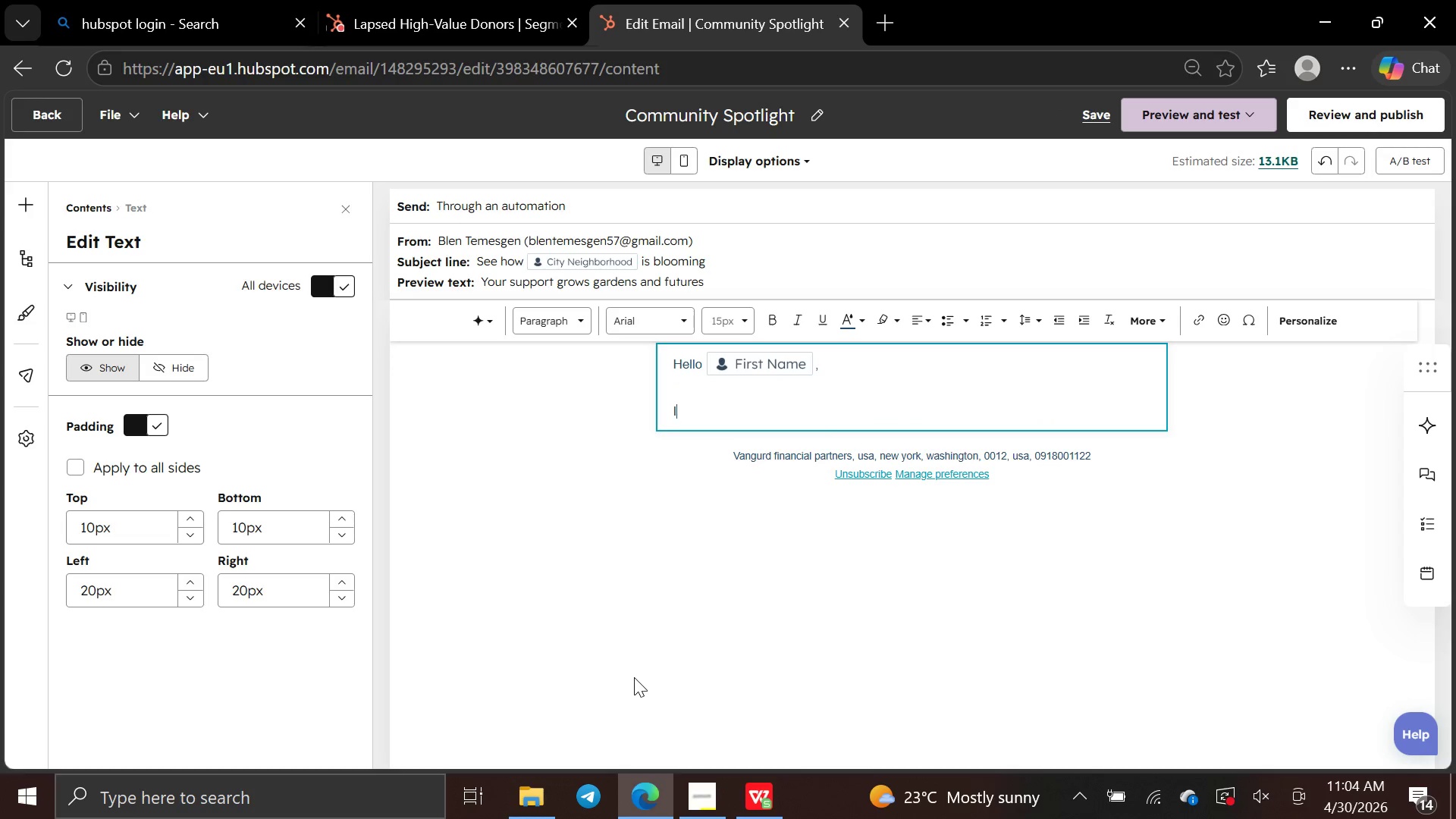 
key(CapsLock)
 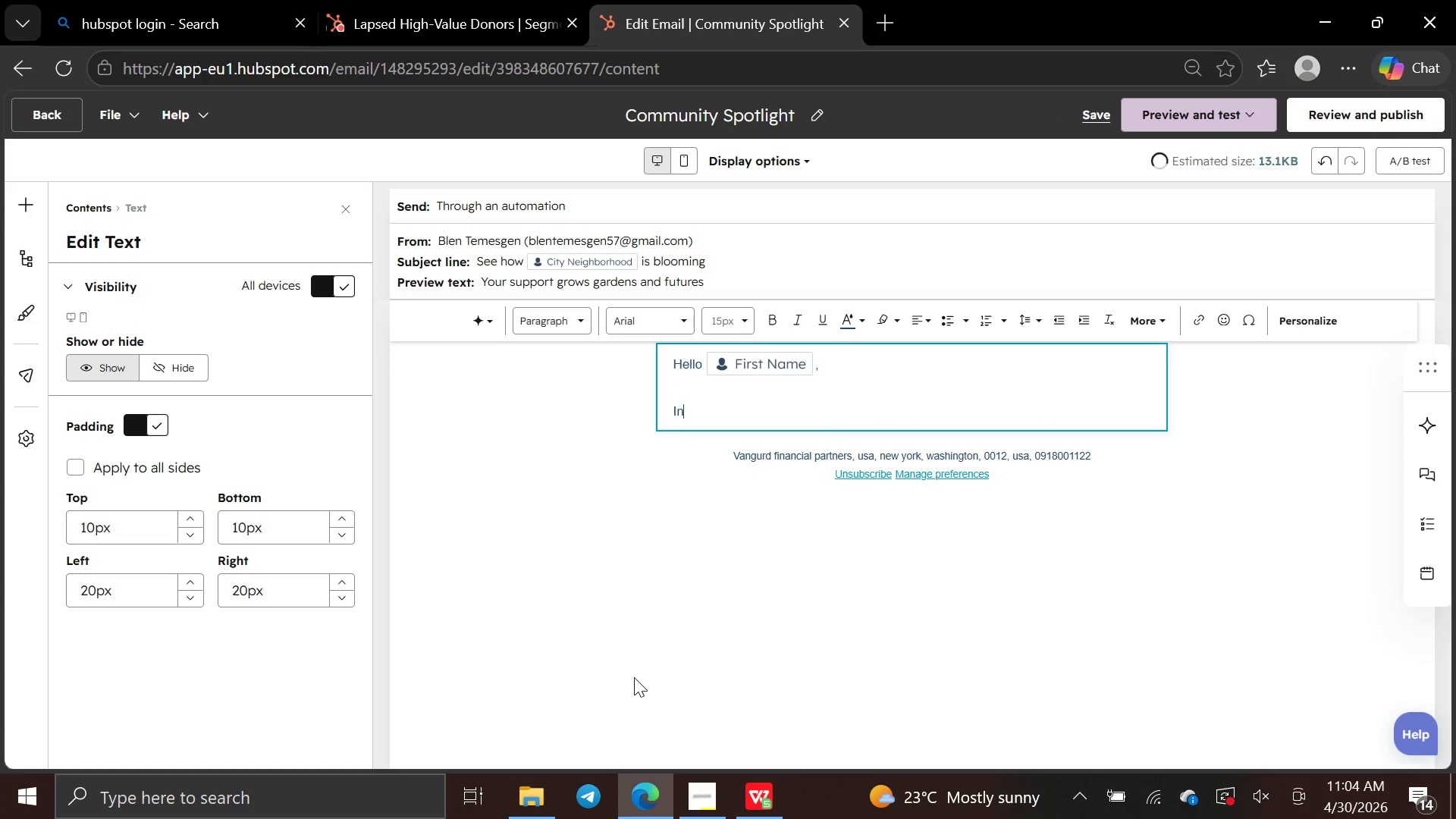 
key(N)
 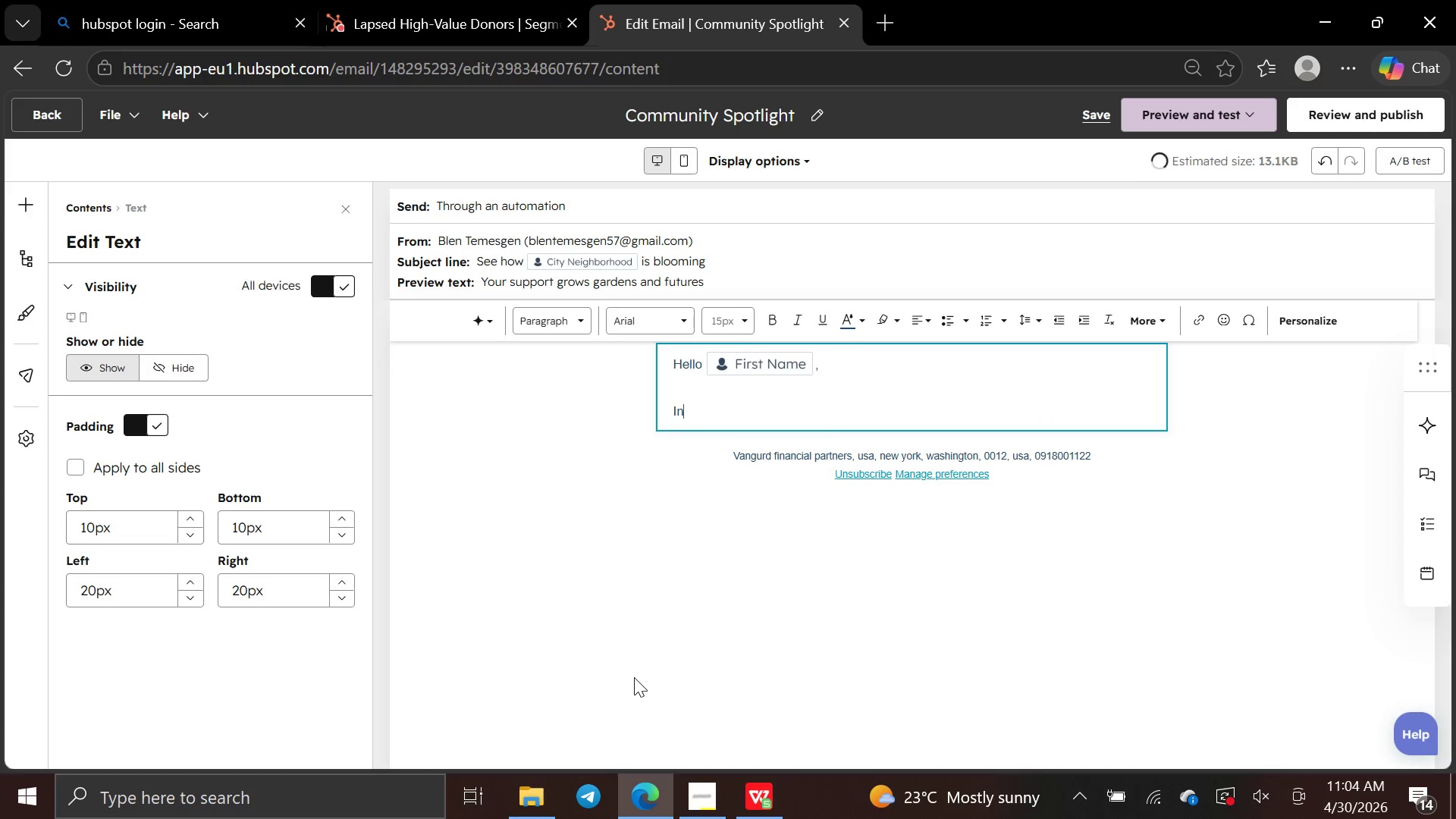 
key(Space)
 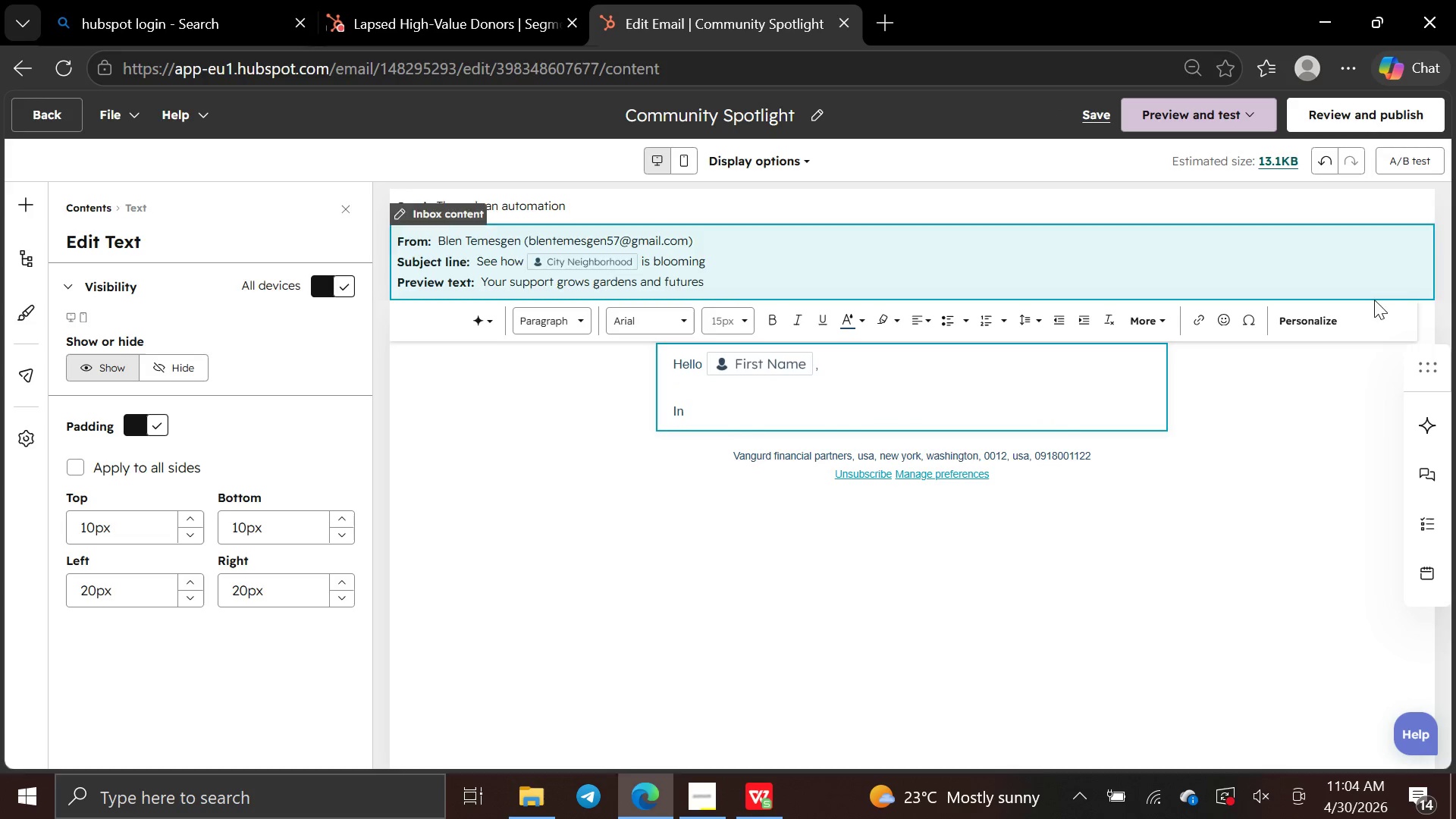 
left_click([1310, 323])
 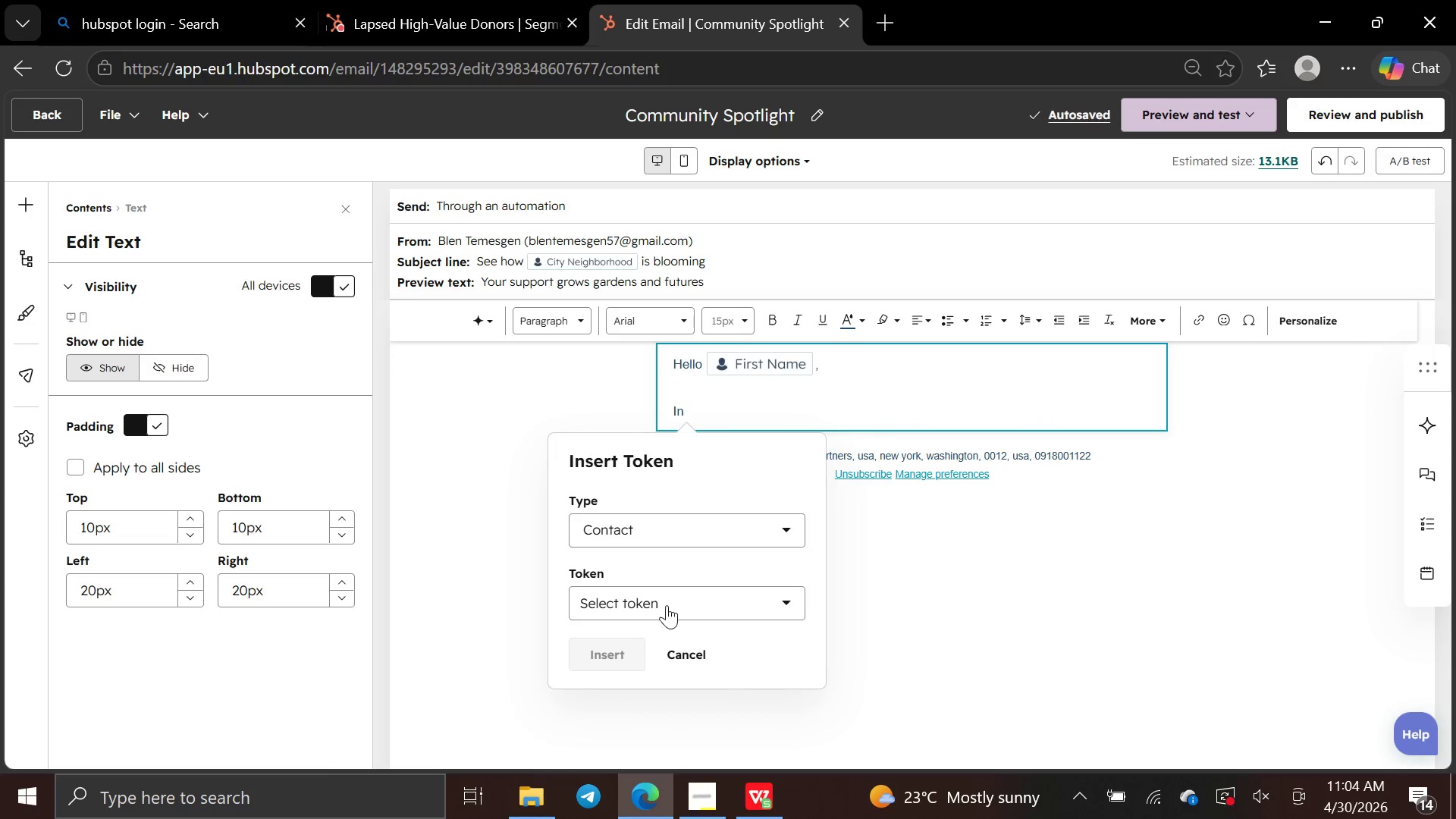 
left_click([668, 602])
 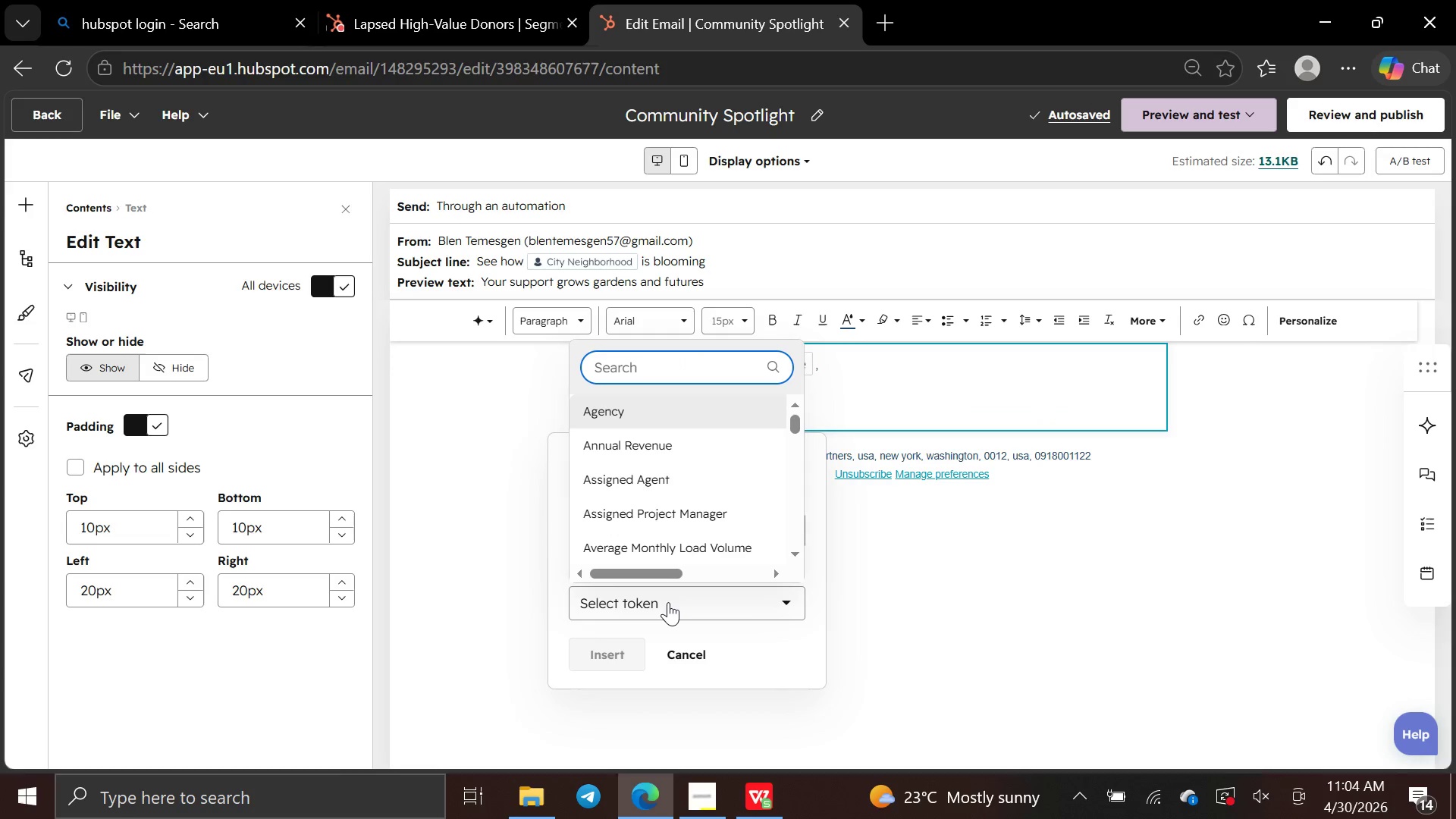 
type(city)
 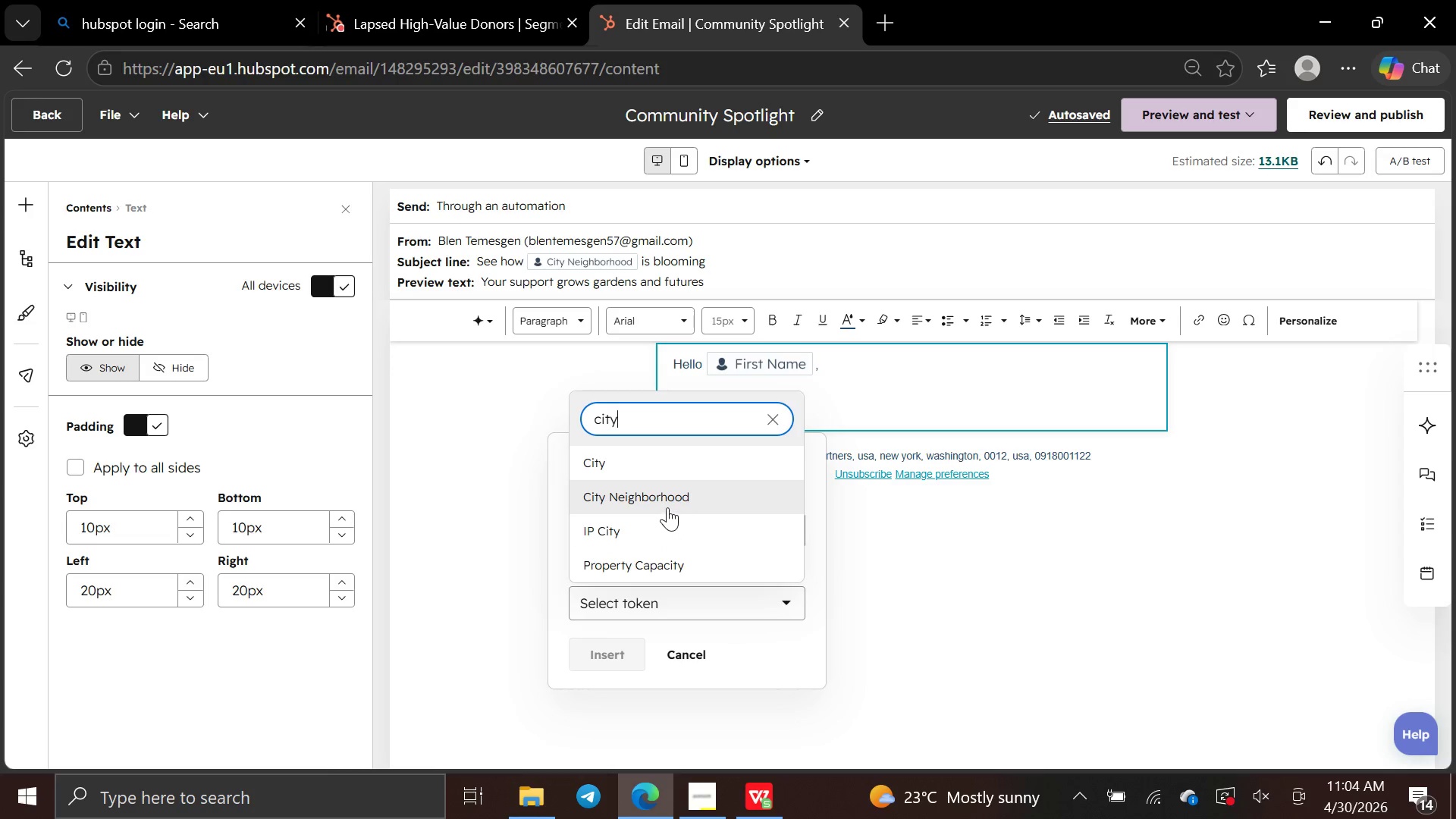 
left_click([667, 507])
 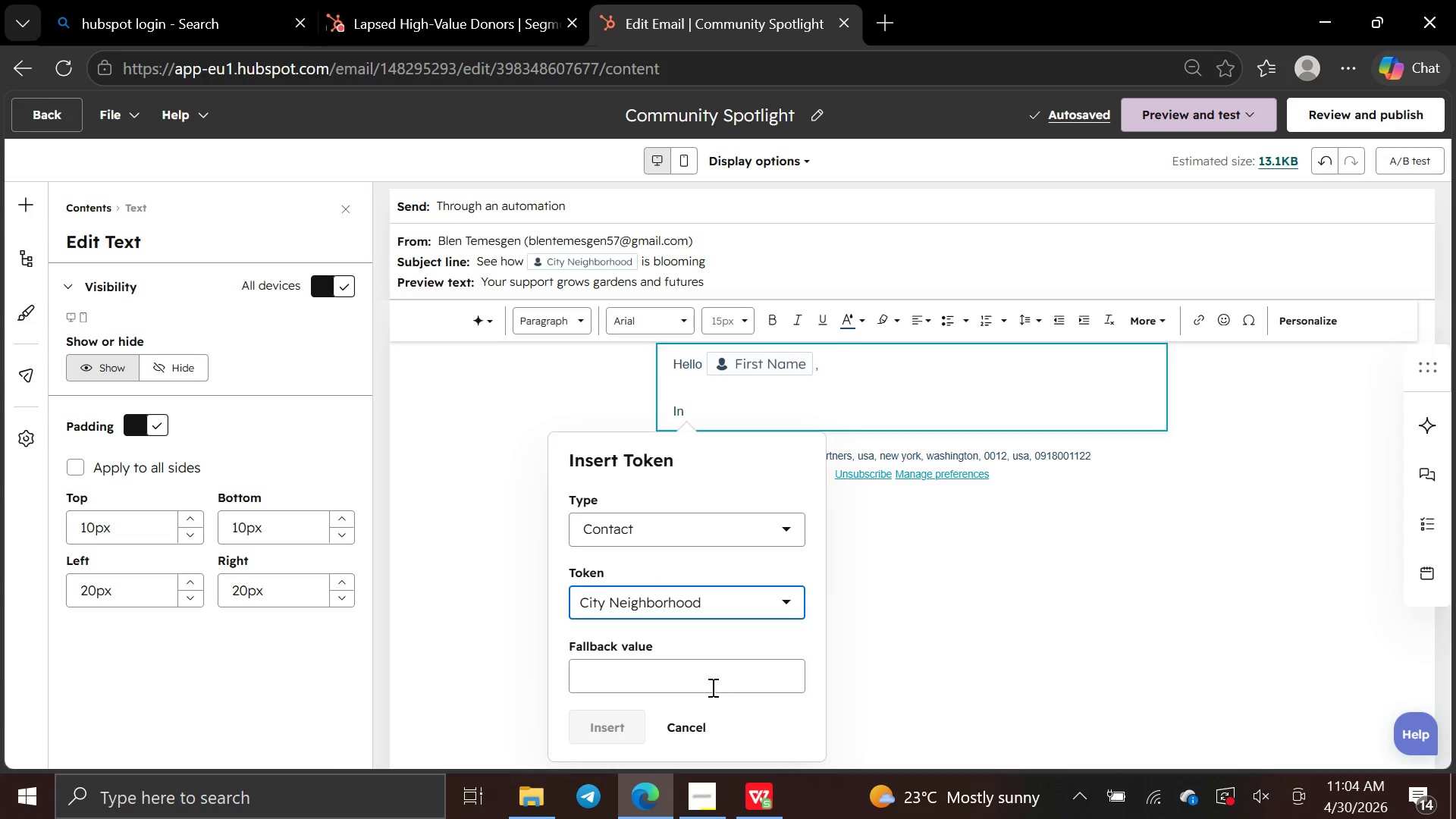 
left_click([711, 674])
 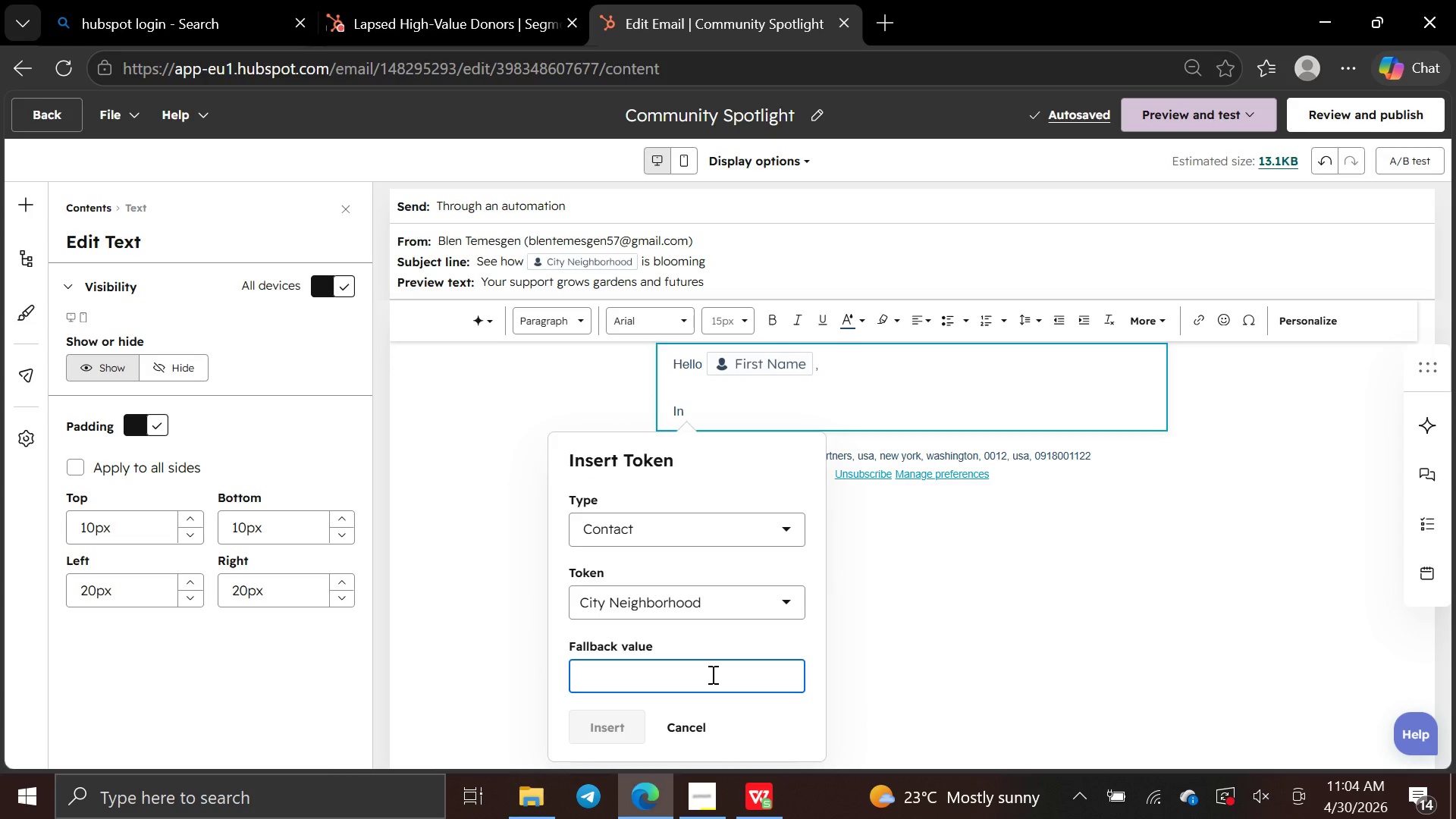 
type(City Neighborhood)
 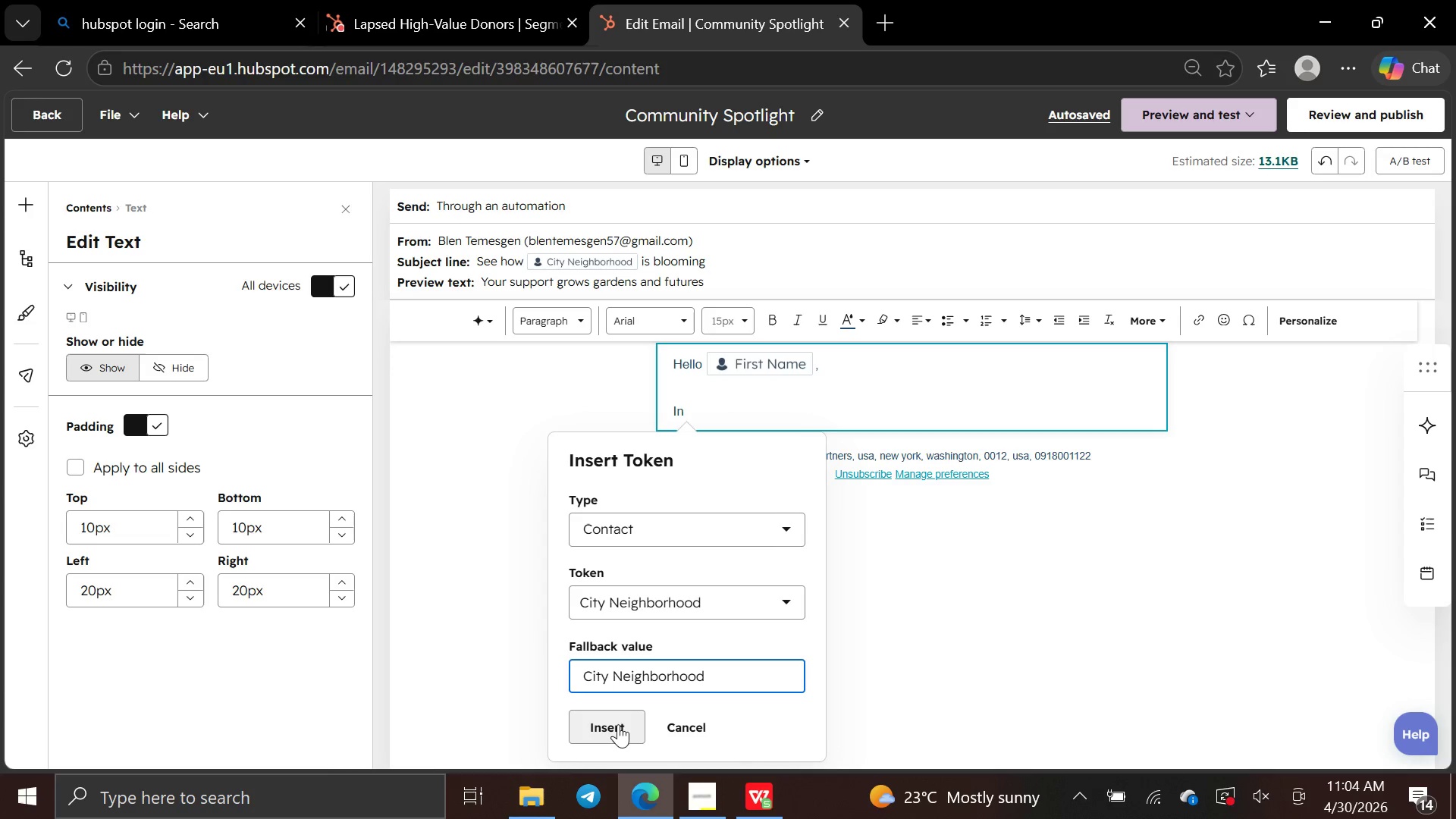 
left_click([618, 724])
 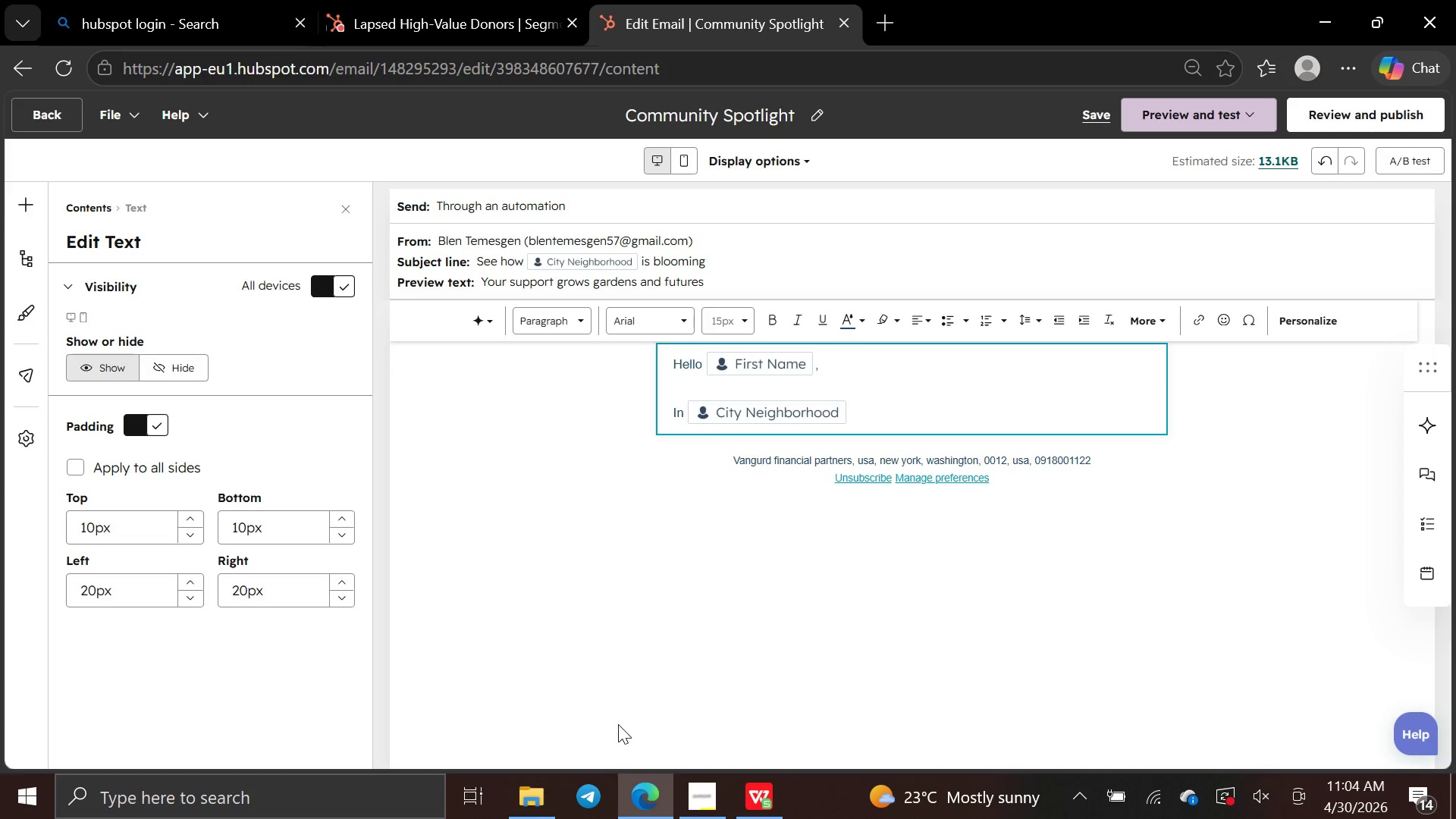 
key(Comma)
 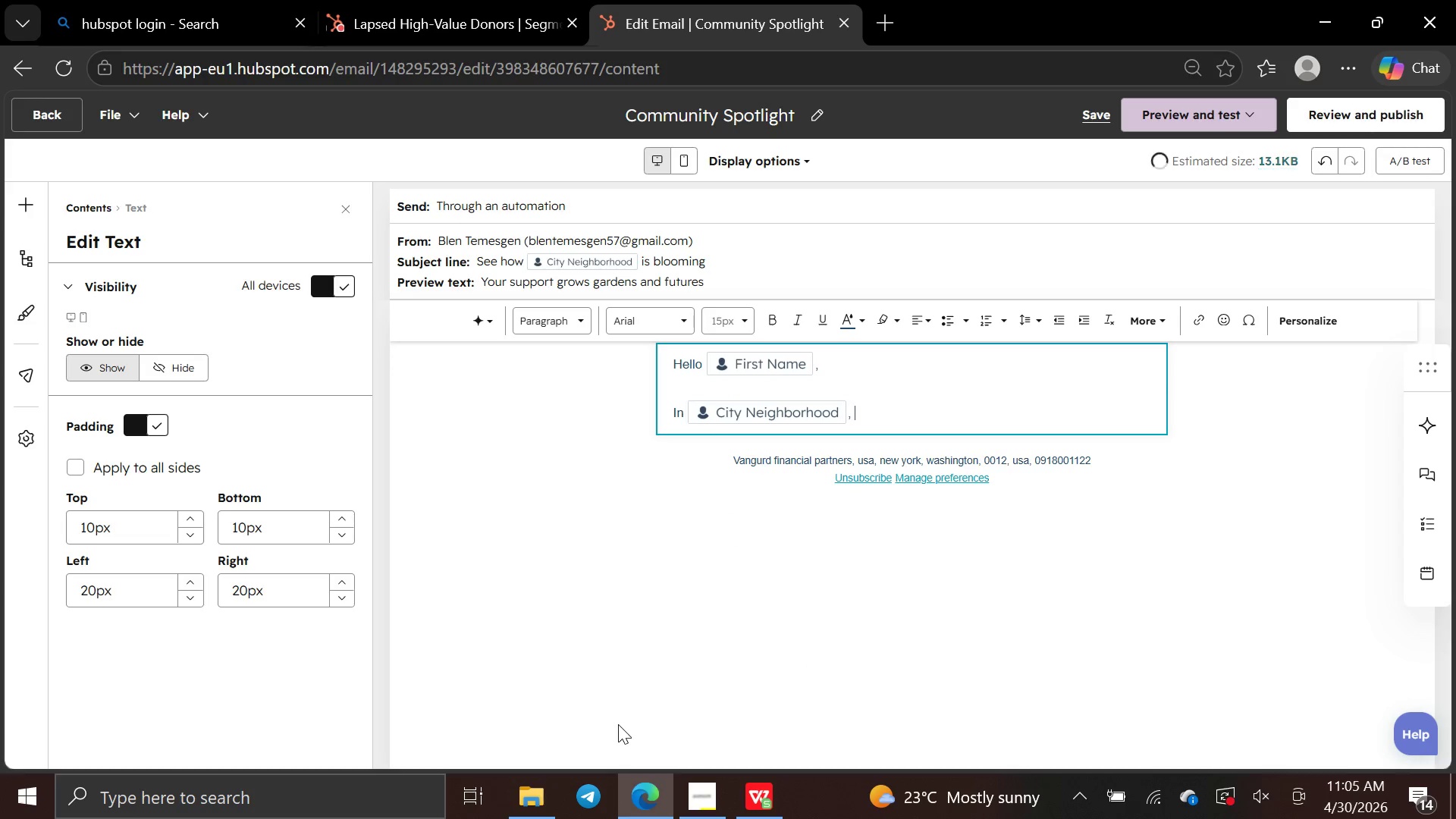 
key(Space)
 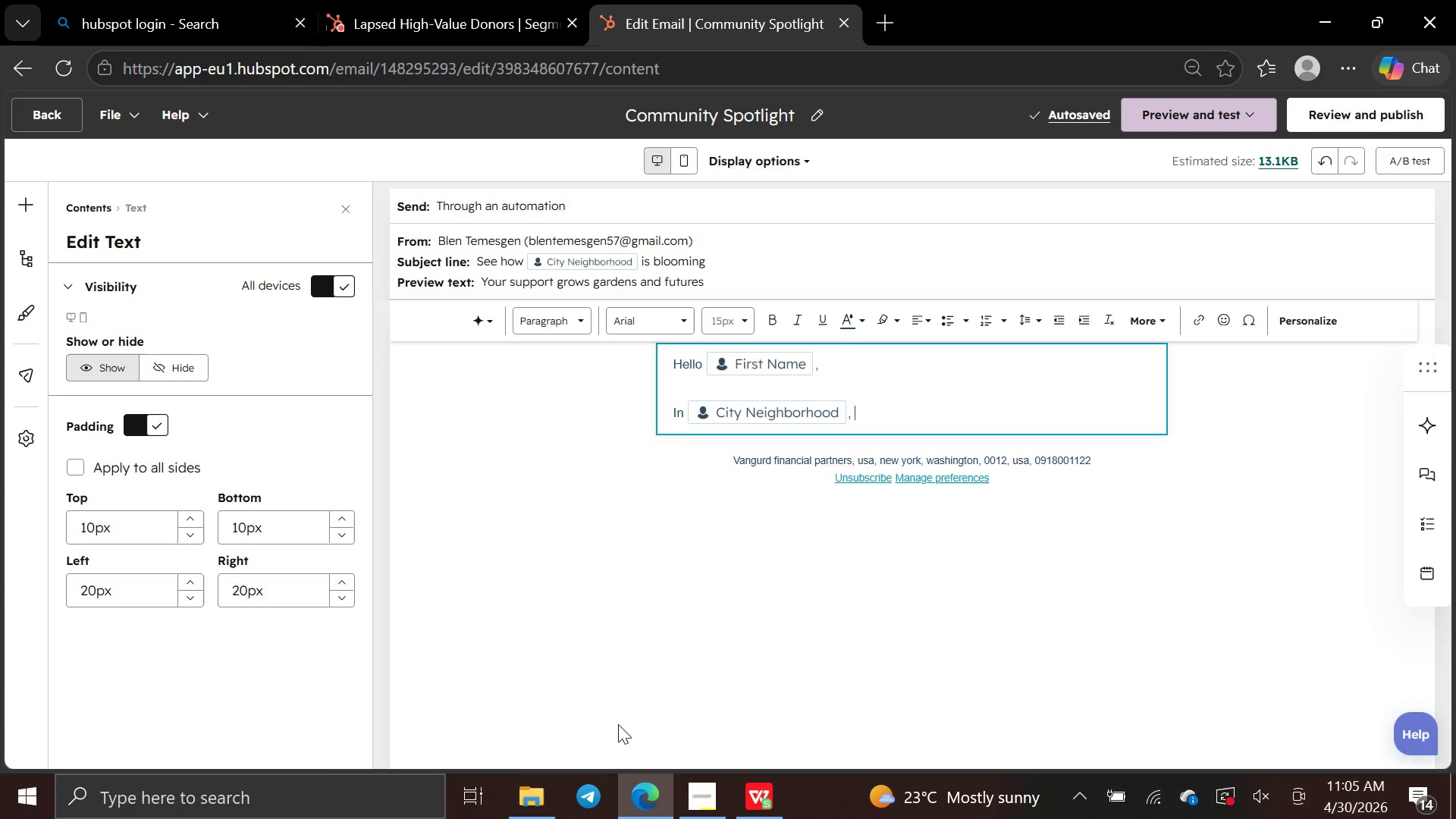 
wait(5.86)
 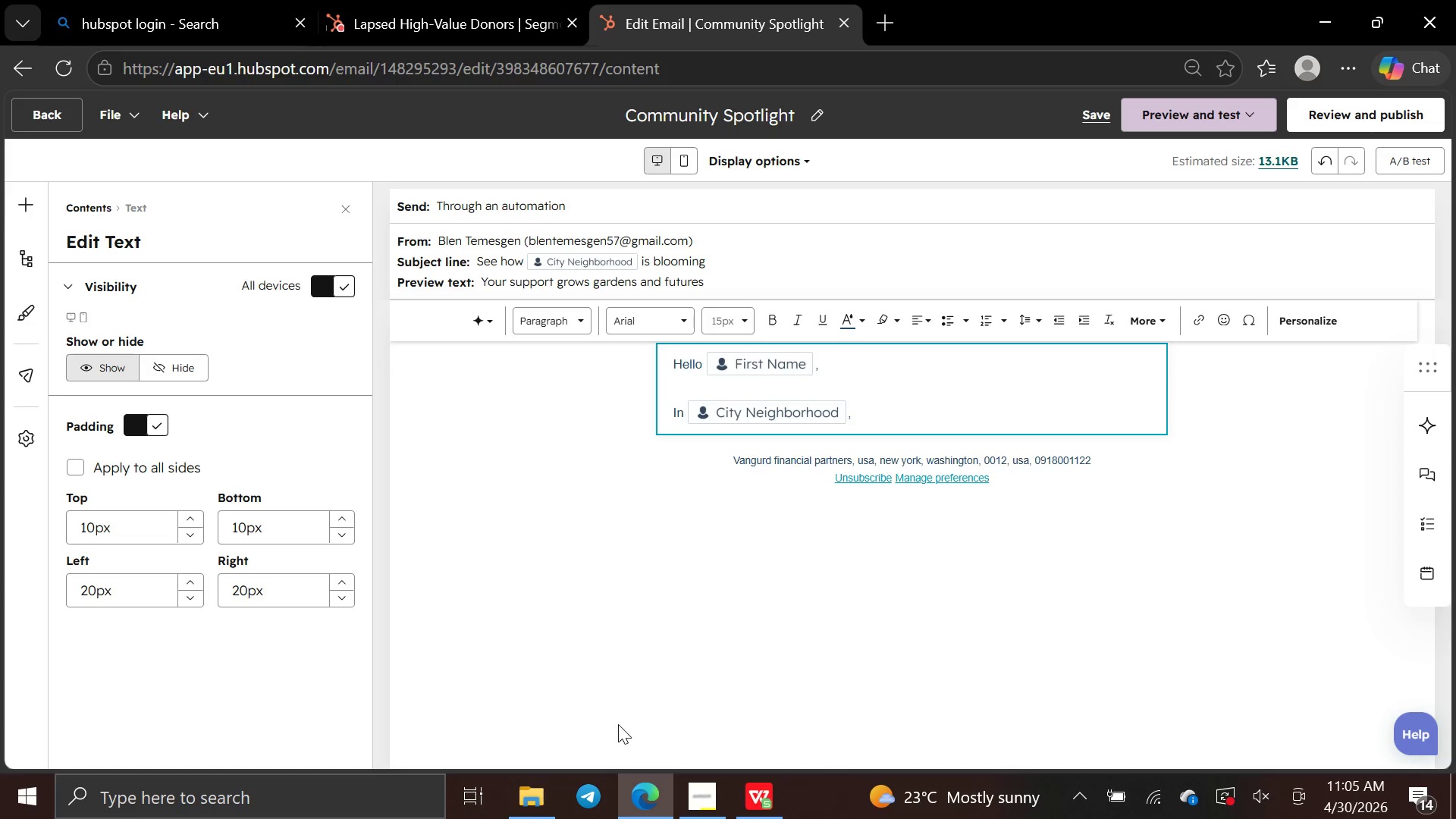 
type(volenteers )
 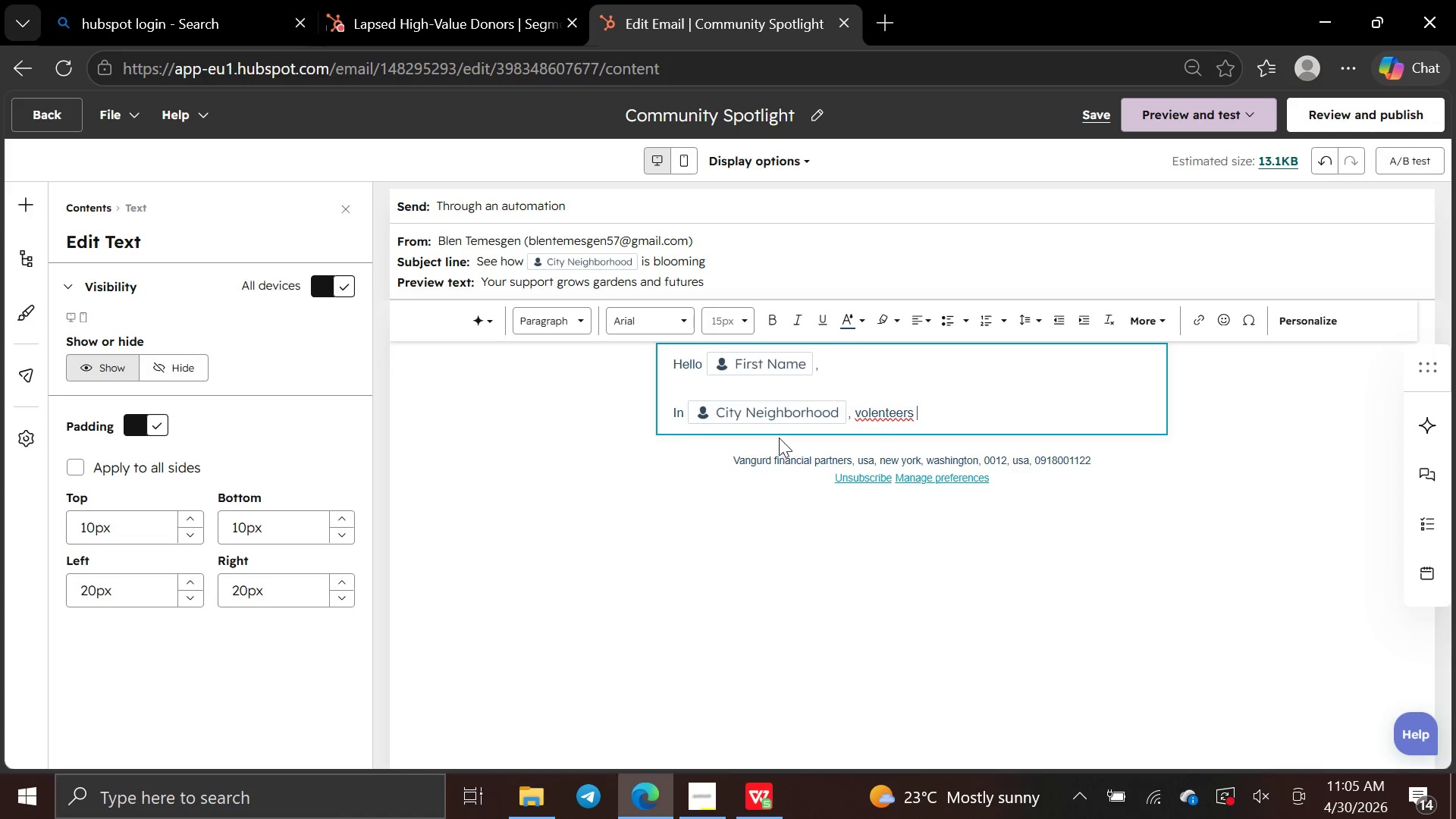 
left_click([868, 410])
 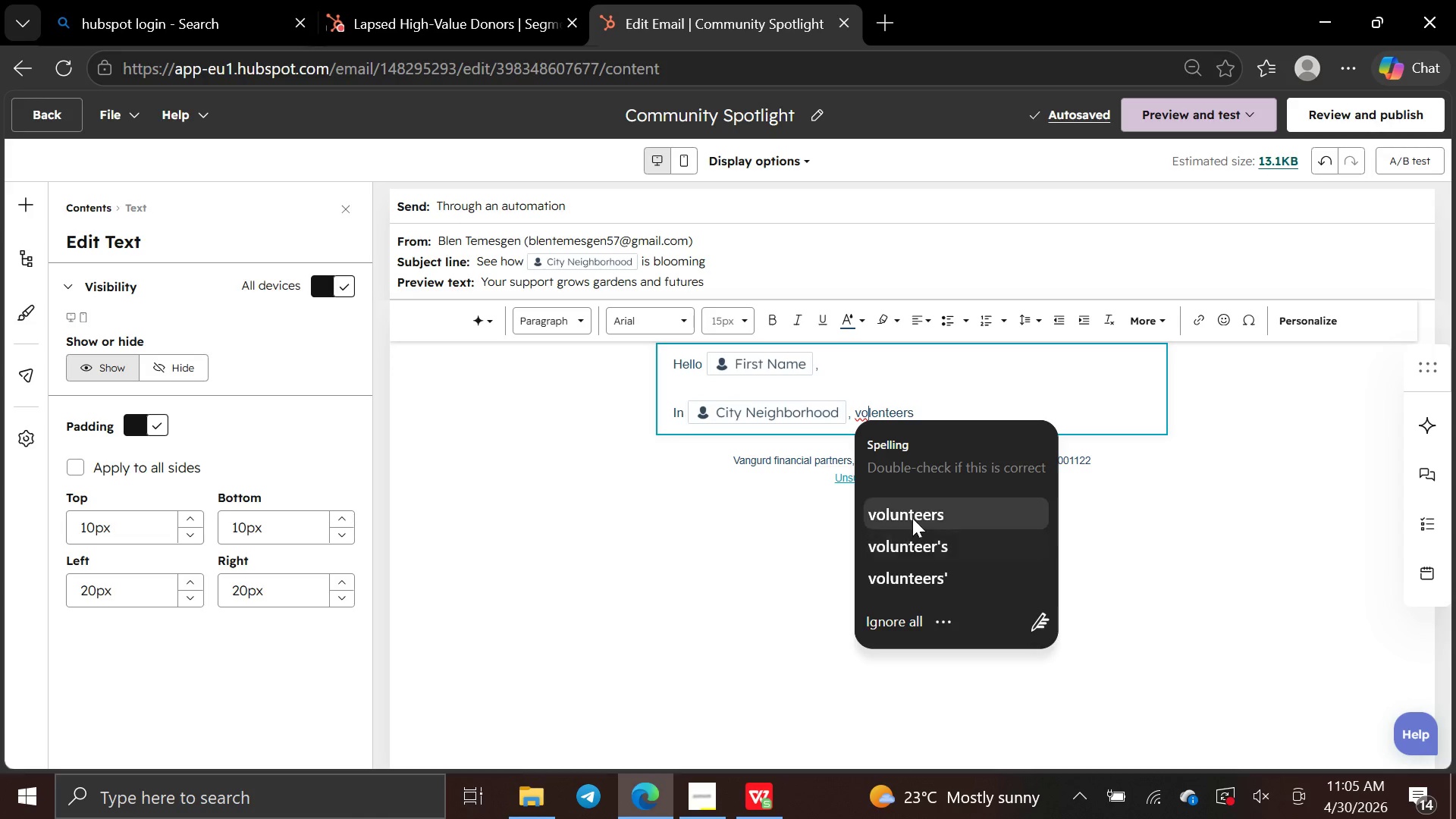 
left_click([912, 516])
 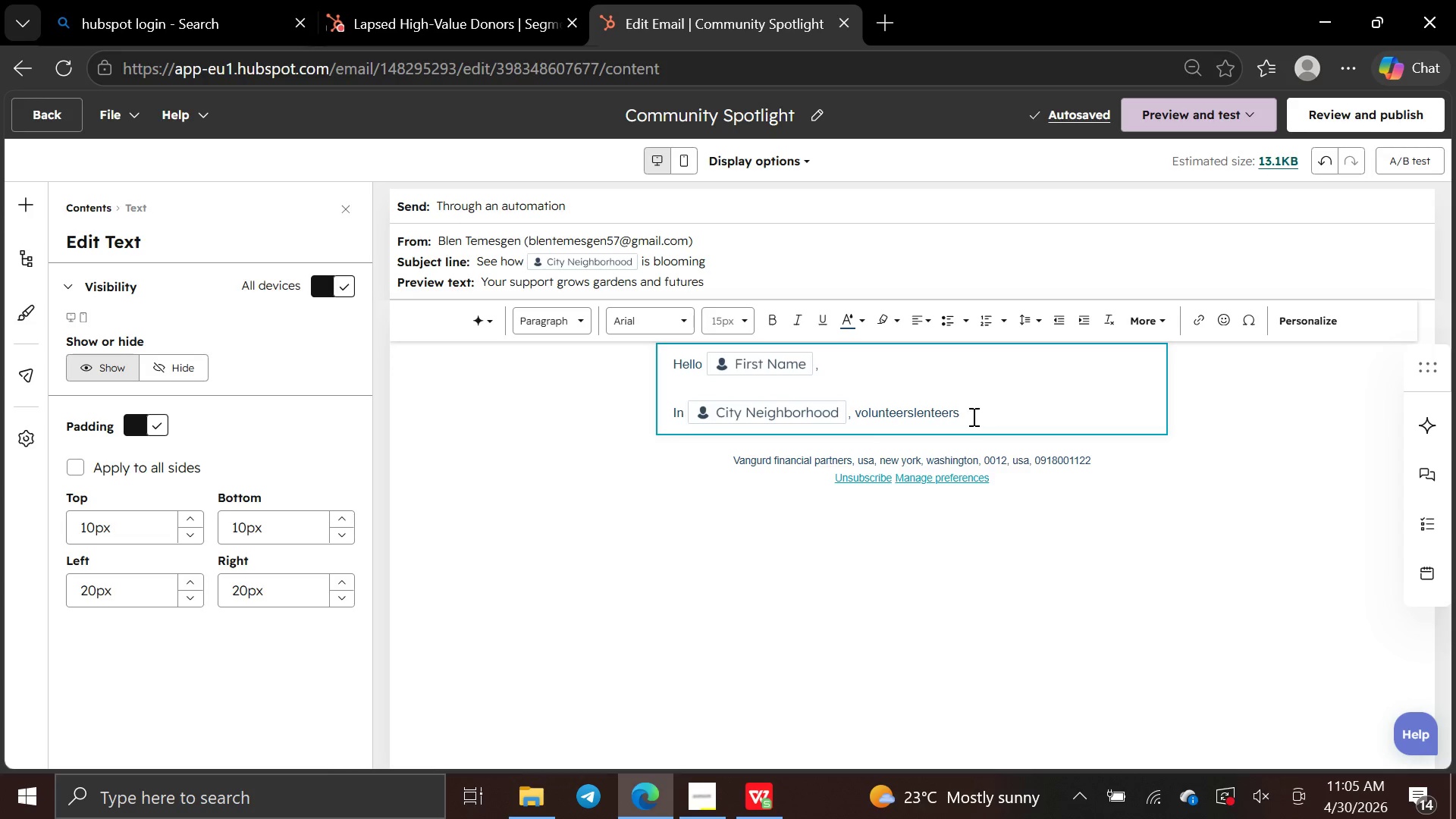 
left_click([968, 416])
 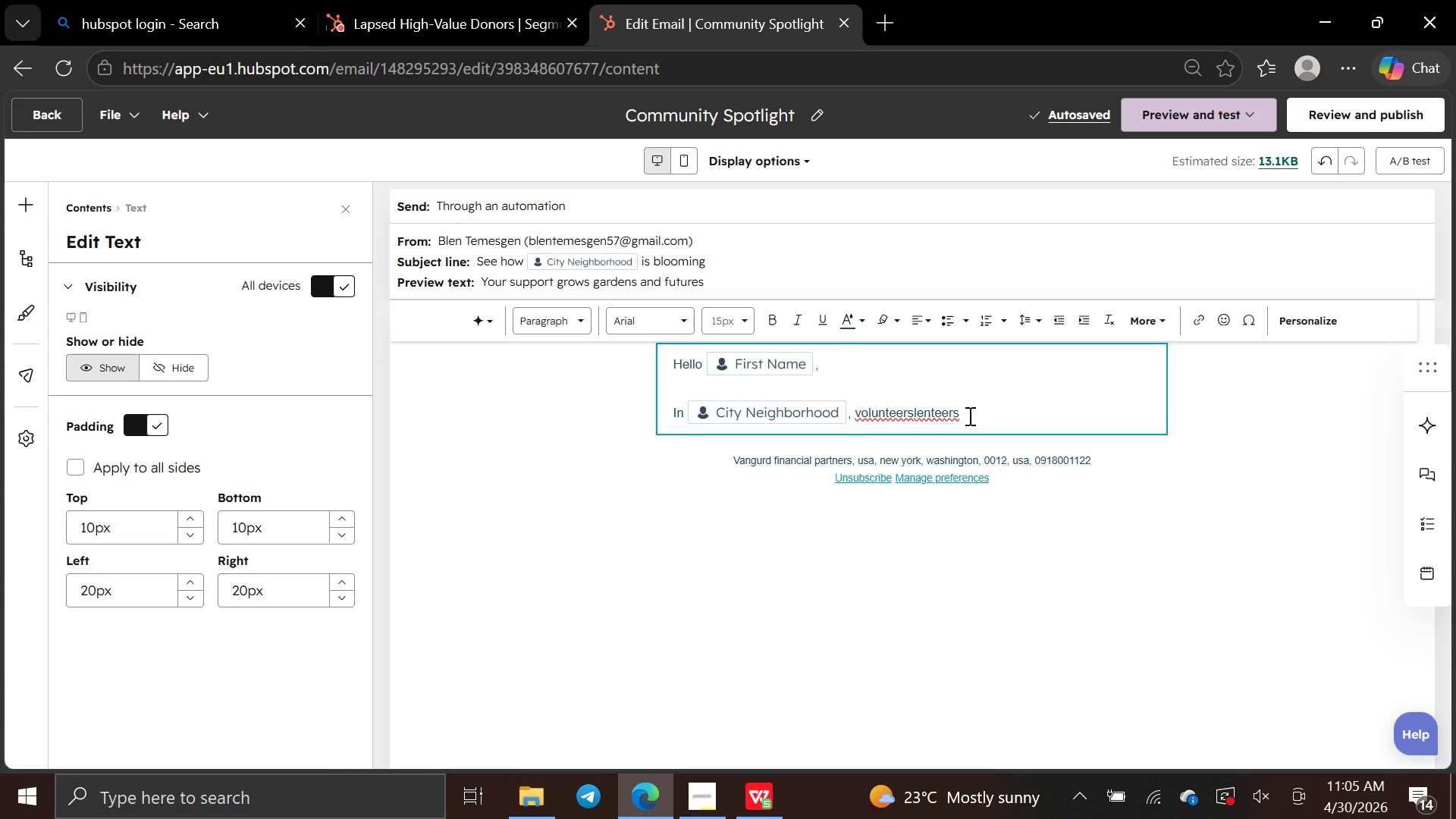 
hold_key(key=Backspace, duration=0.38)
 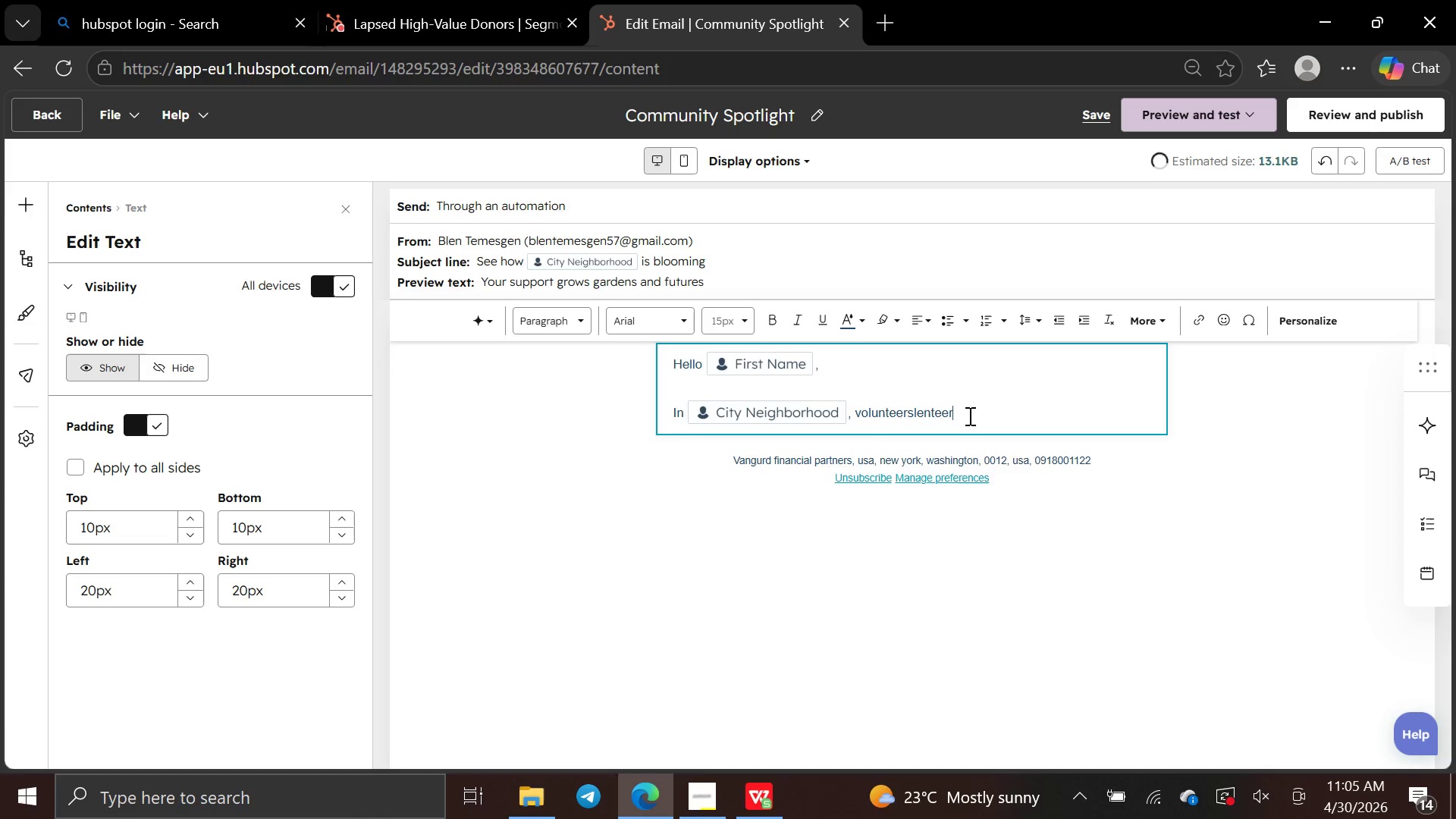 
key(Backspace)
key(Backspace)
key(Backspace)
key(Backspace)
key(Backspace)
key(Backspace)
key(Backspace)
key(Backspace)
type( like you have transformed )
 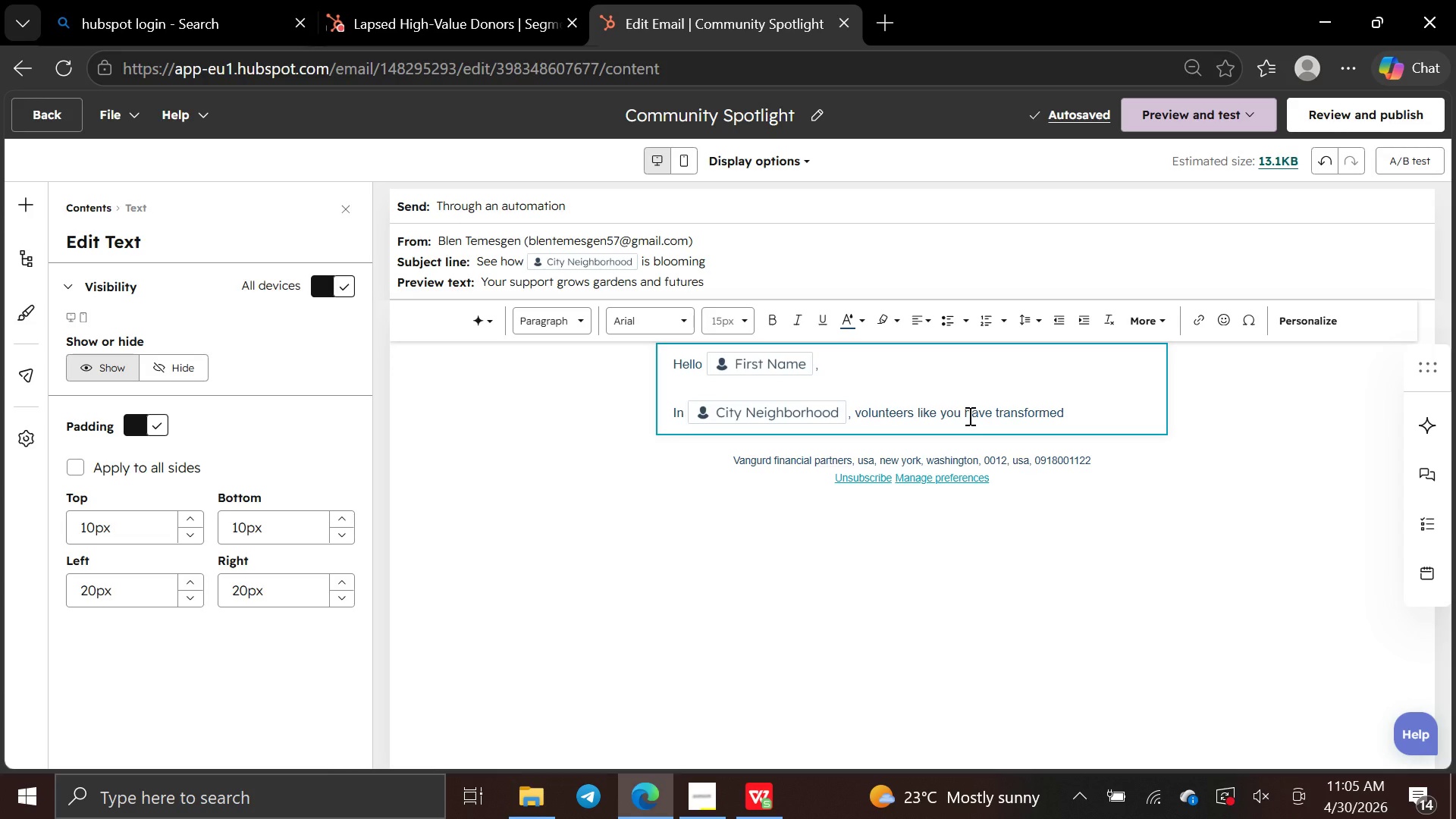 
wait(5.12)
 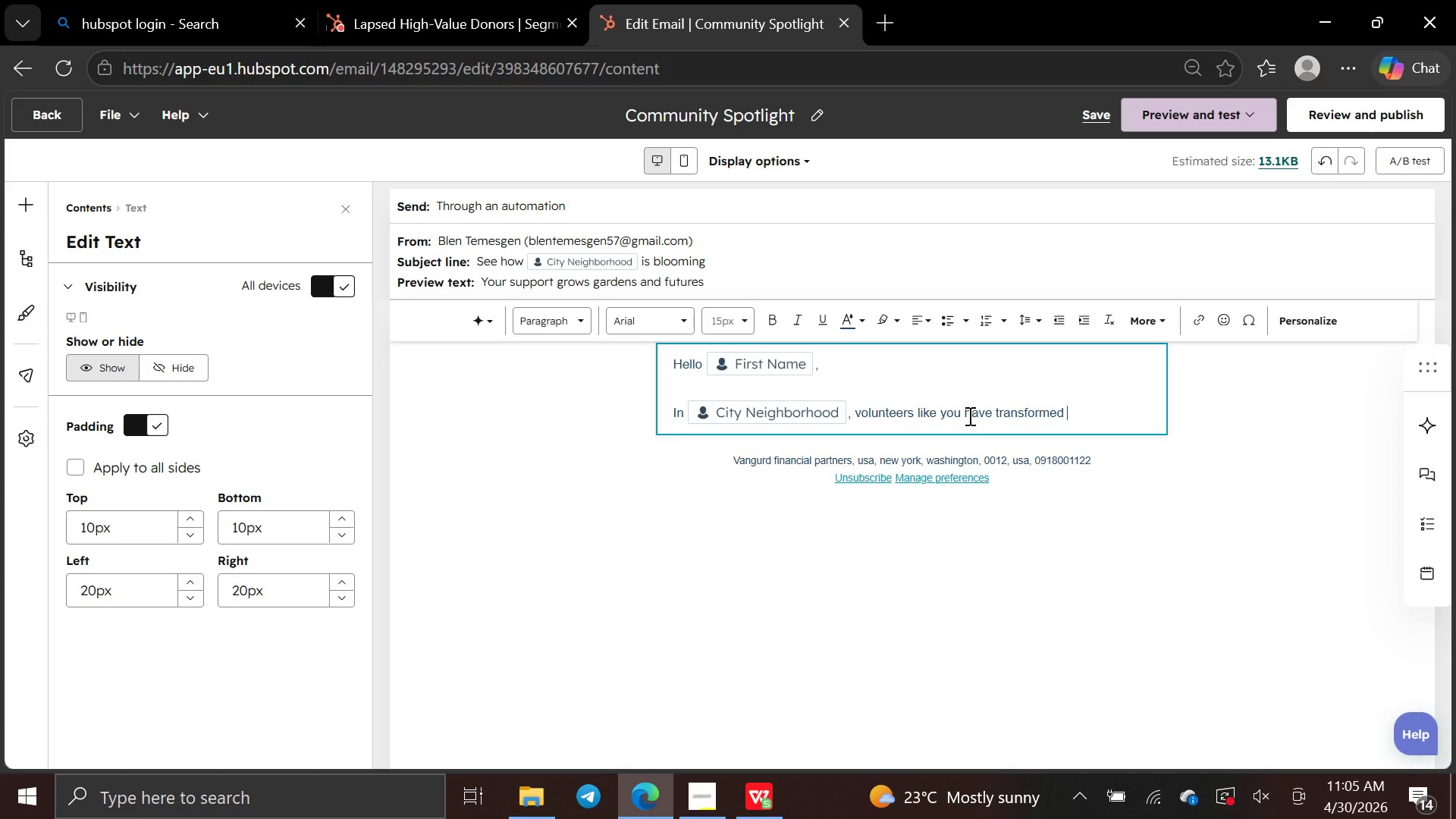 
type(vacant lots into thriving )
 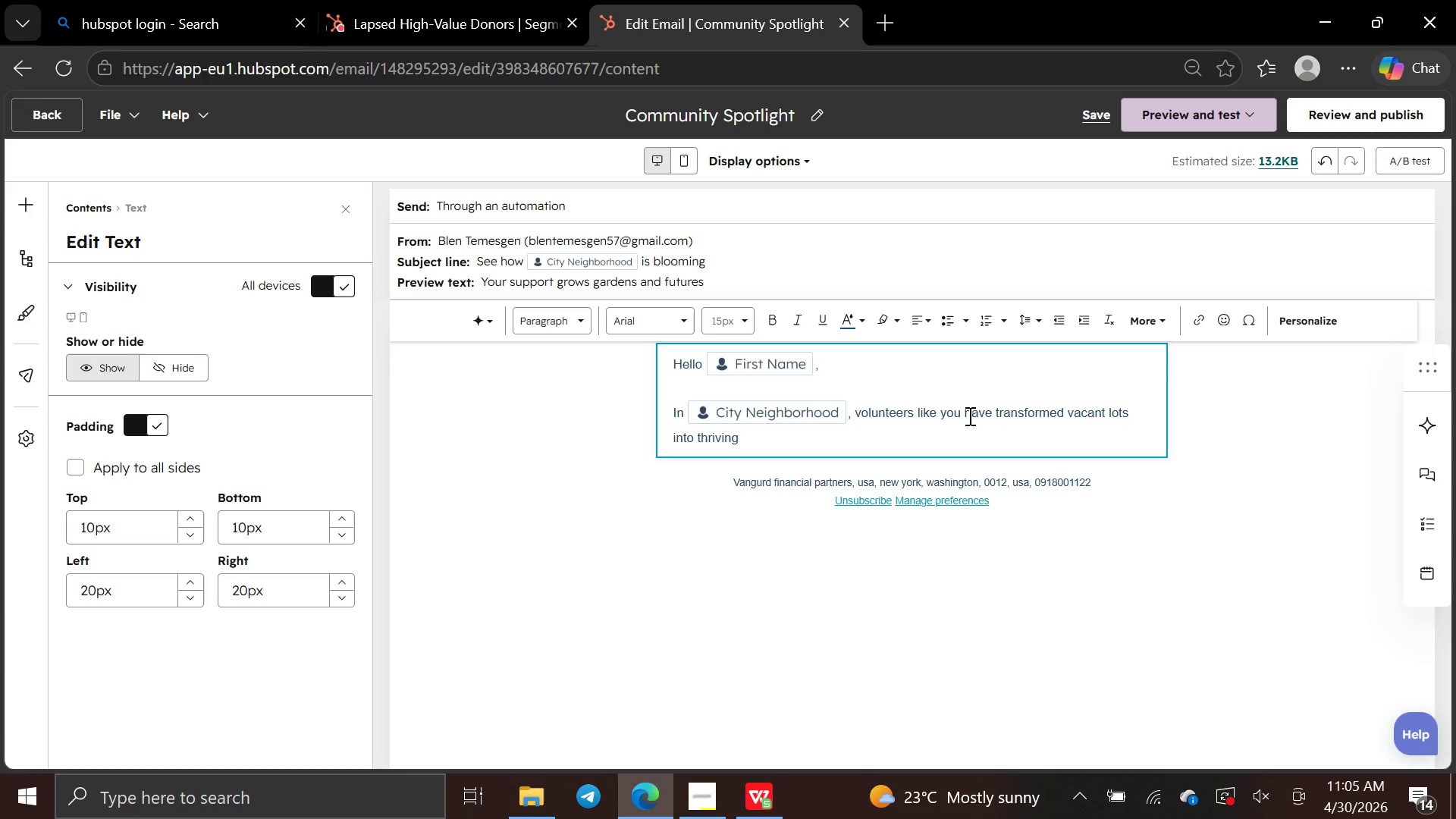 
type(garden. Thanks to )
 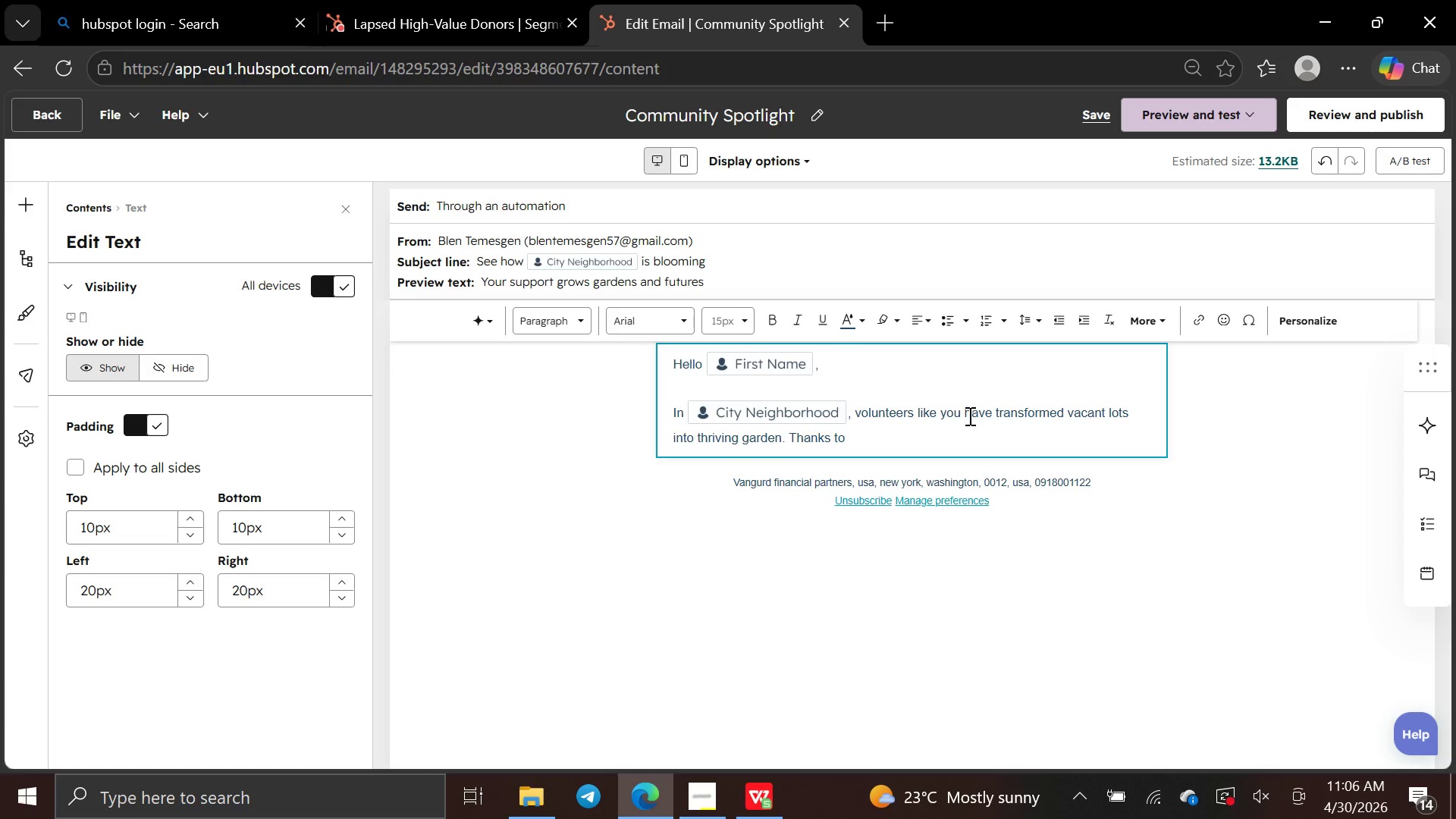 
type(supporters withinterests in)
 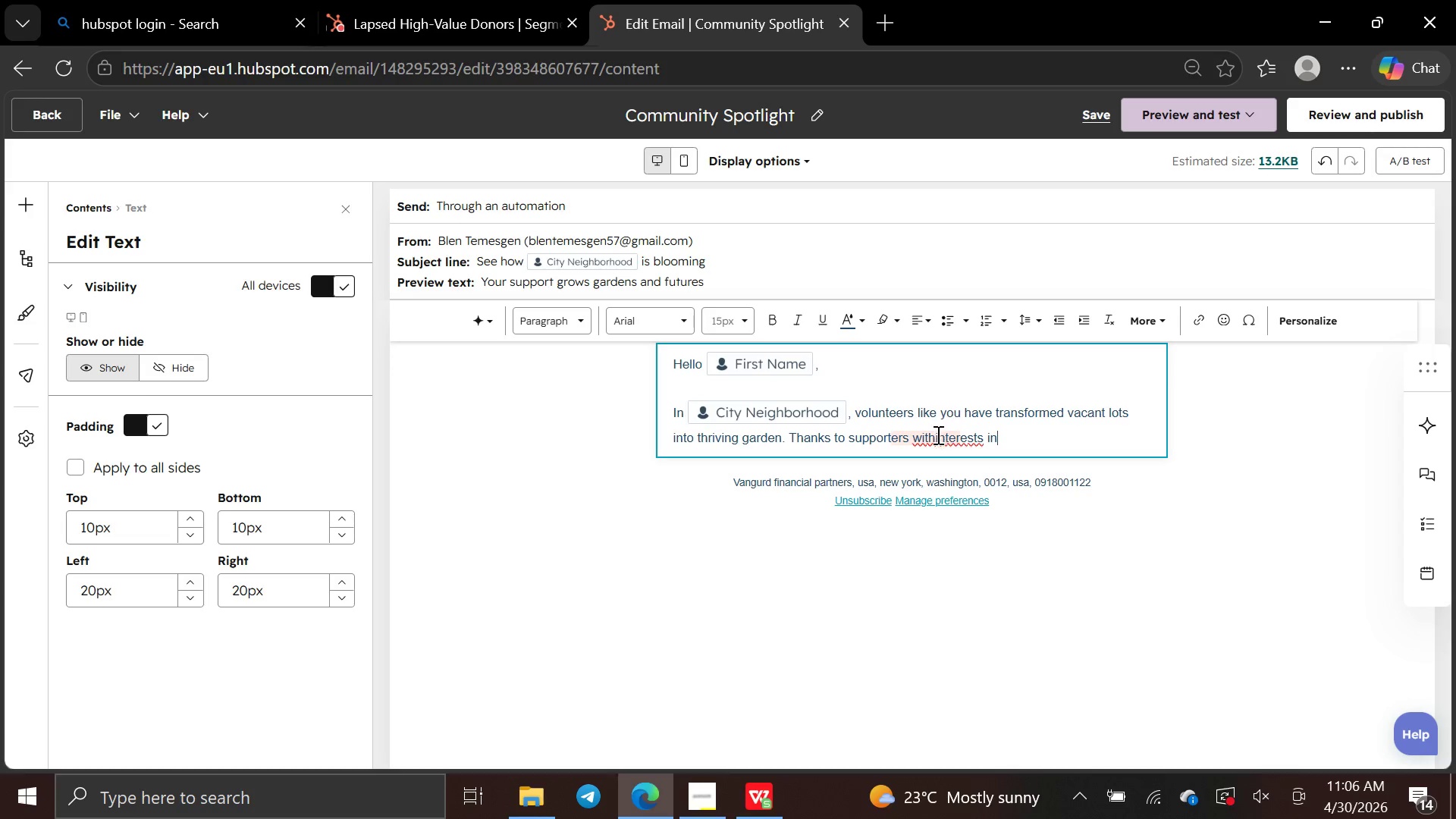 
left_click([934, 435])
 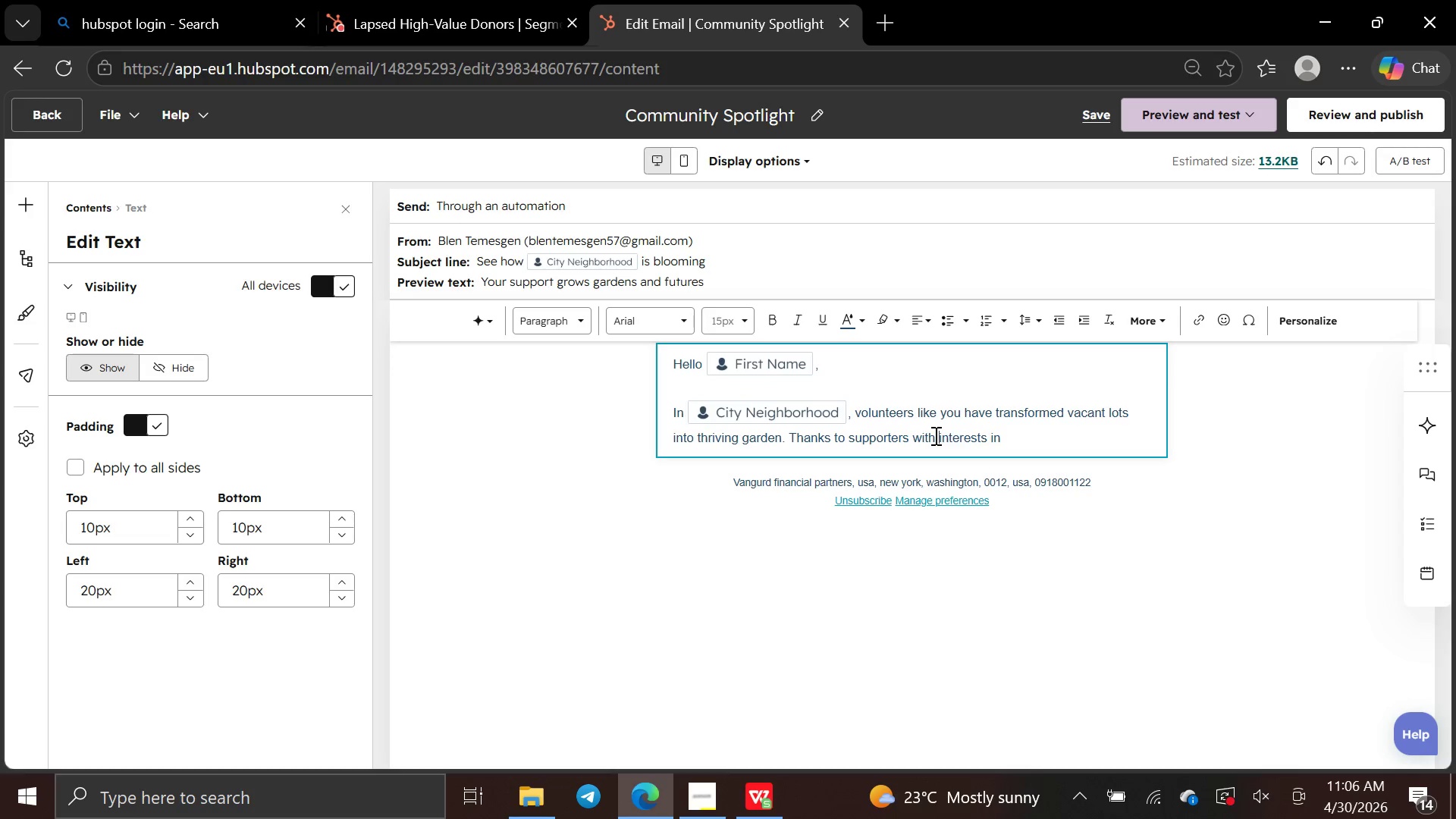 
key(Space)
 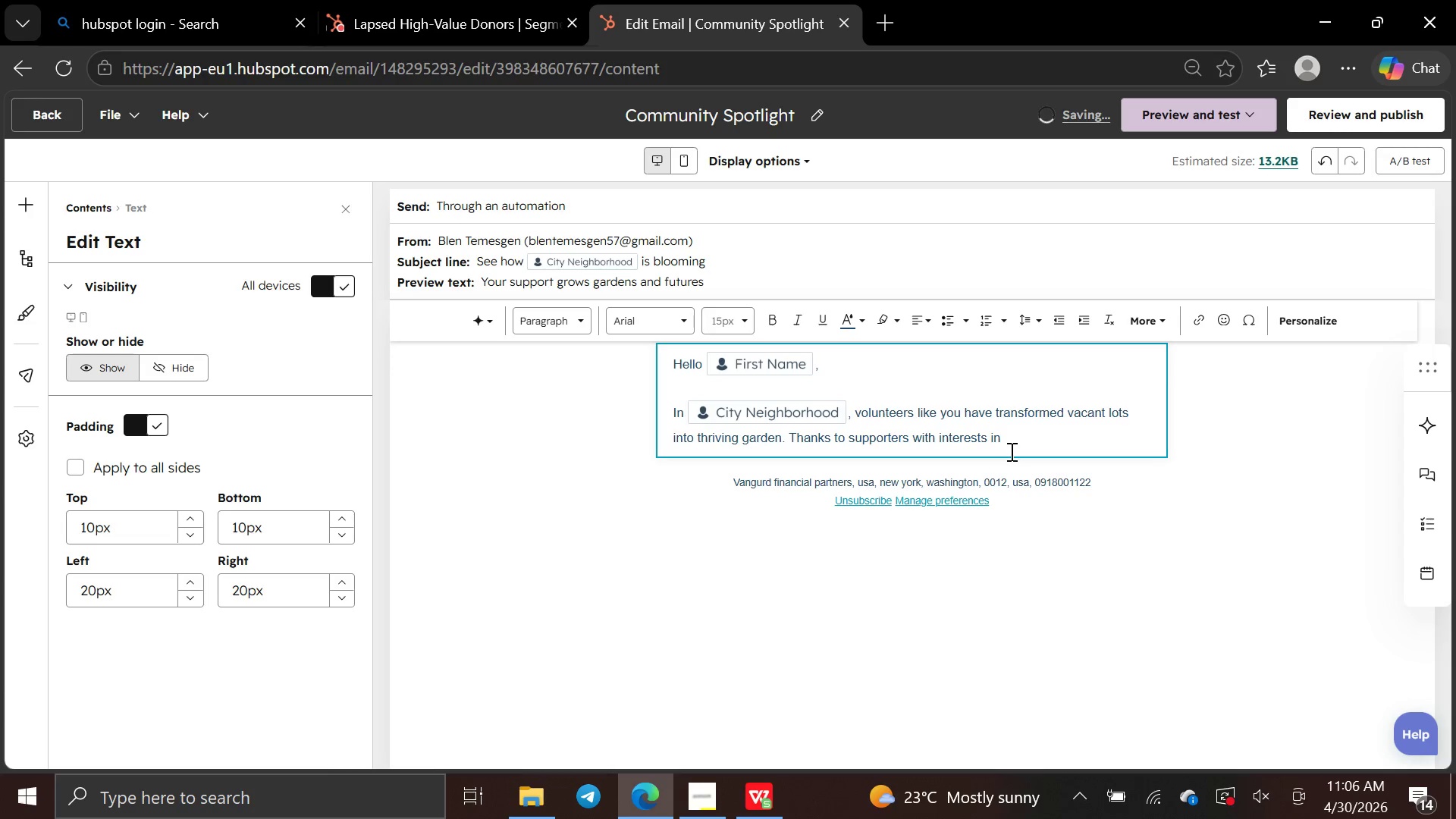 
left_click([1010, 450])
 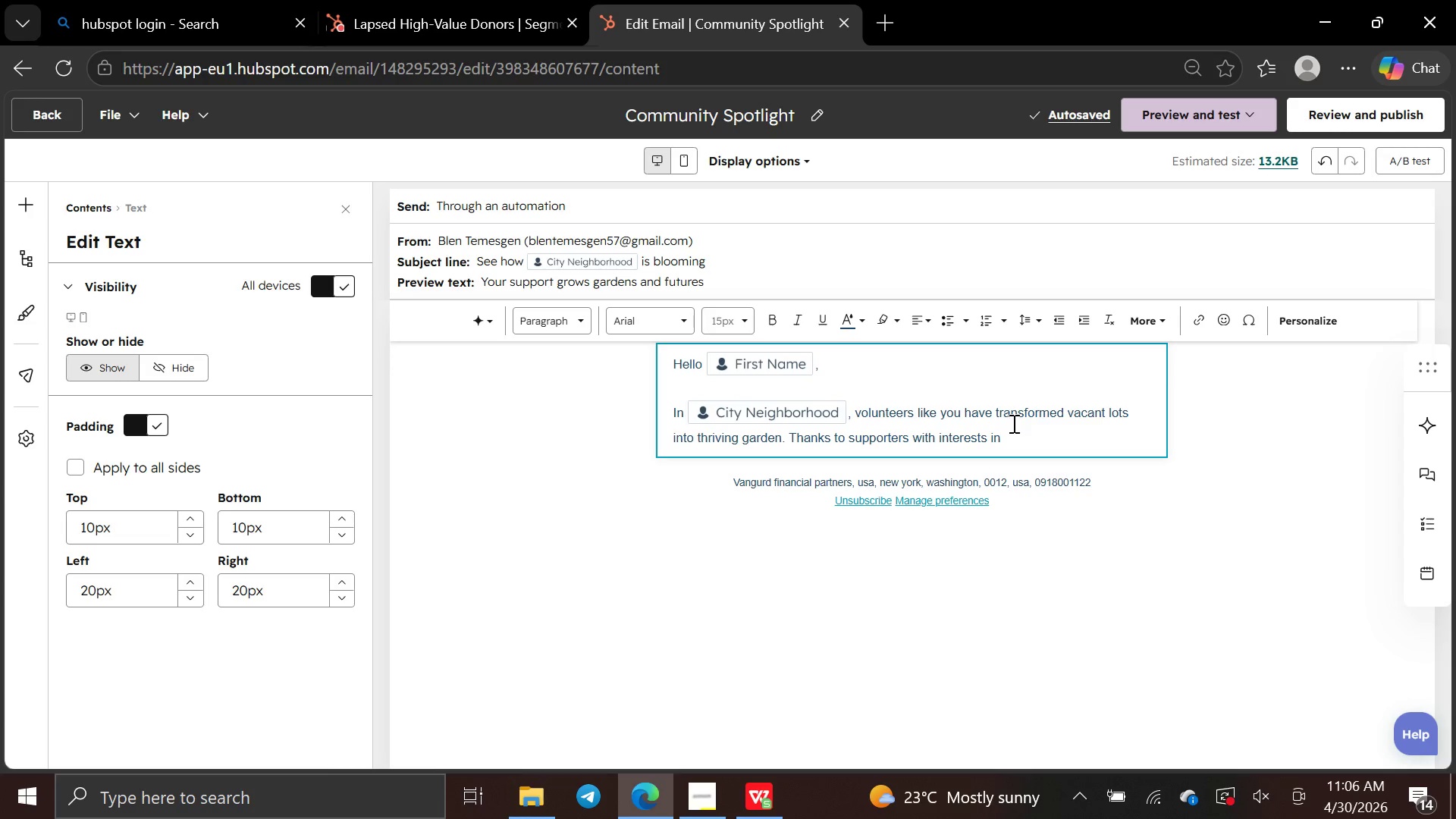 
left_click([1012, 423])
 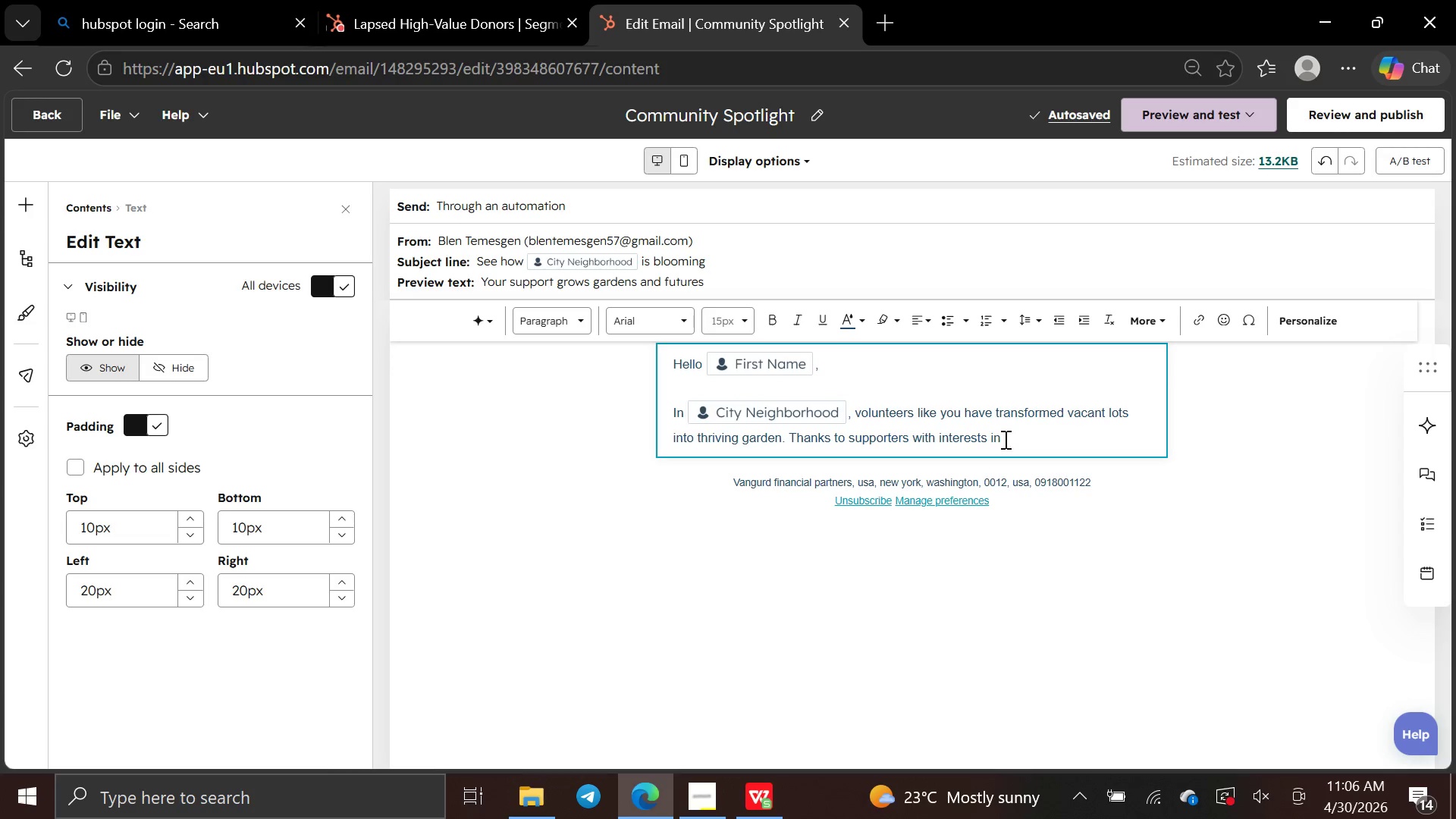 
left_click([1004, 440])
 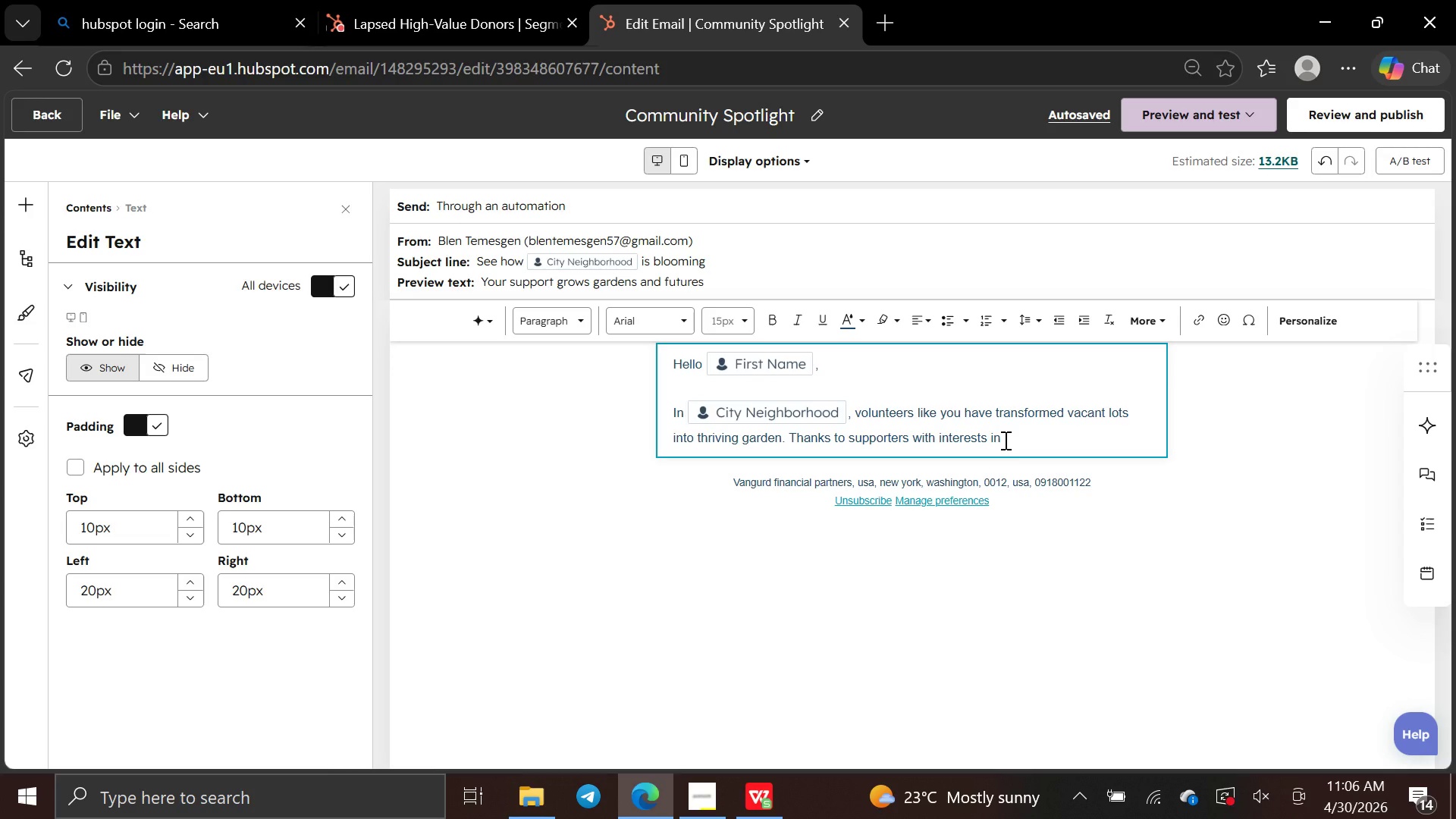 
wait(11.95)
 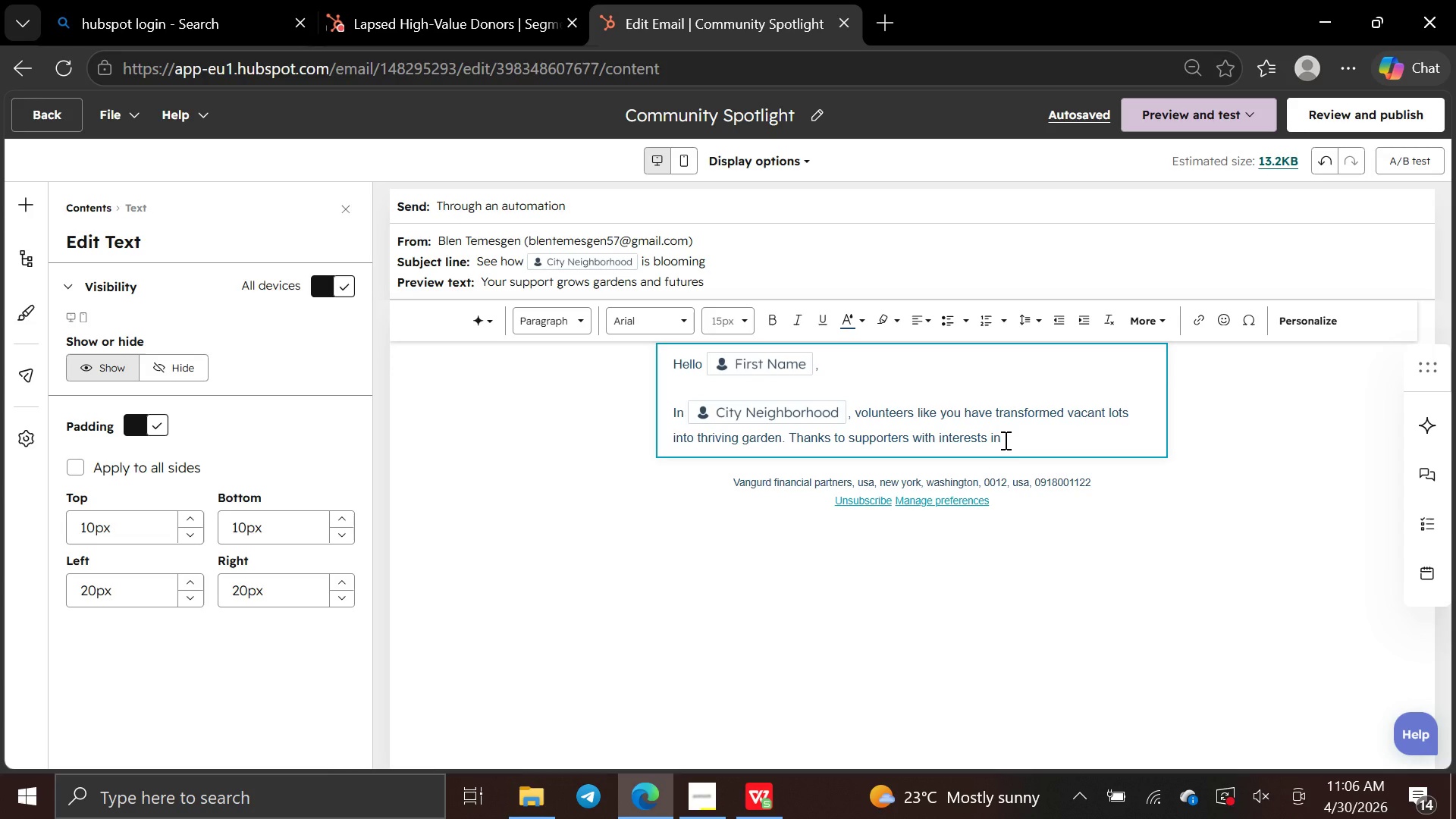 
key(Space)
 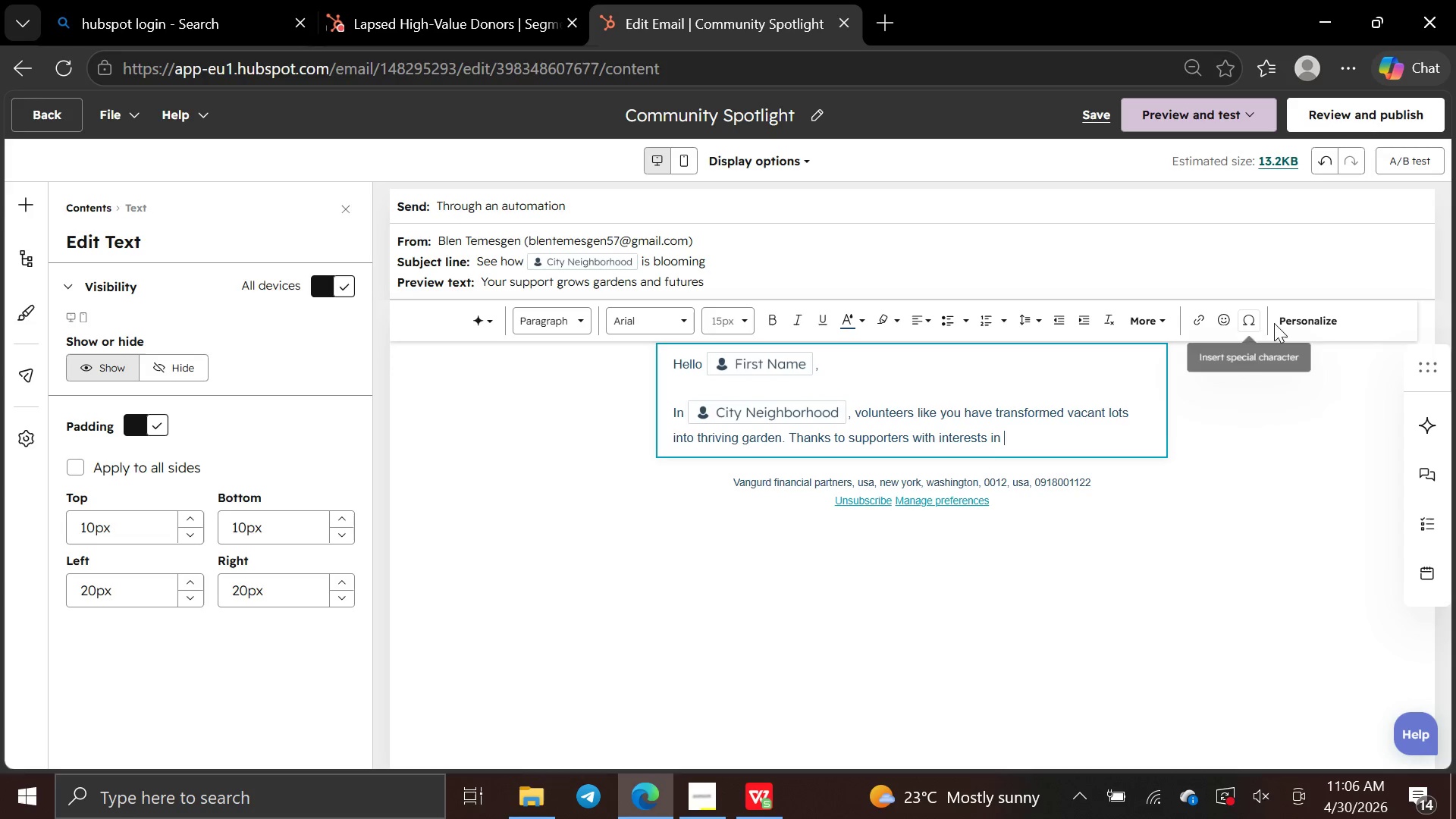 
left_click([1283, 324])
 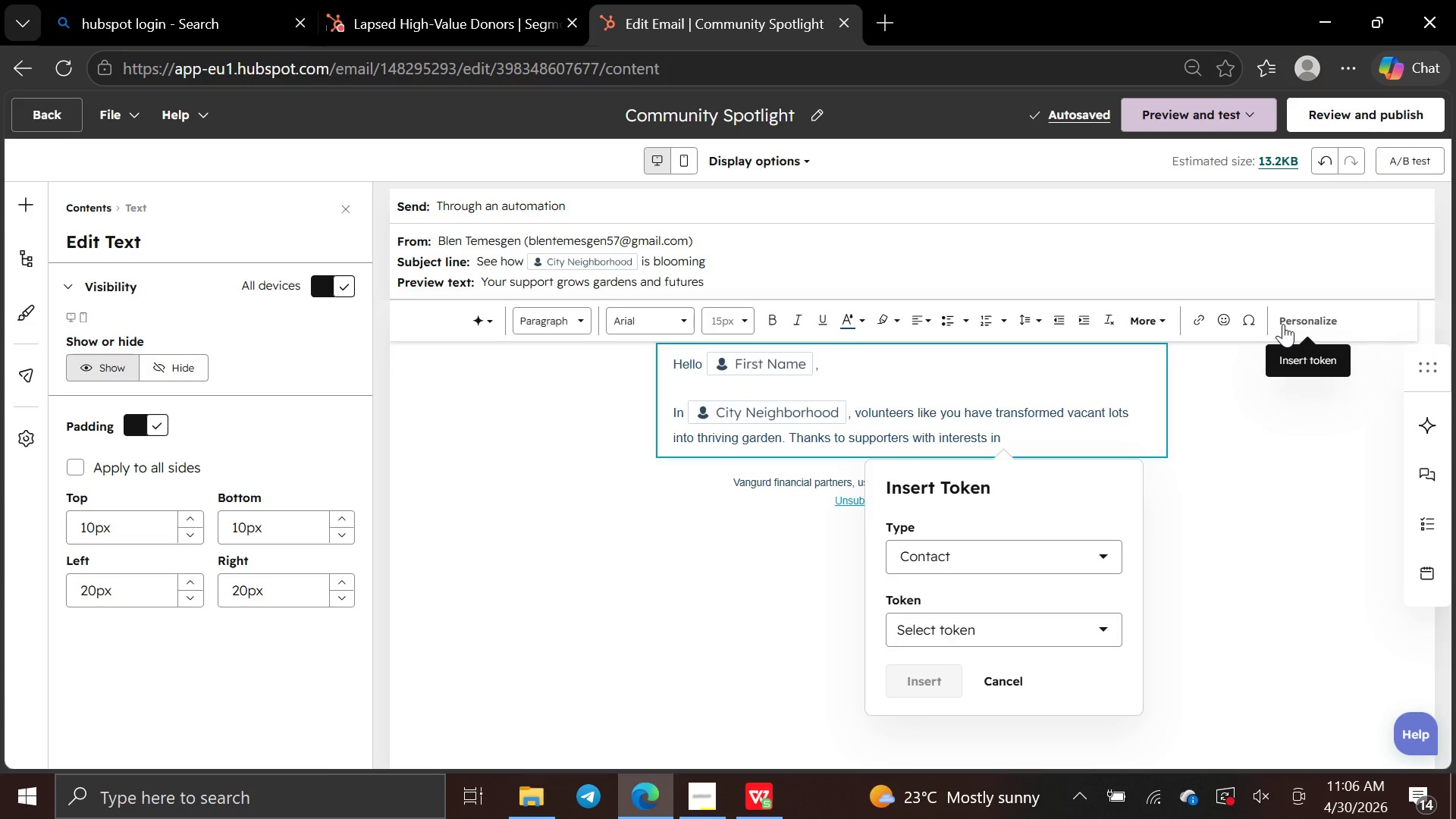 
left_click([1090, 614])
 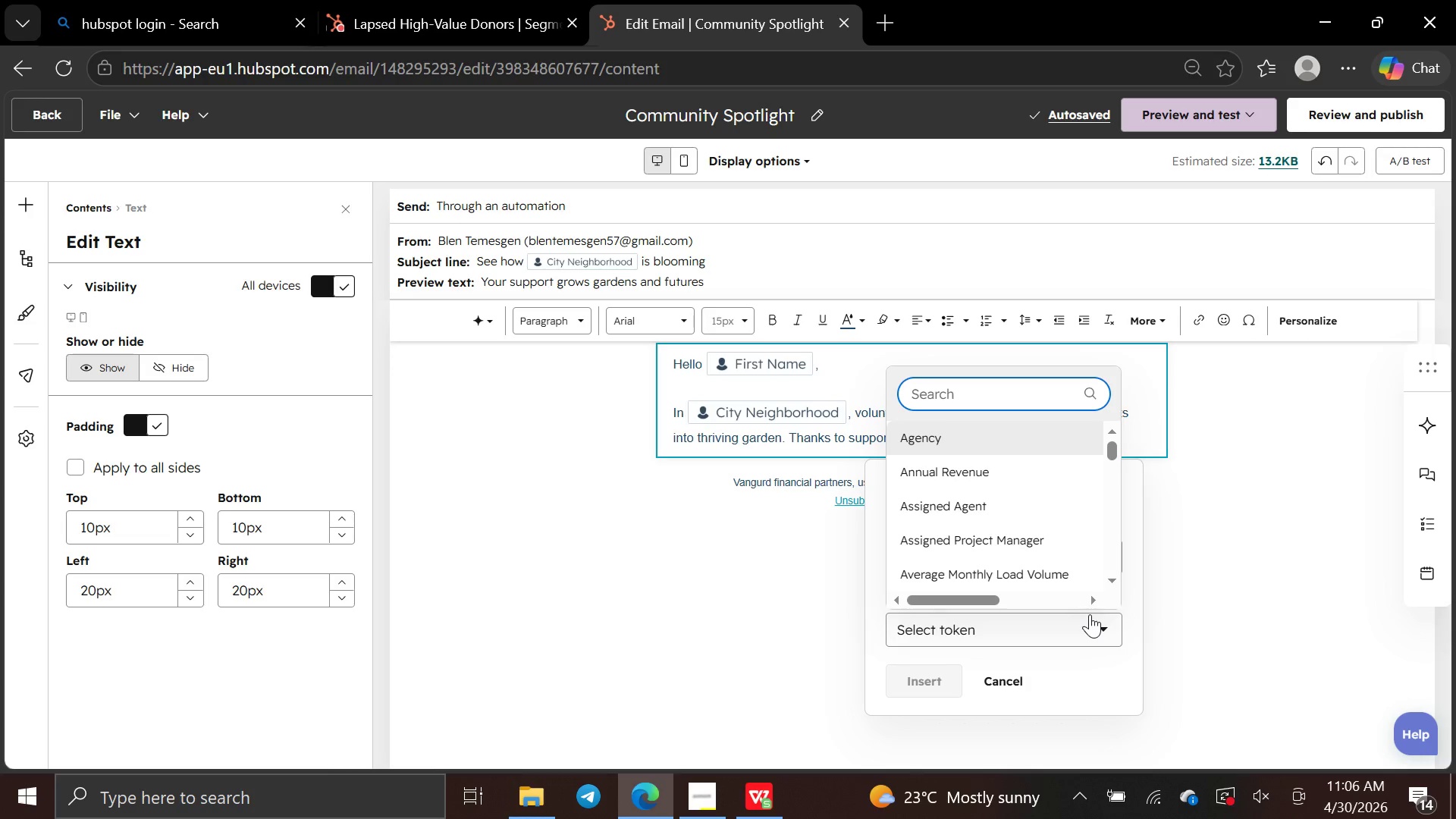 
type(prim)
 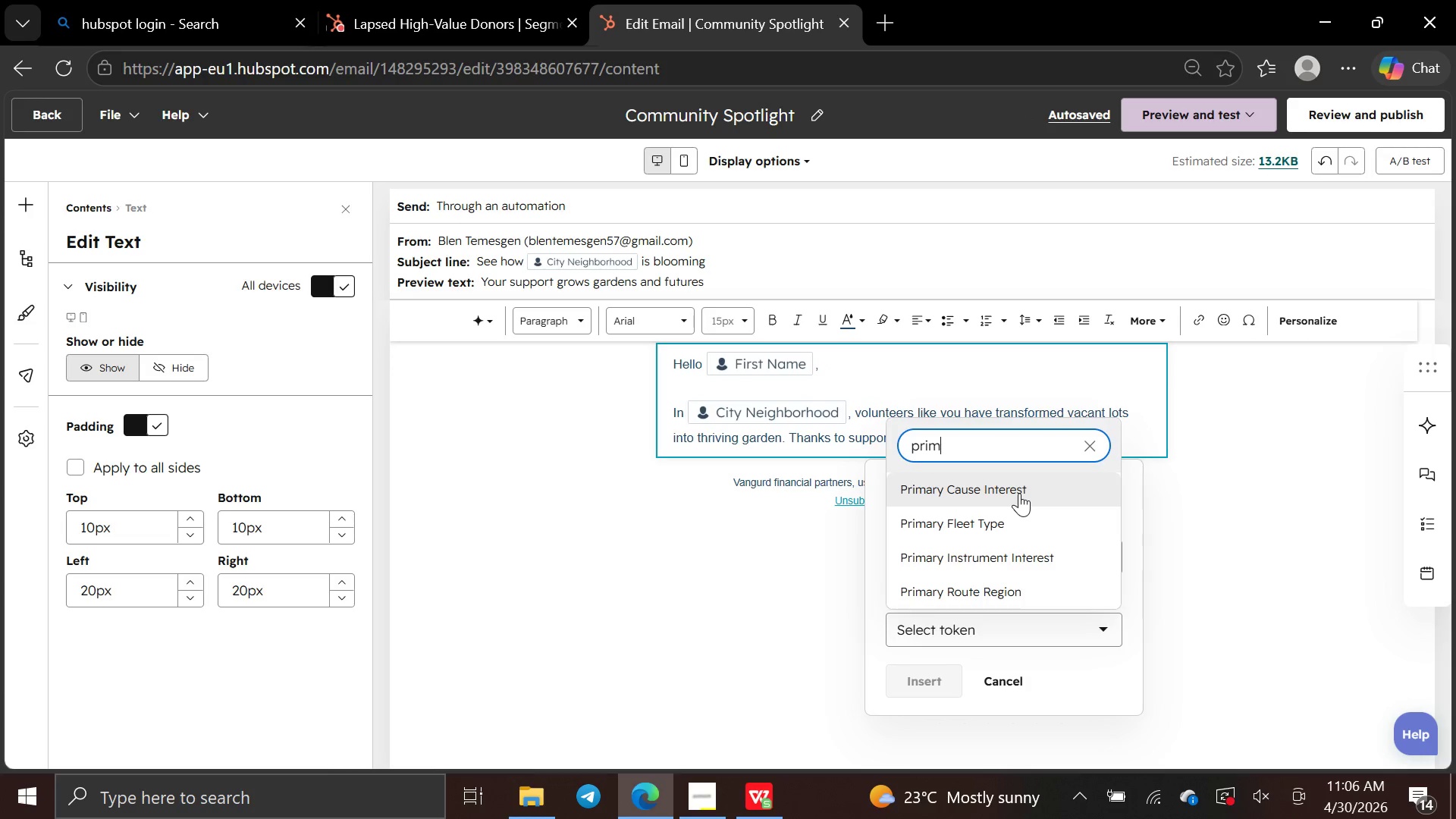 
left_click([1019, 493])
 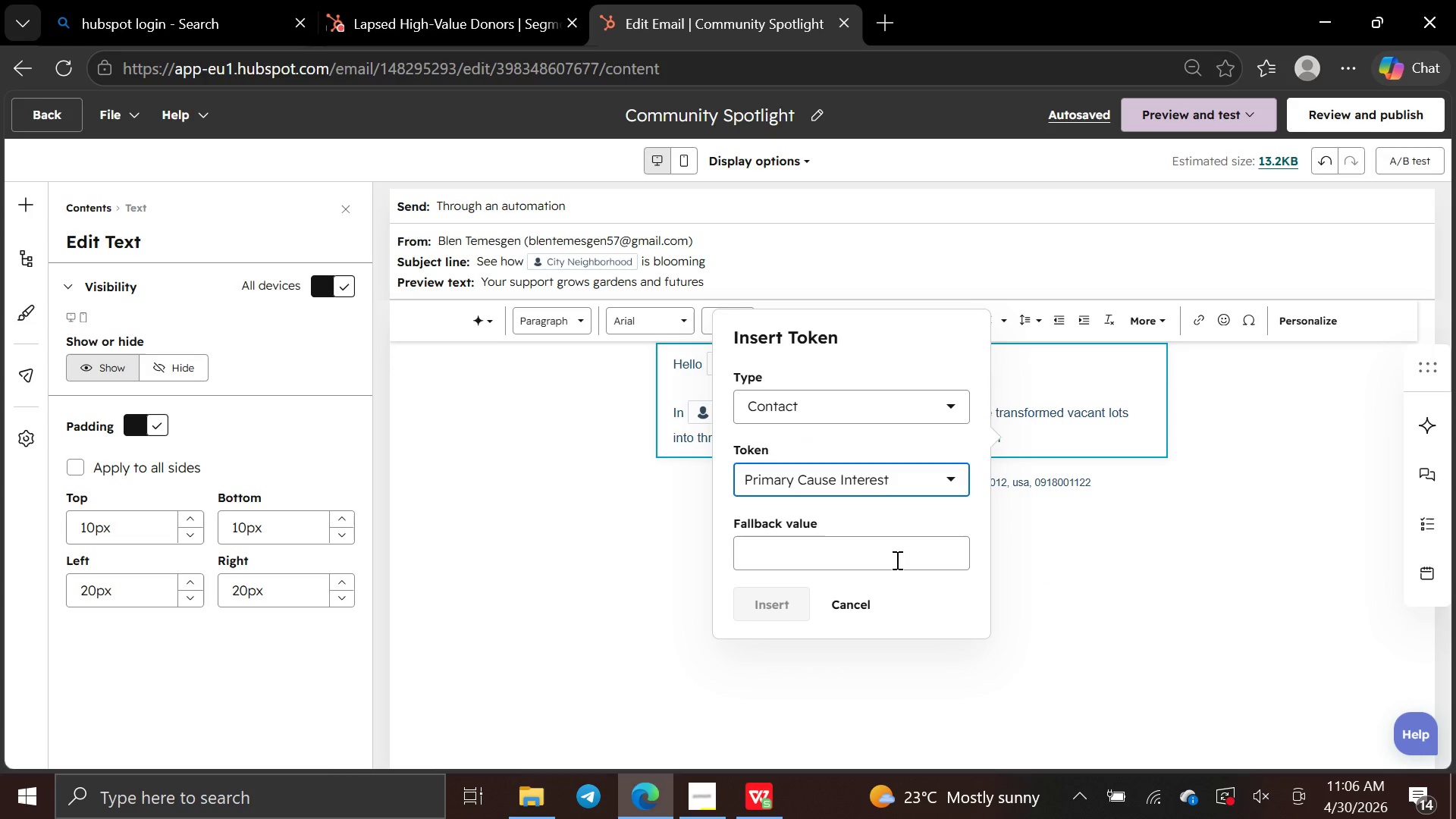 
left_click([896, 560])
 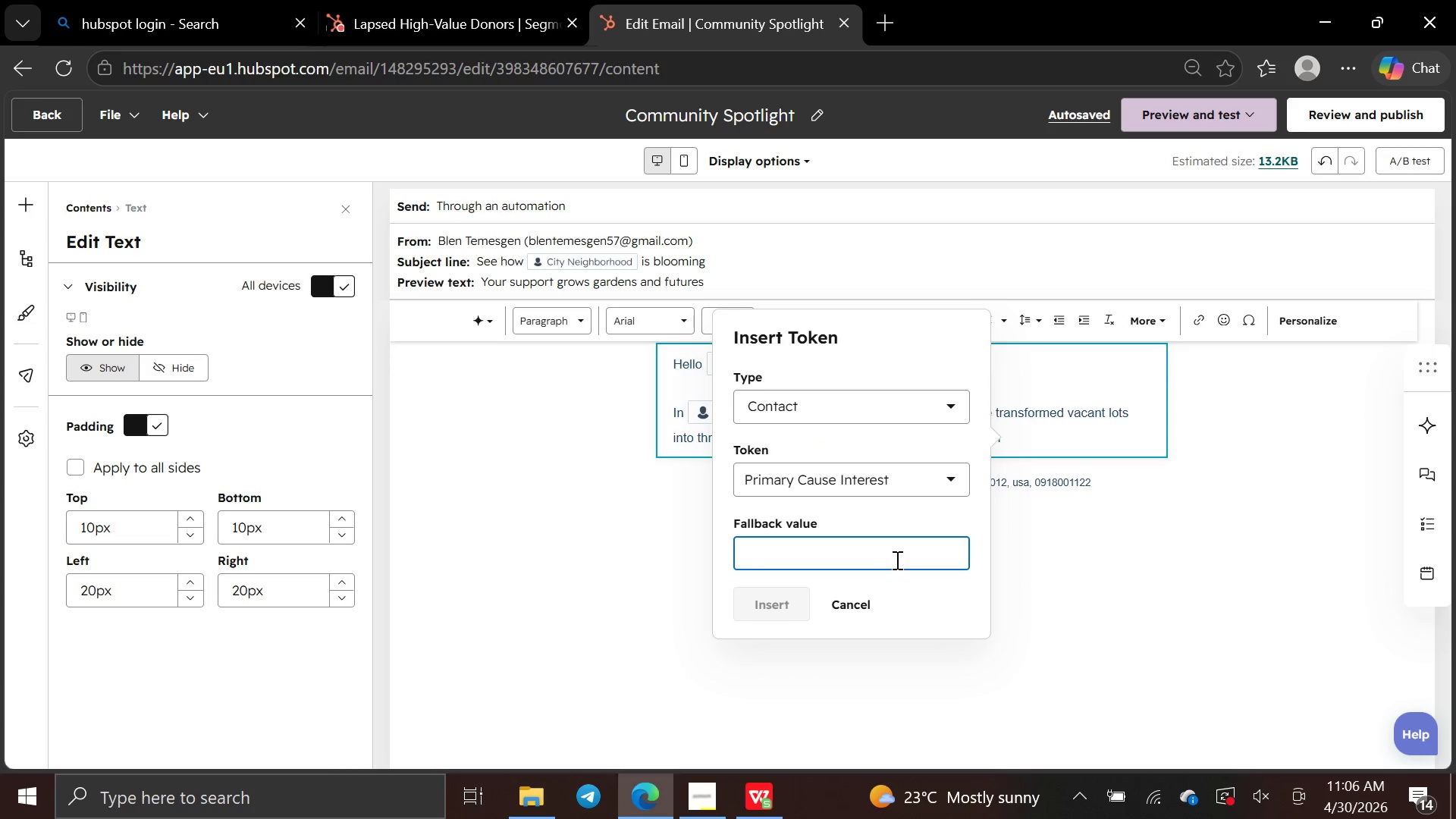 
type(O)
key(Backspace)
type(Primary Cause Interest)
 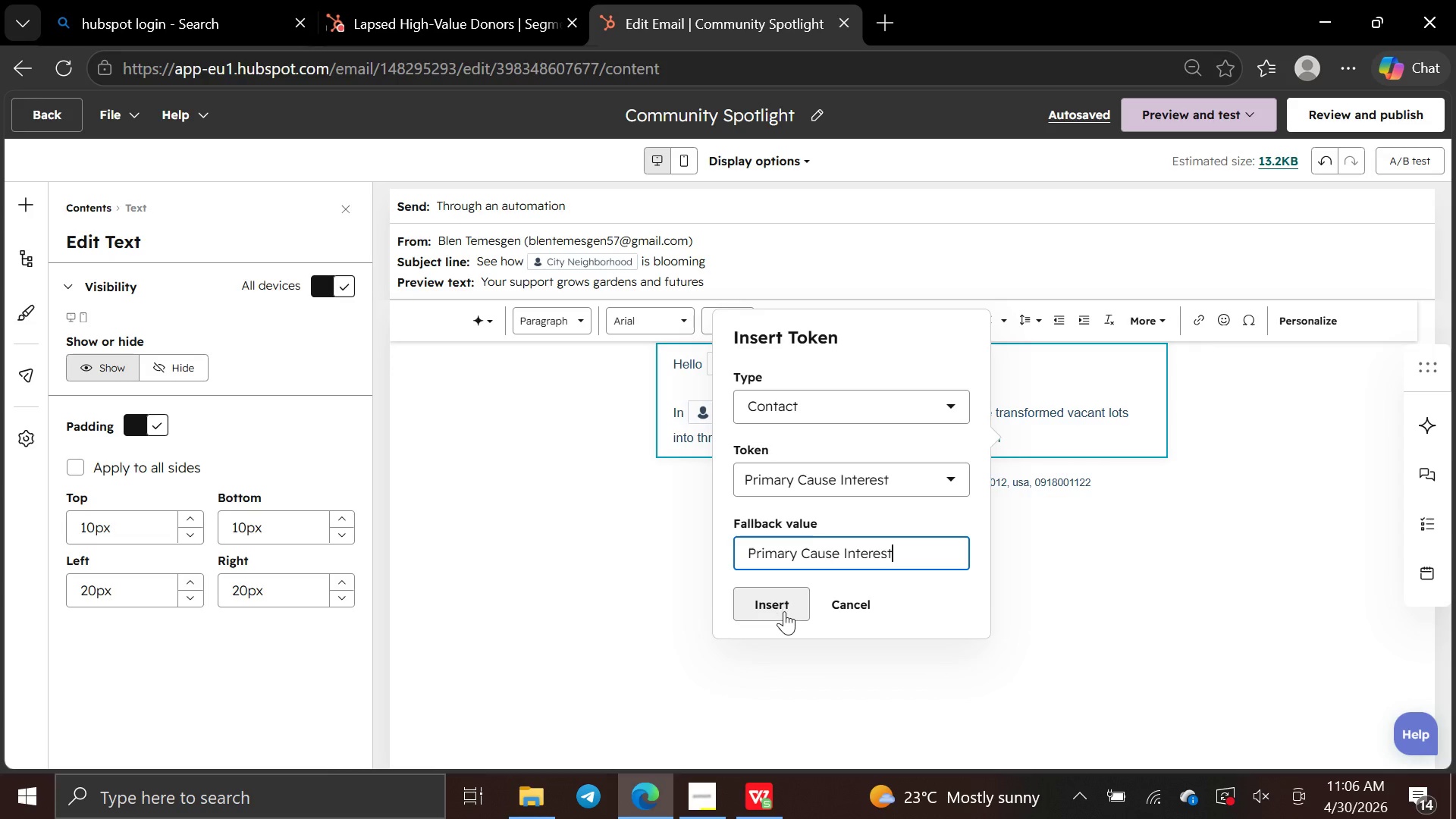 
left_click([784, 613])
 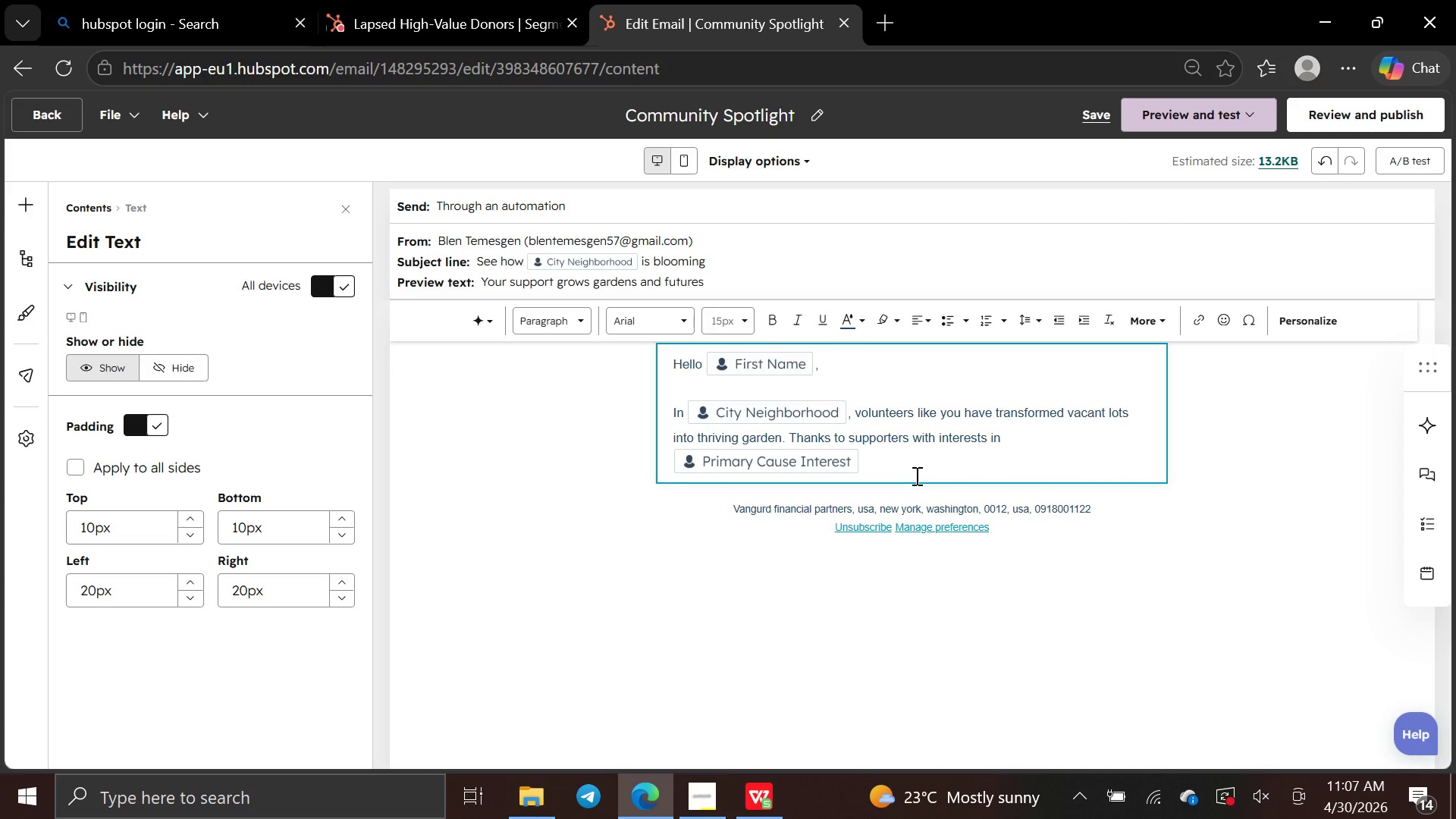 
key(Space)
 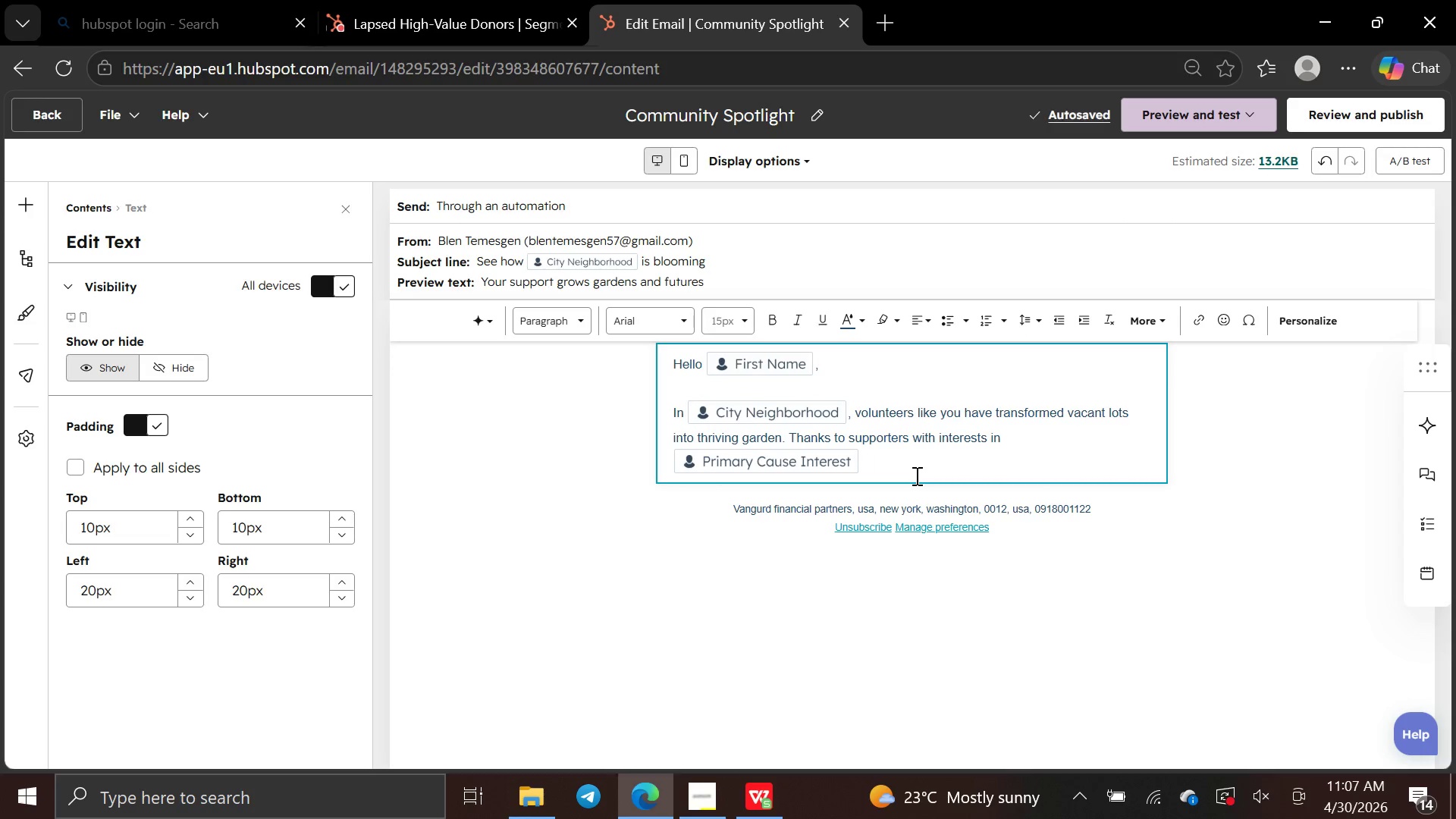 
wait(5.02)
 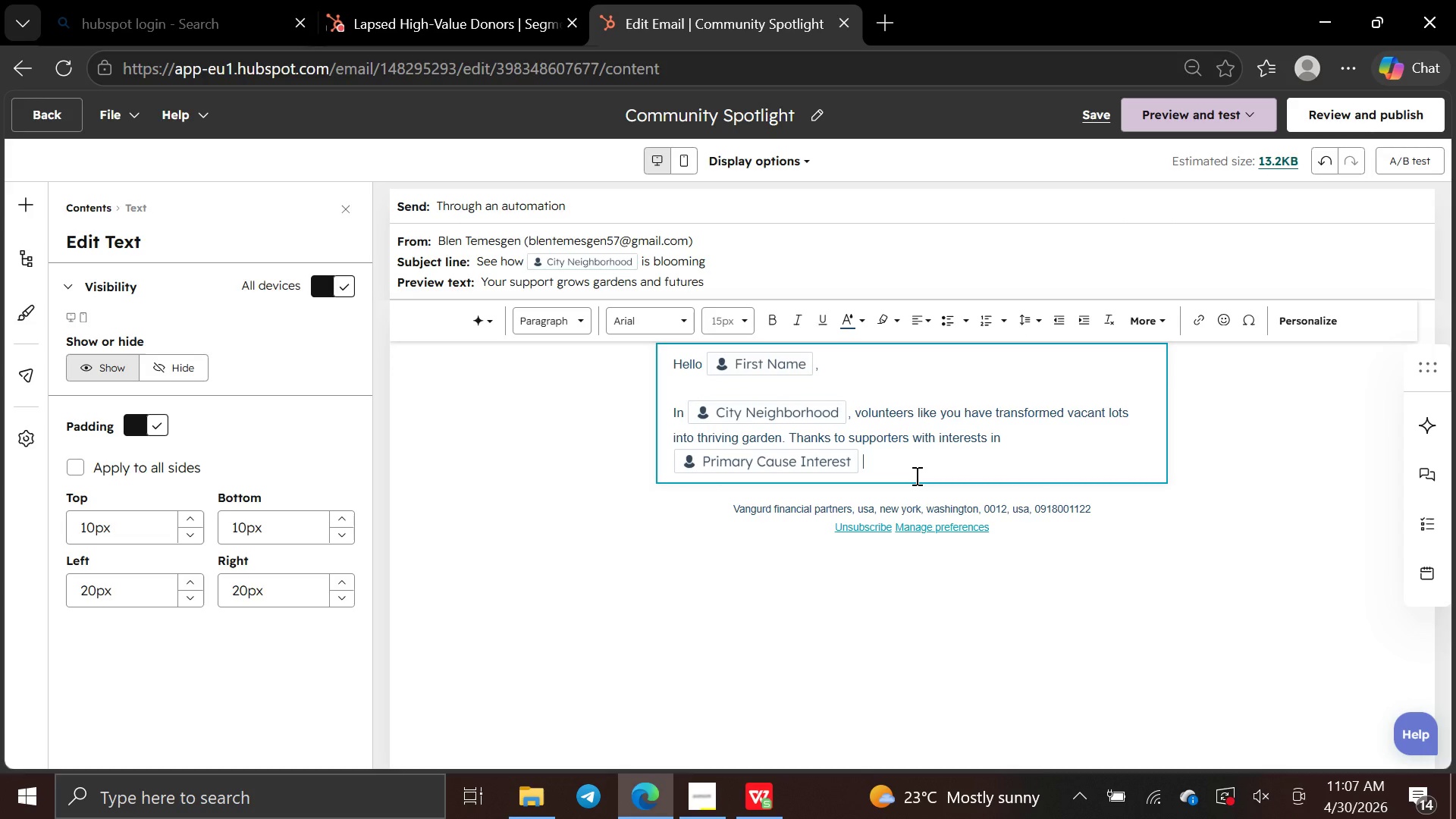 
type(, )
key(Backspace)
key(Backspace)
key(Backspace)
type(, Families now have )
 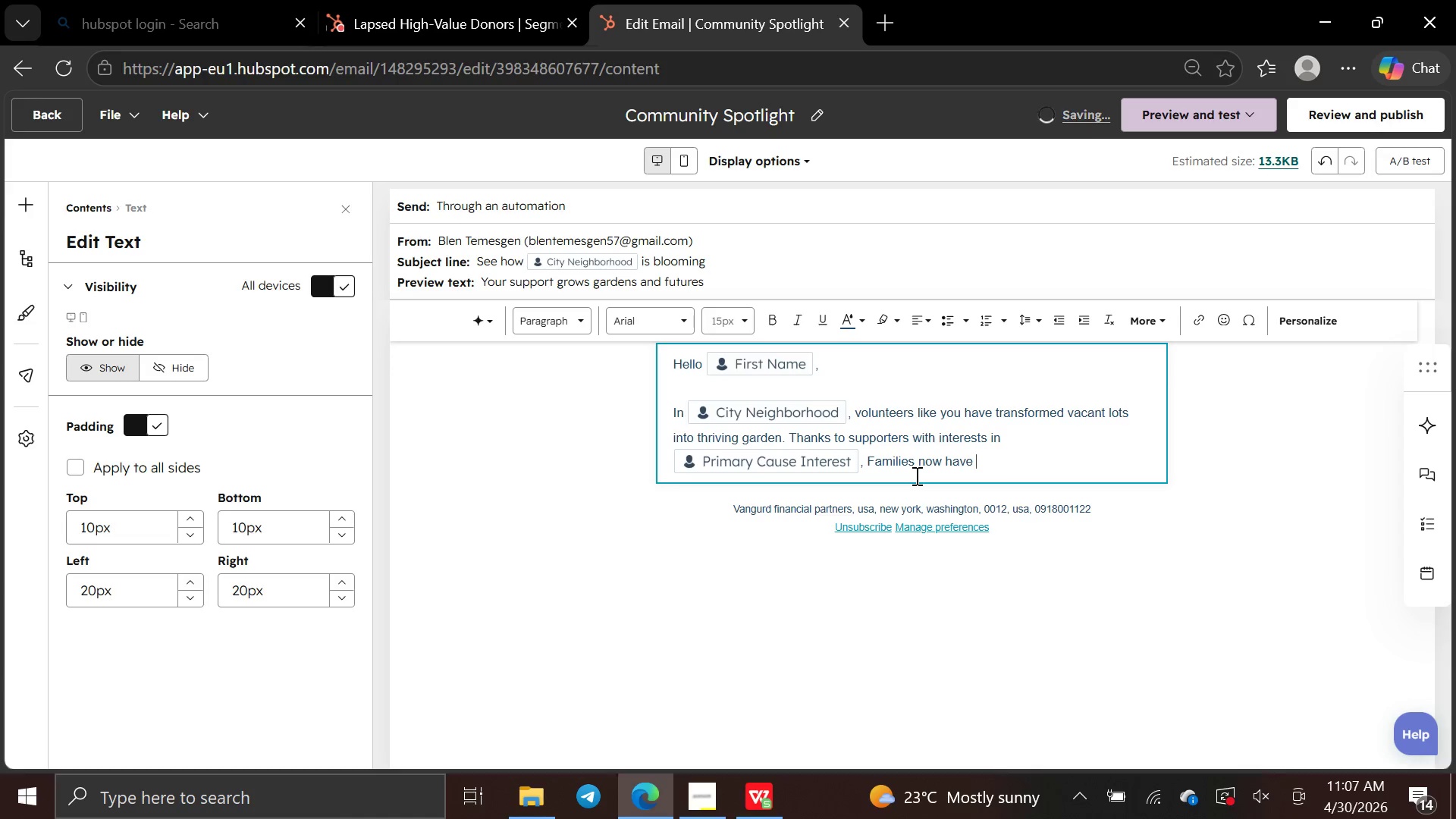 
key(Backspace)
key(Backspace)
key(Backspace)
type(rvest freah pr)
 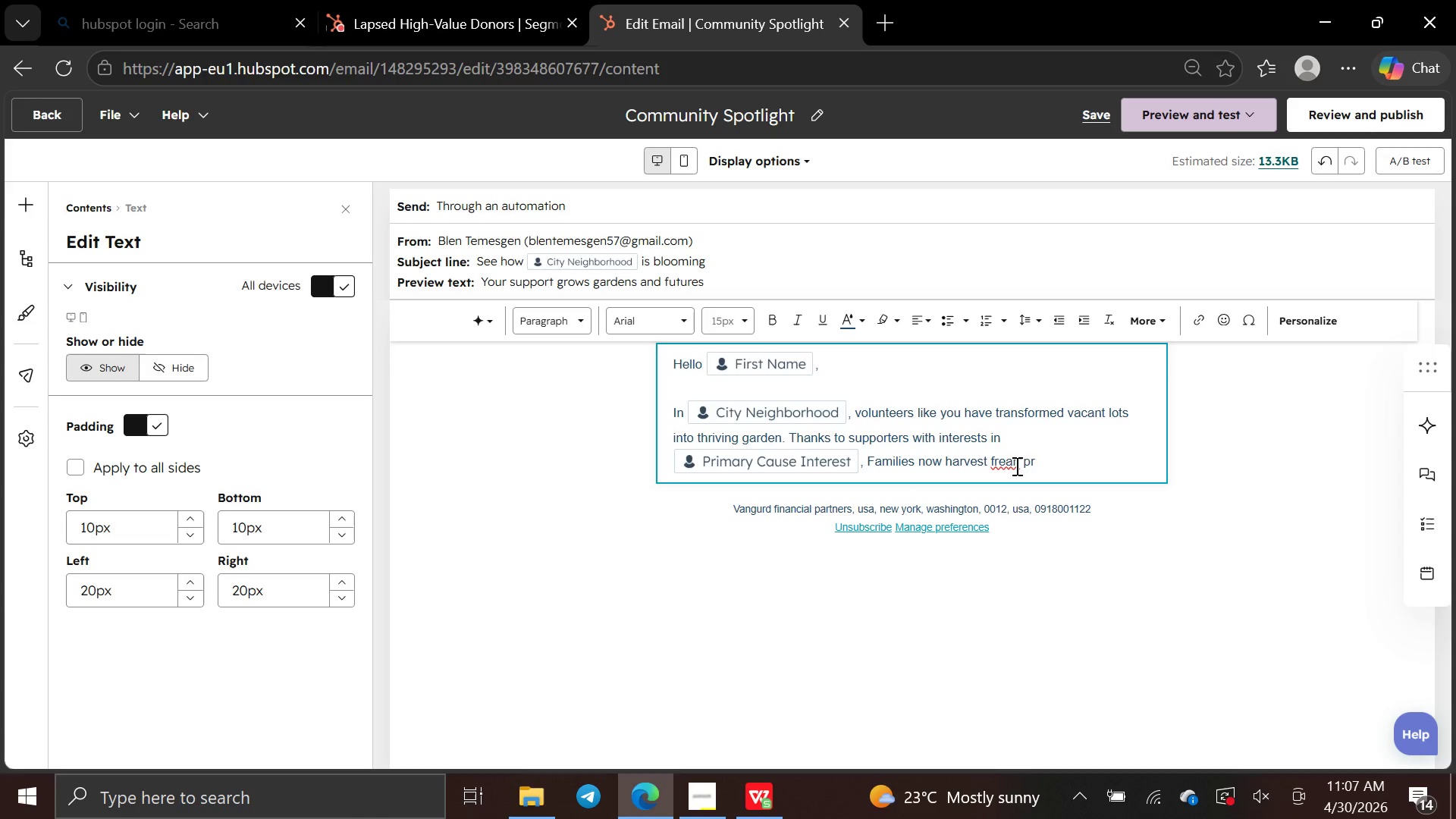 
left_click([1016, 460])
 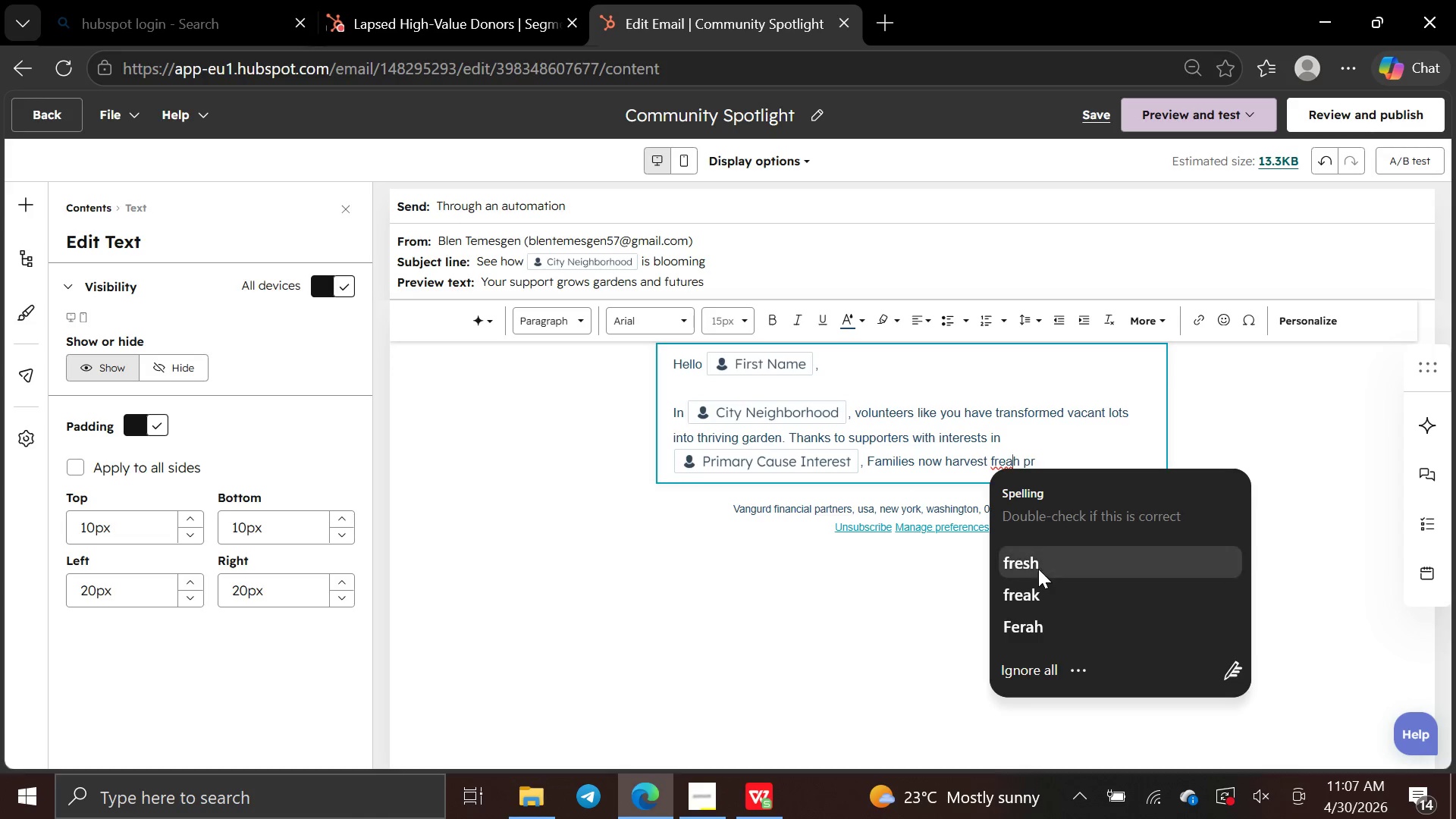 
left_click([1038, 569])
 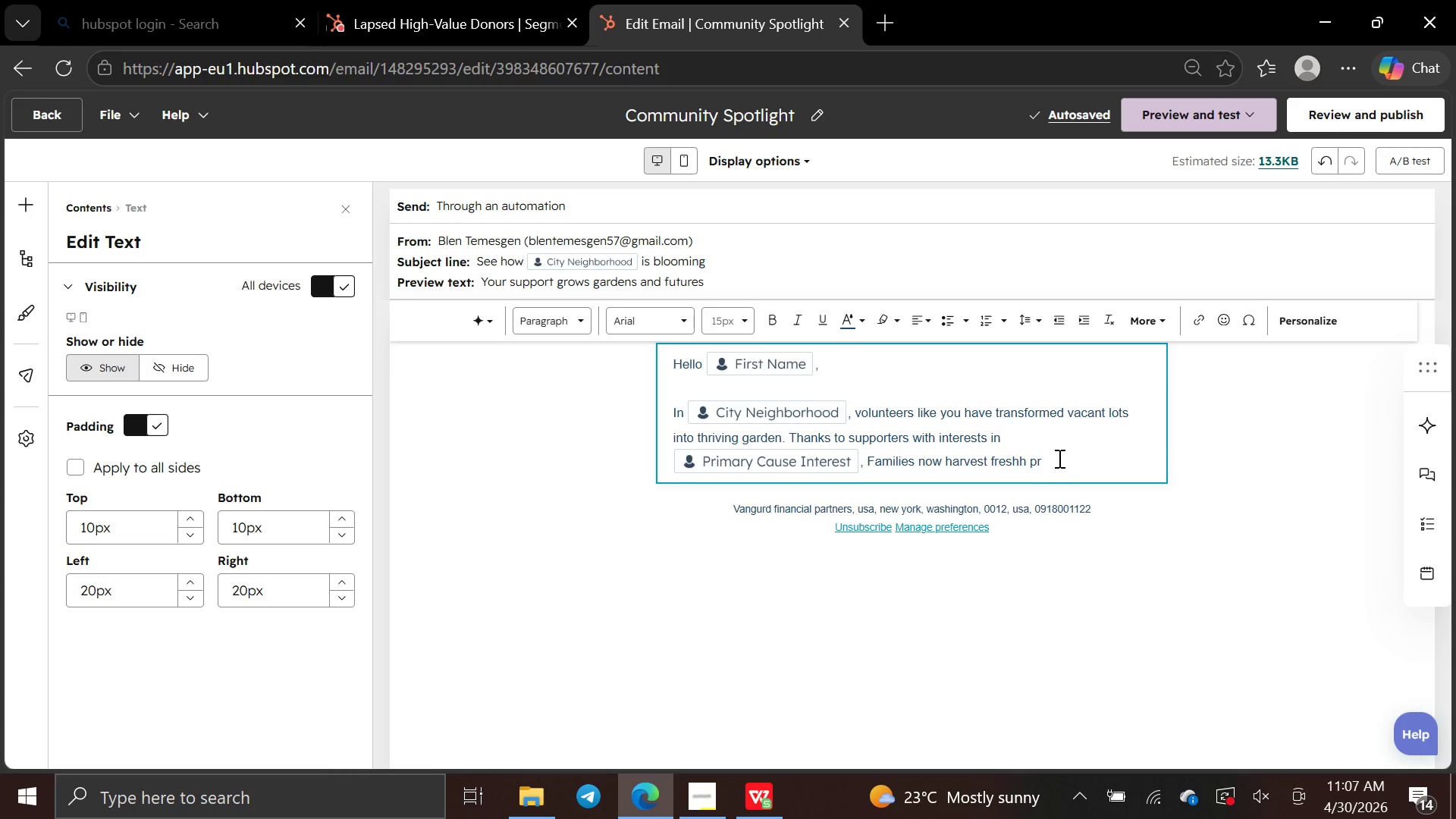 
left_click([1058, 458])
 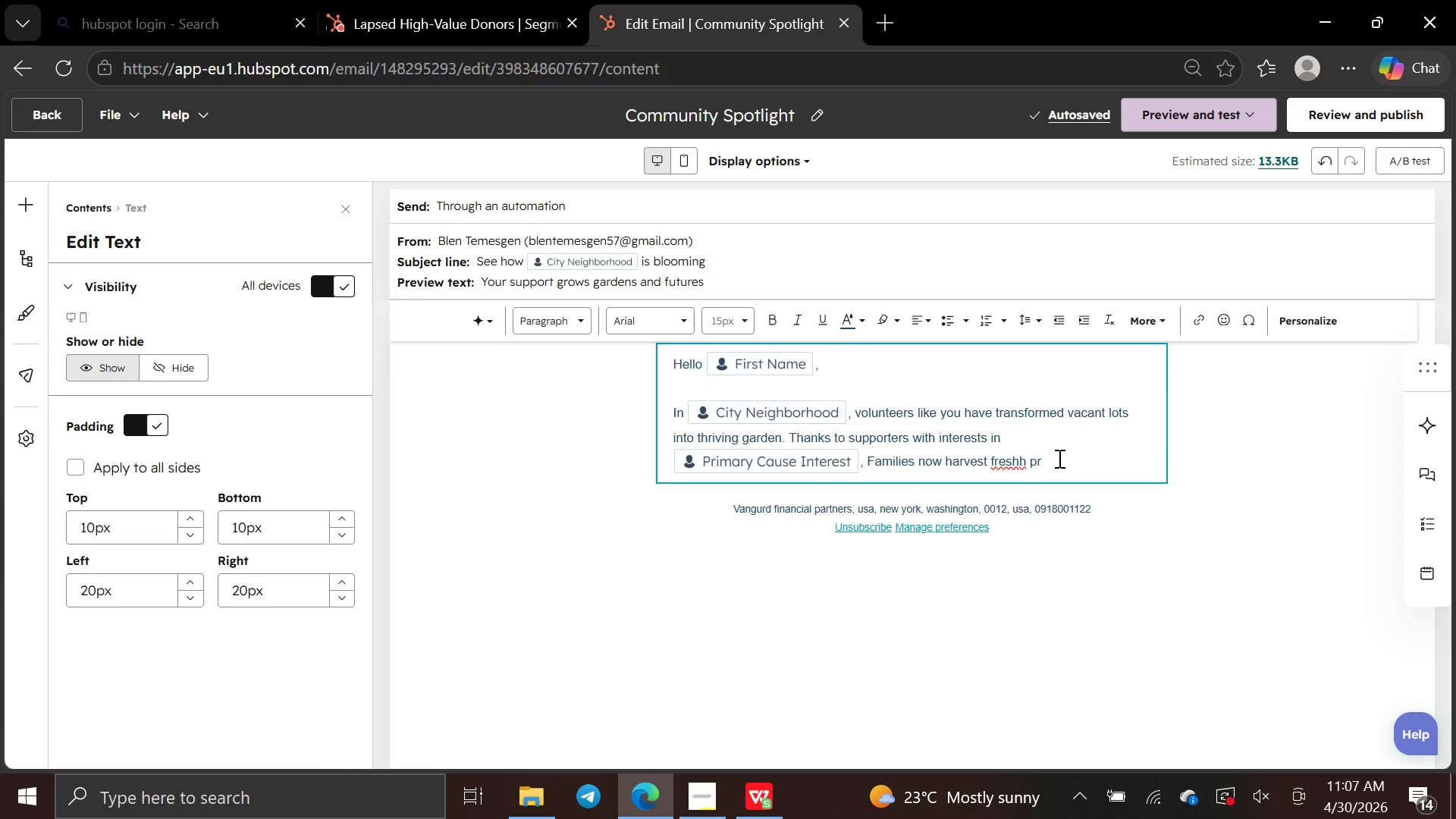 
type(odu)
 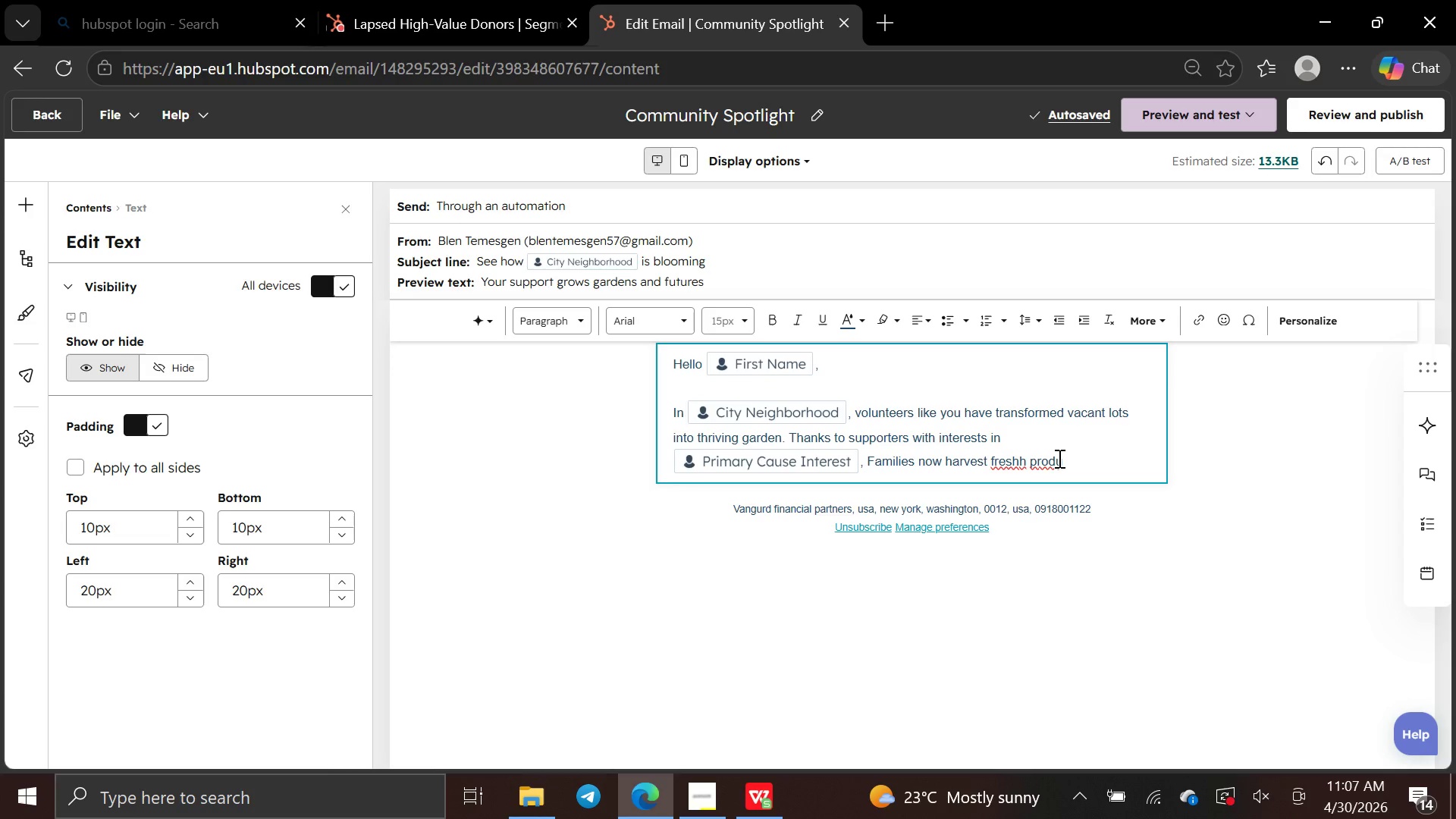 
wait(6.23)
 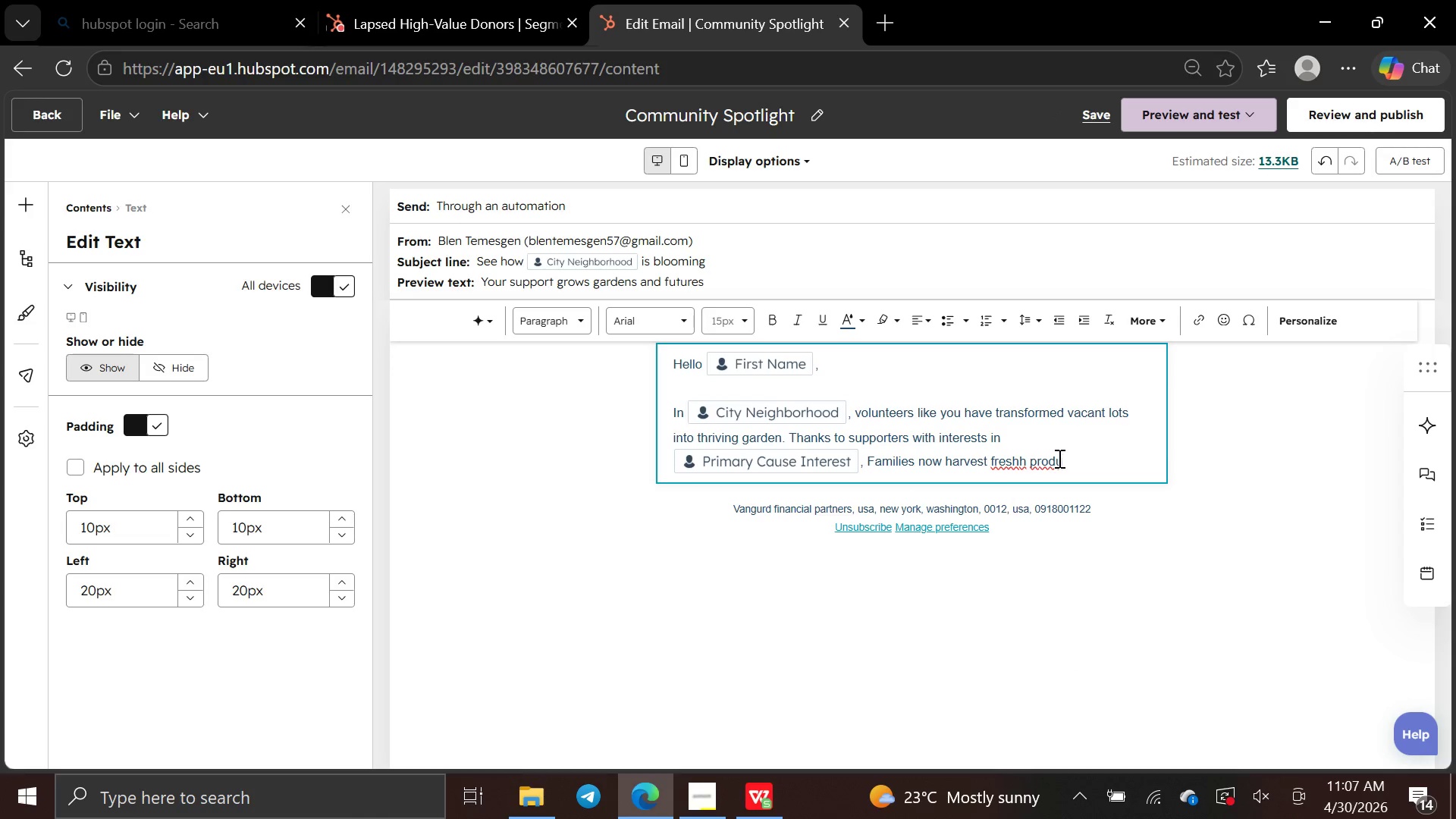 
type(ce )
 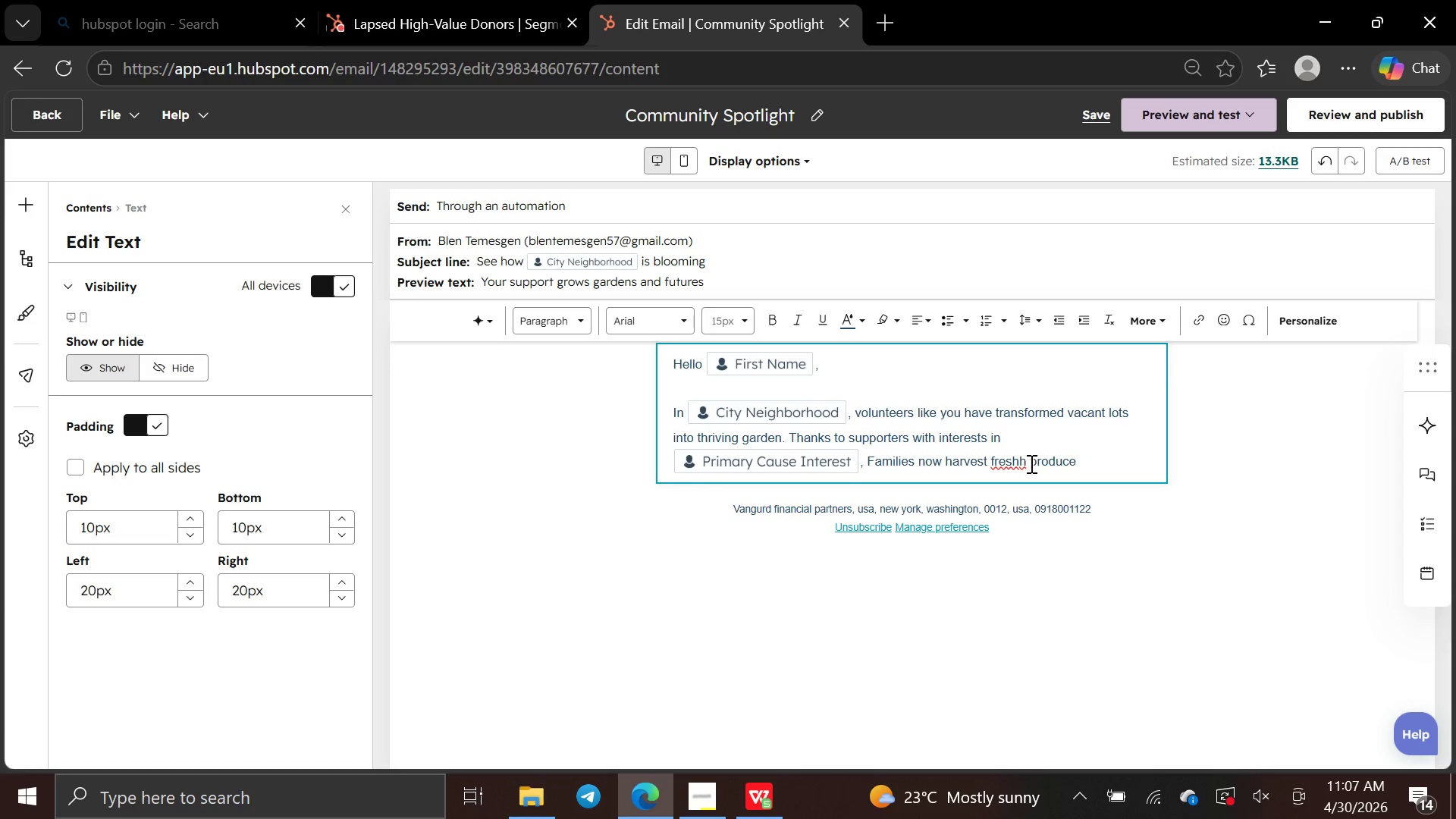 
left_click([1024, 461])
 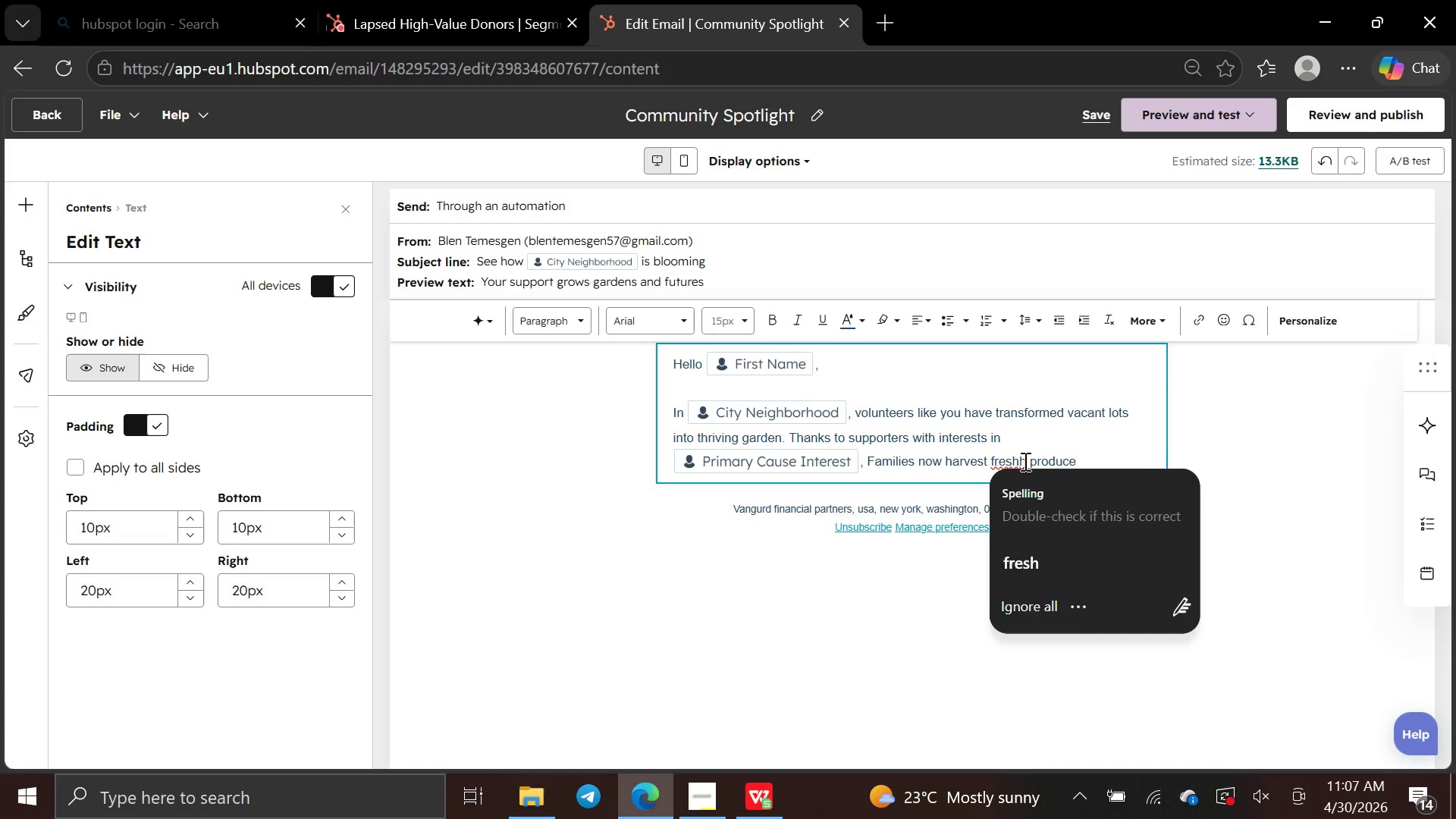 
key(Backspace)
type(right in their community.)
 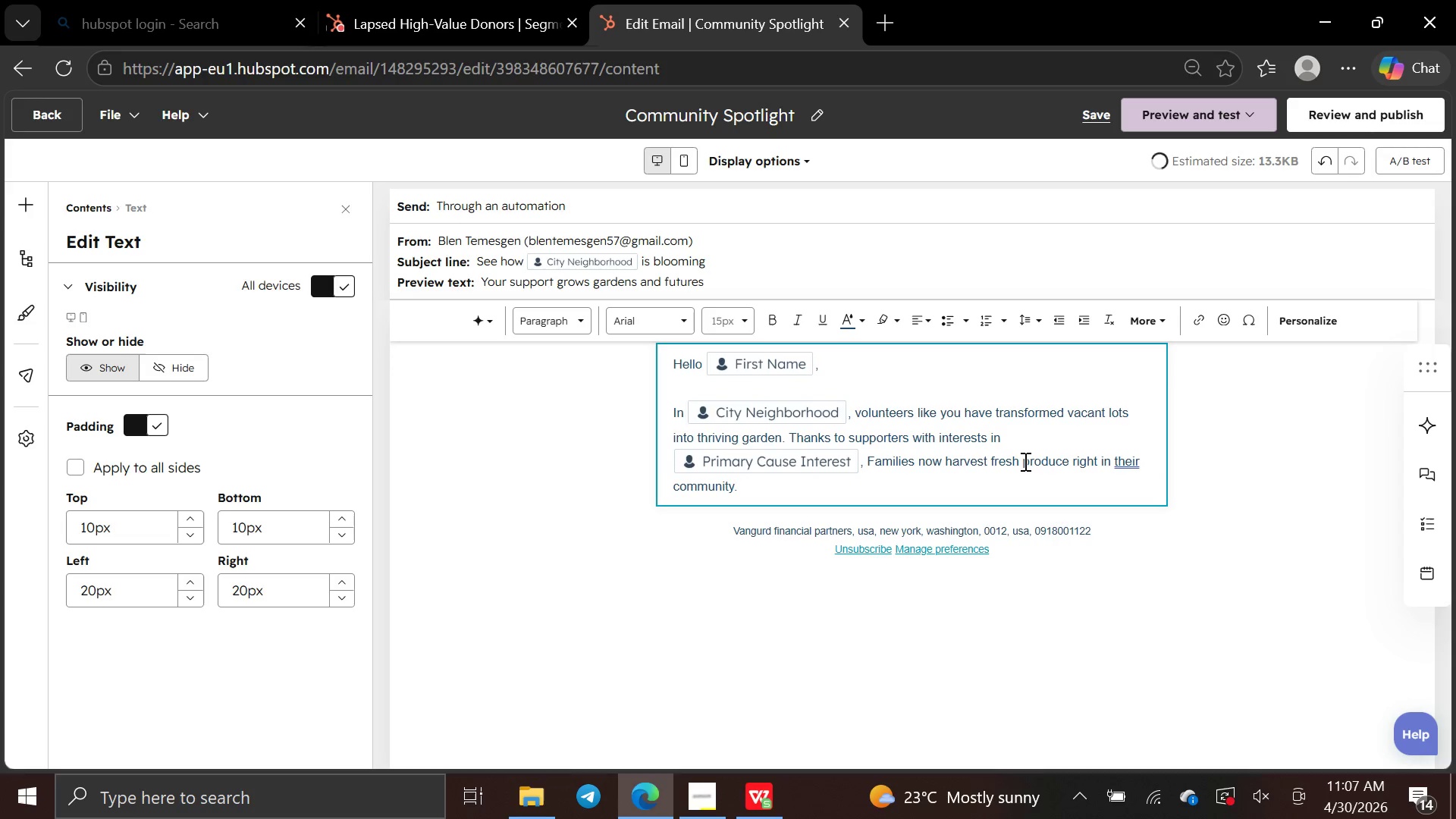 
hold_key(key=ArrowRight, duration=0.78)
 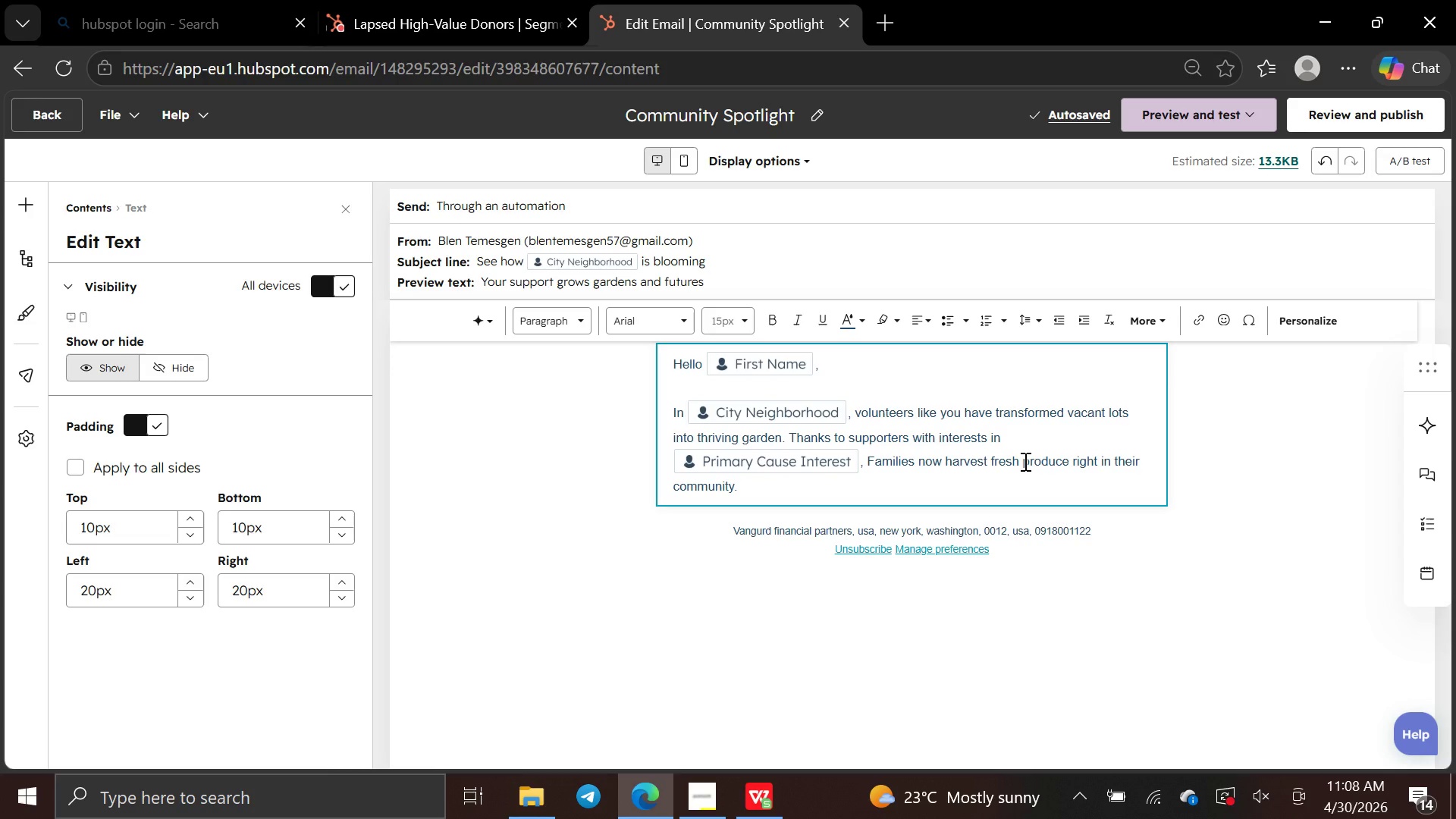 
wait(14.19)
 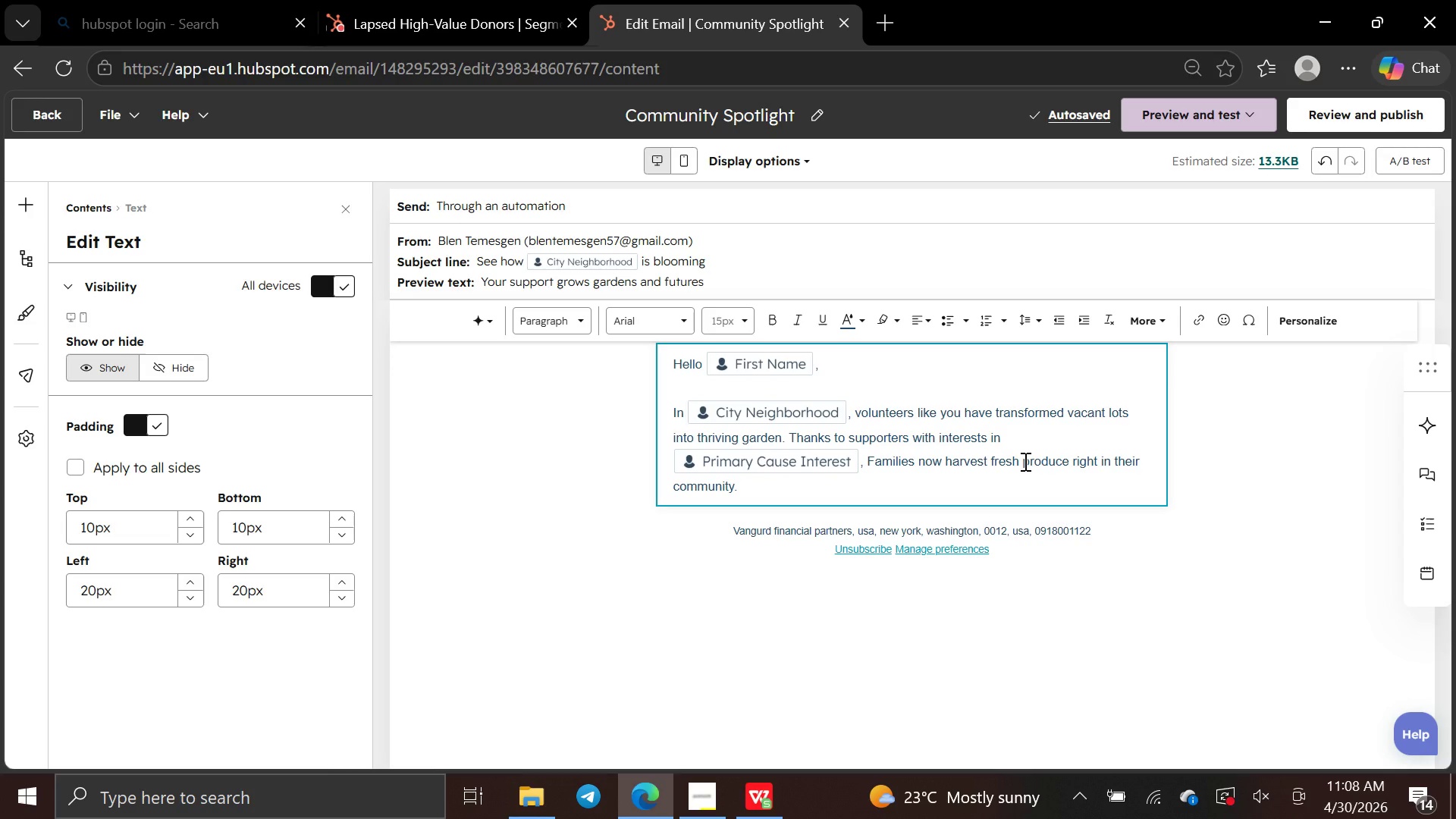 
key(Enter)
 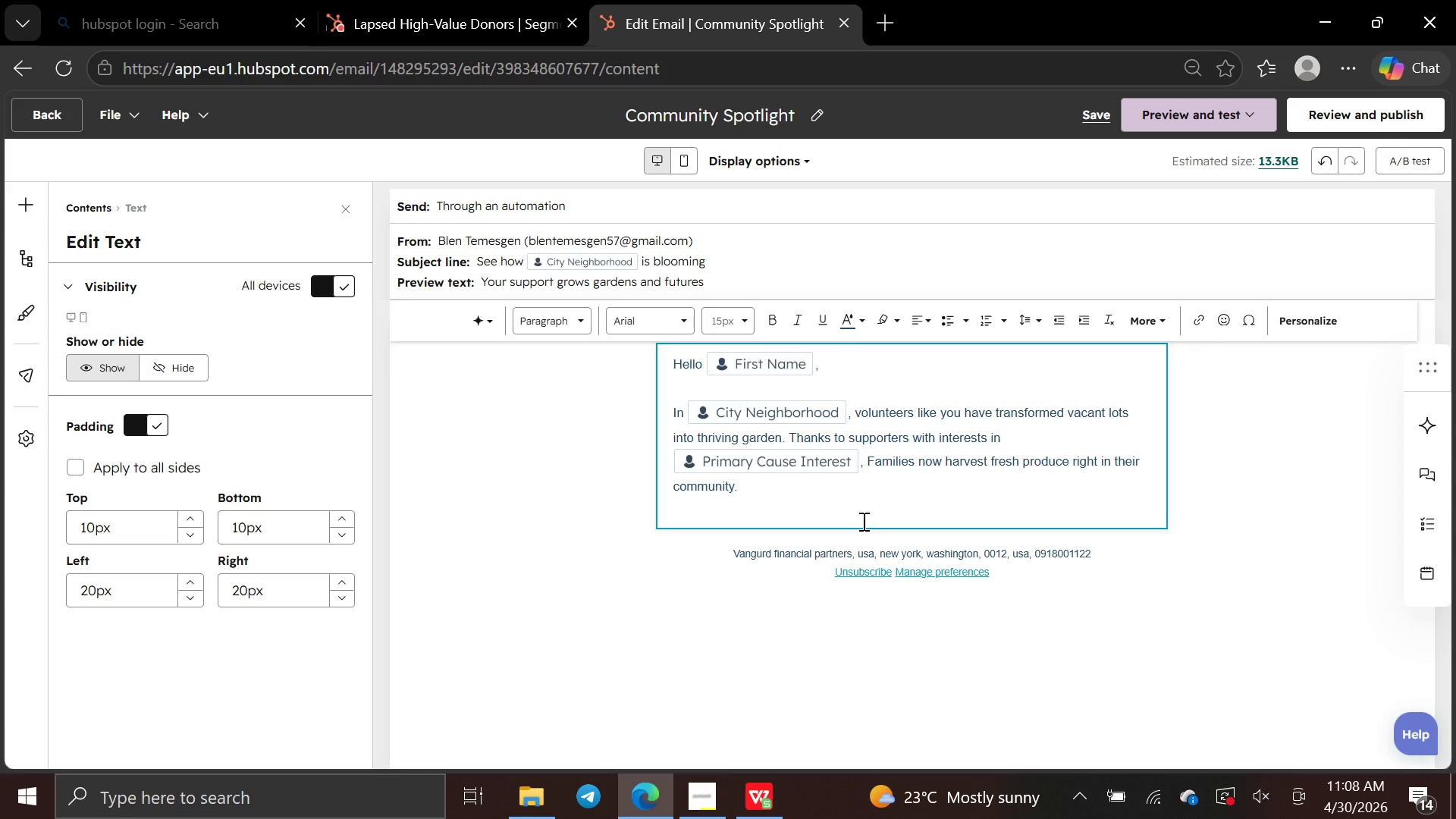 
key(Enter)
 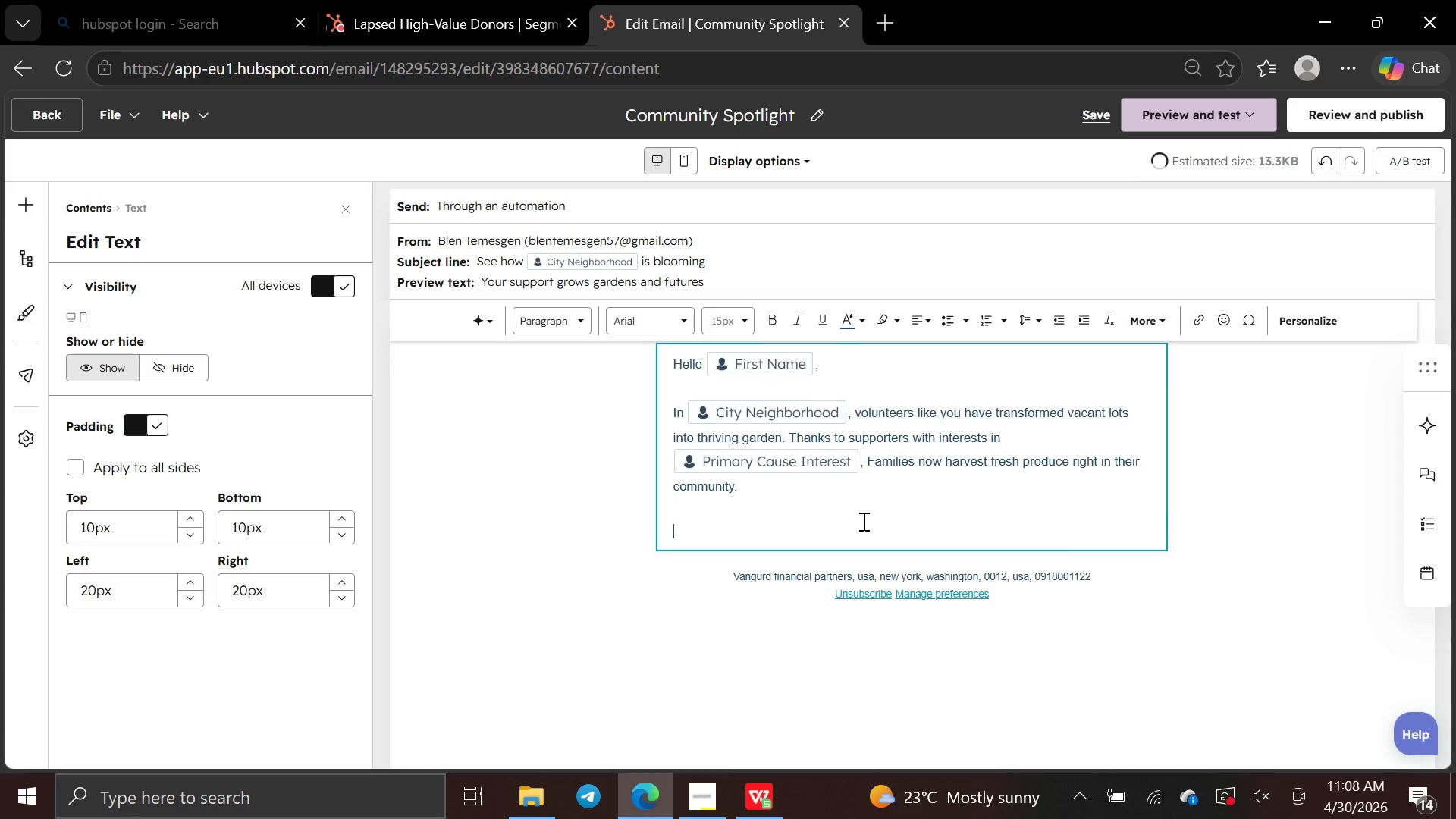 
type(Your invol)
 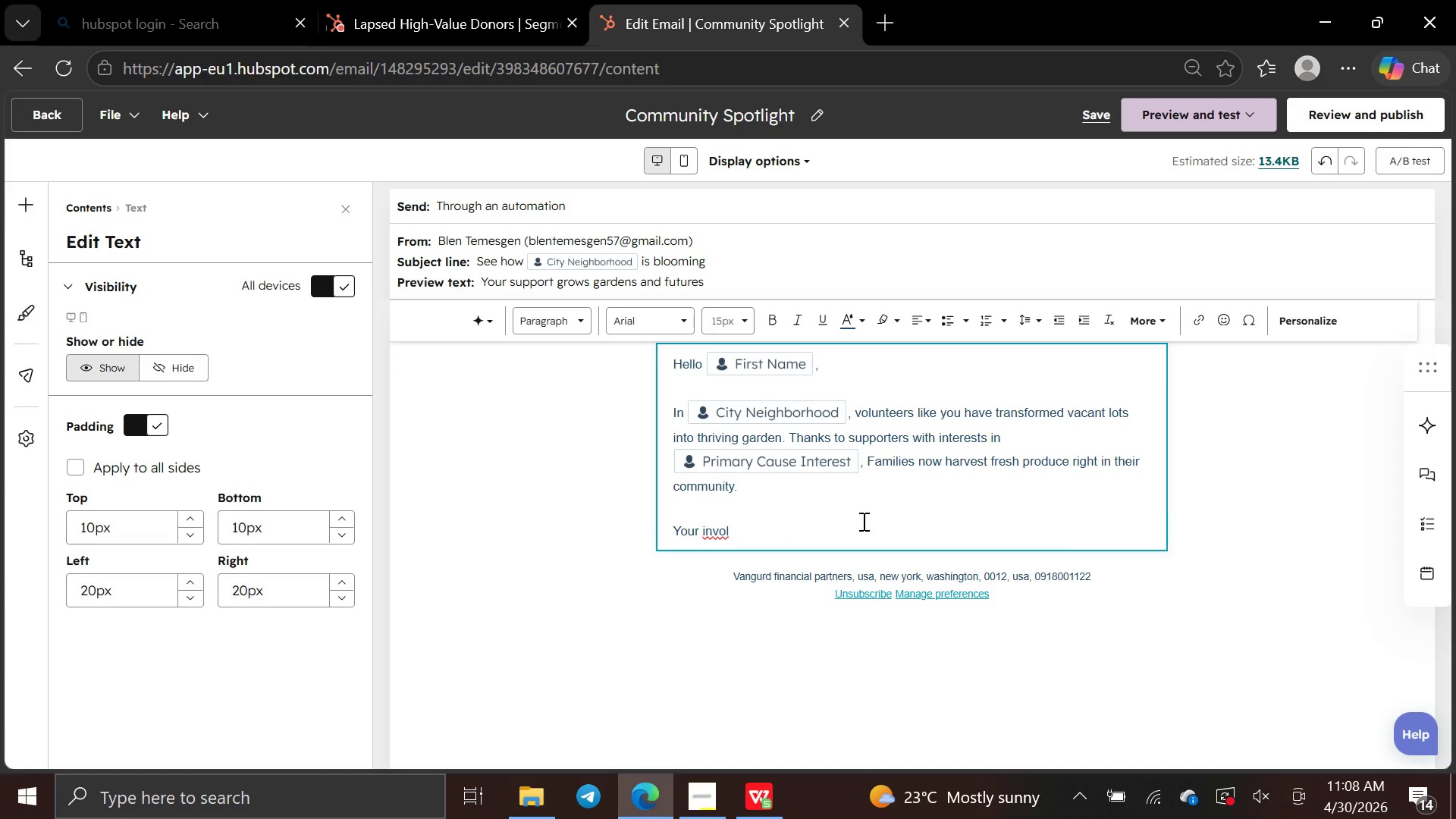 
type(vment as a )
 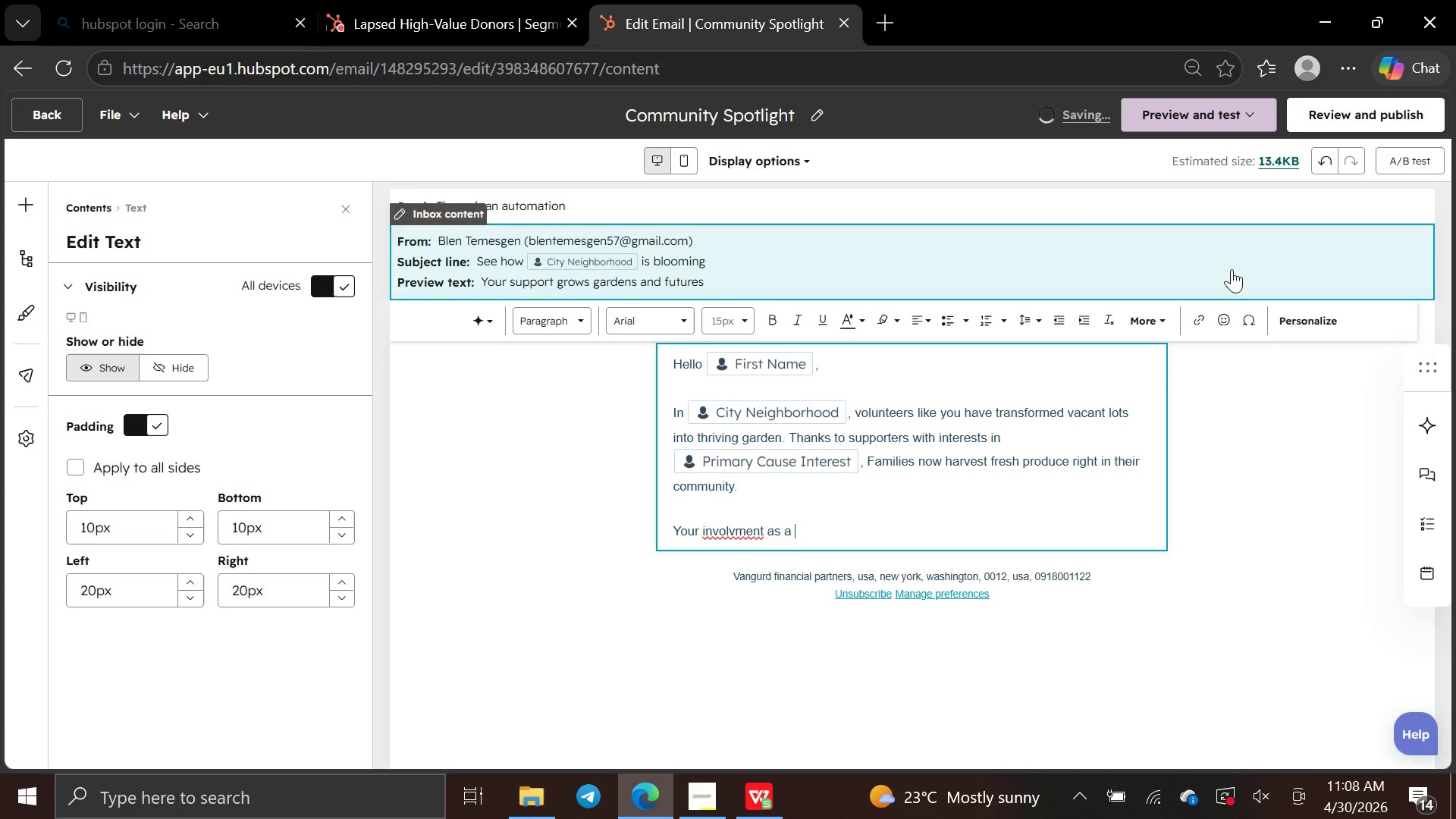 
left_click([1315, 322])
 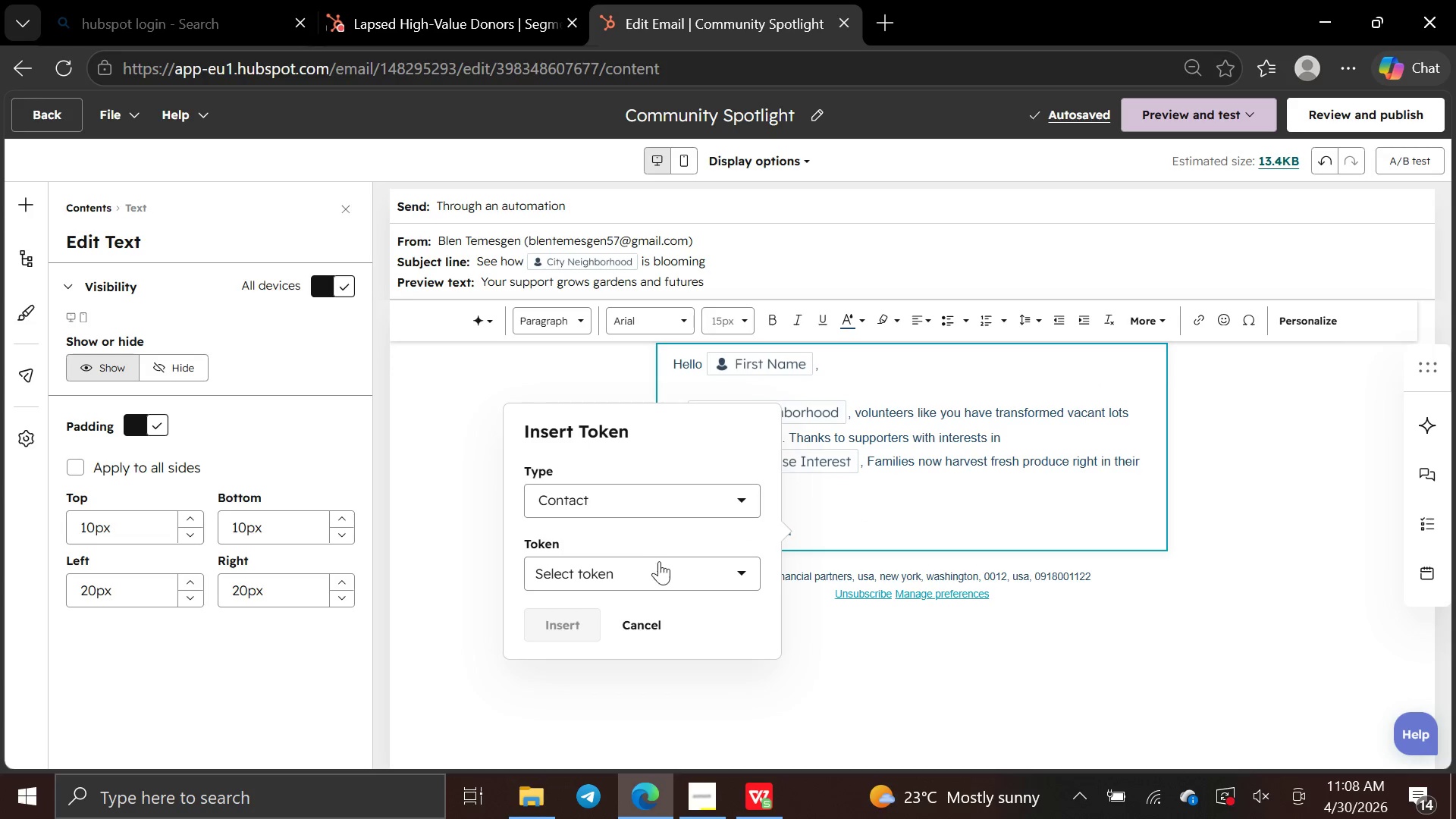 
left_click([664, 573])
 